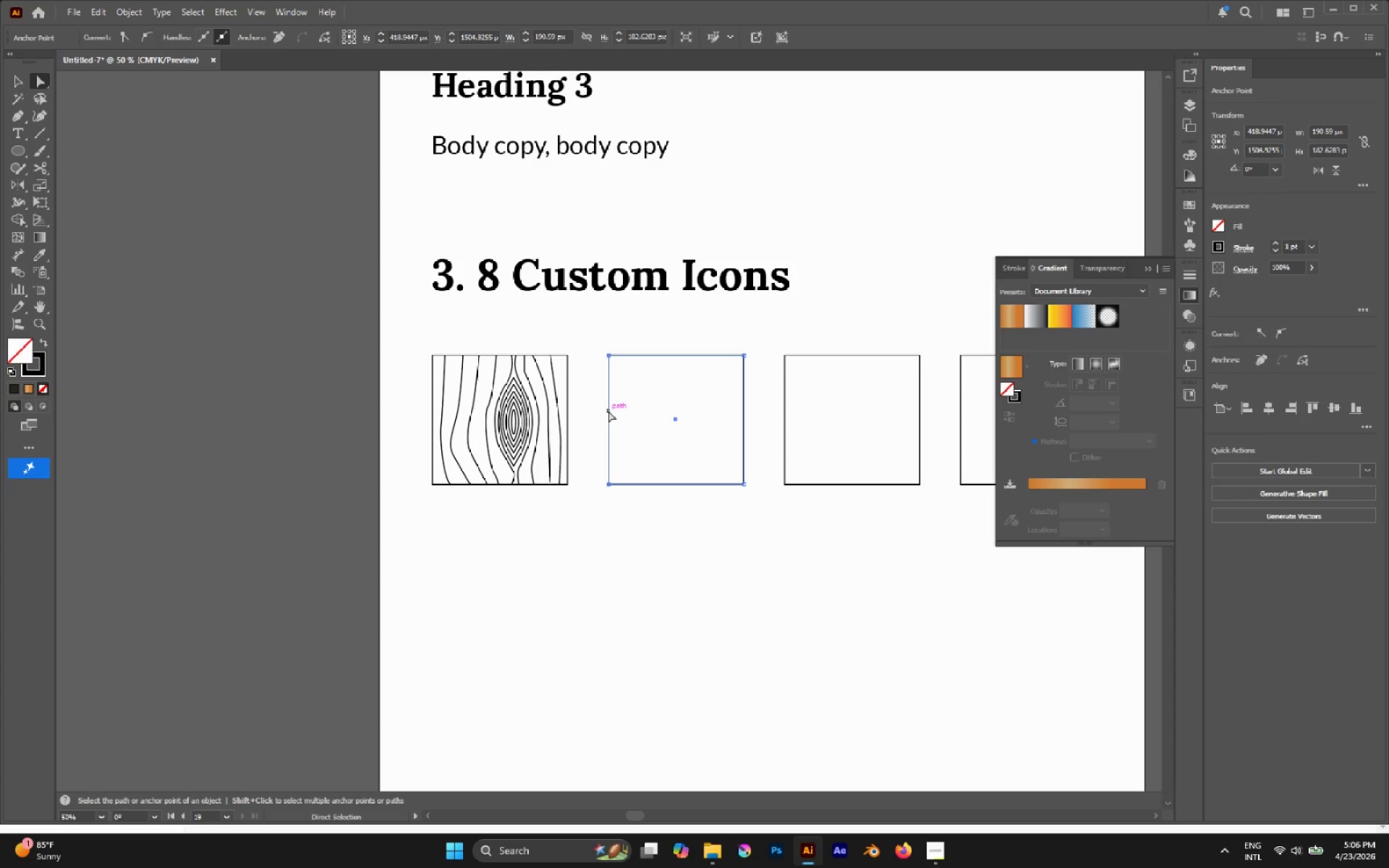 
key(Delete)
 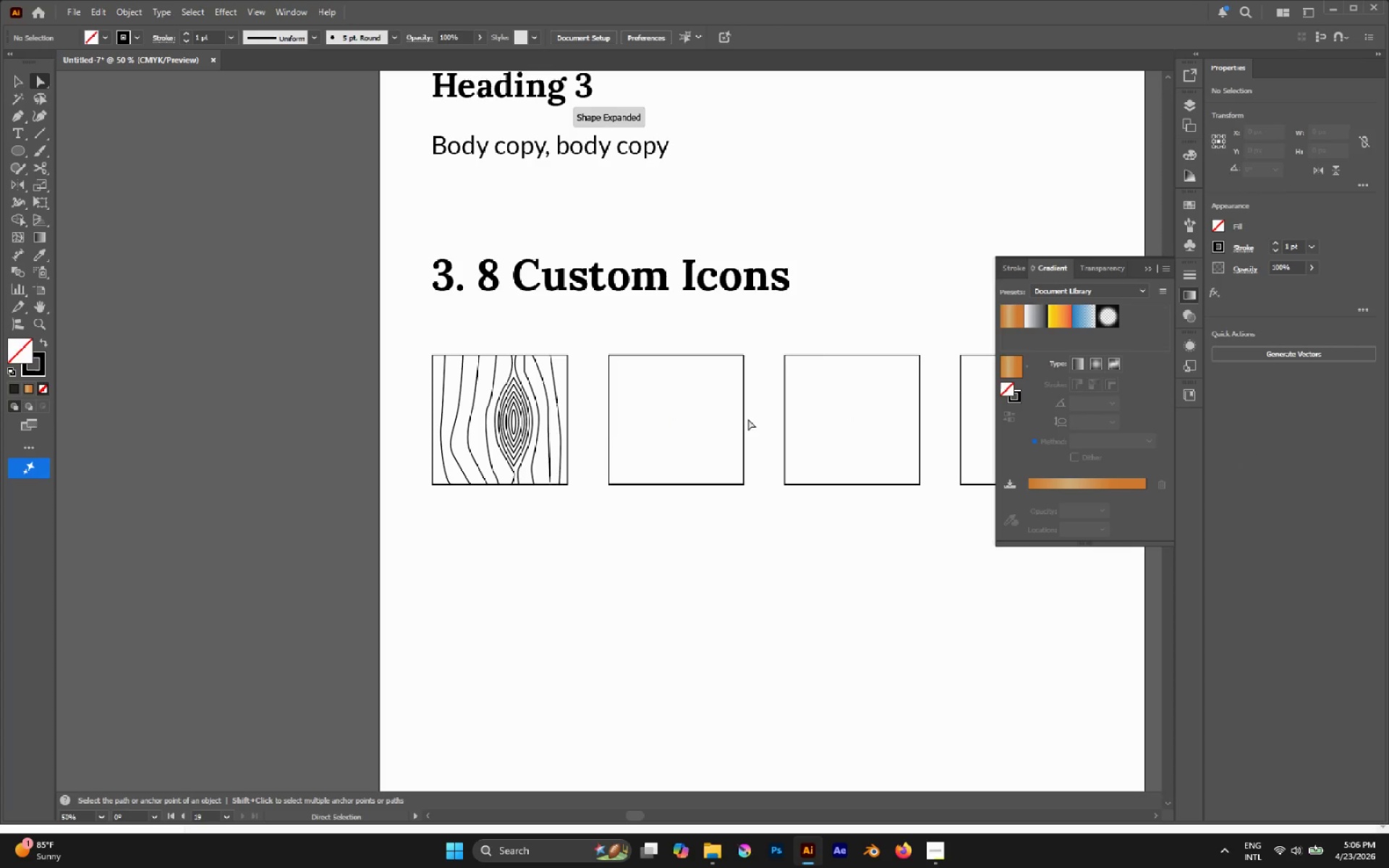 
left_click([741, 414])
 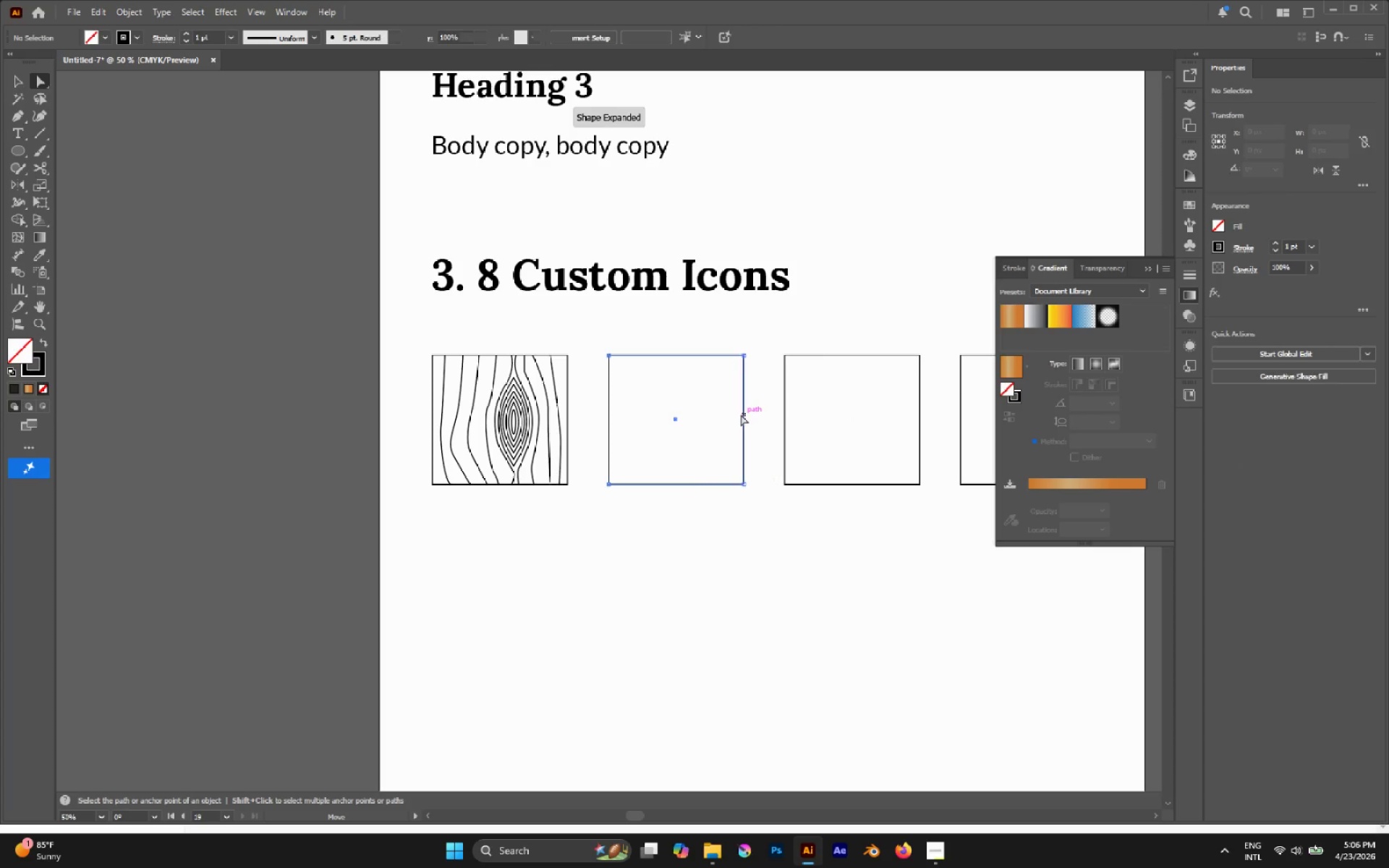 
key(Delete)
 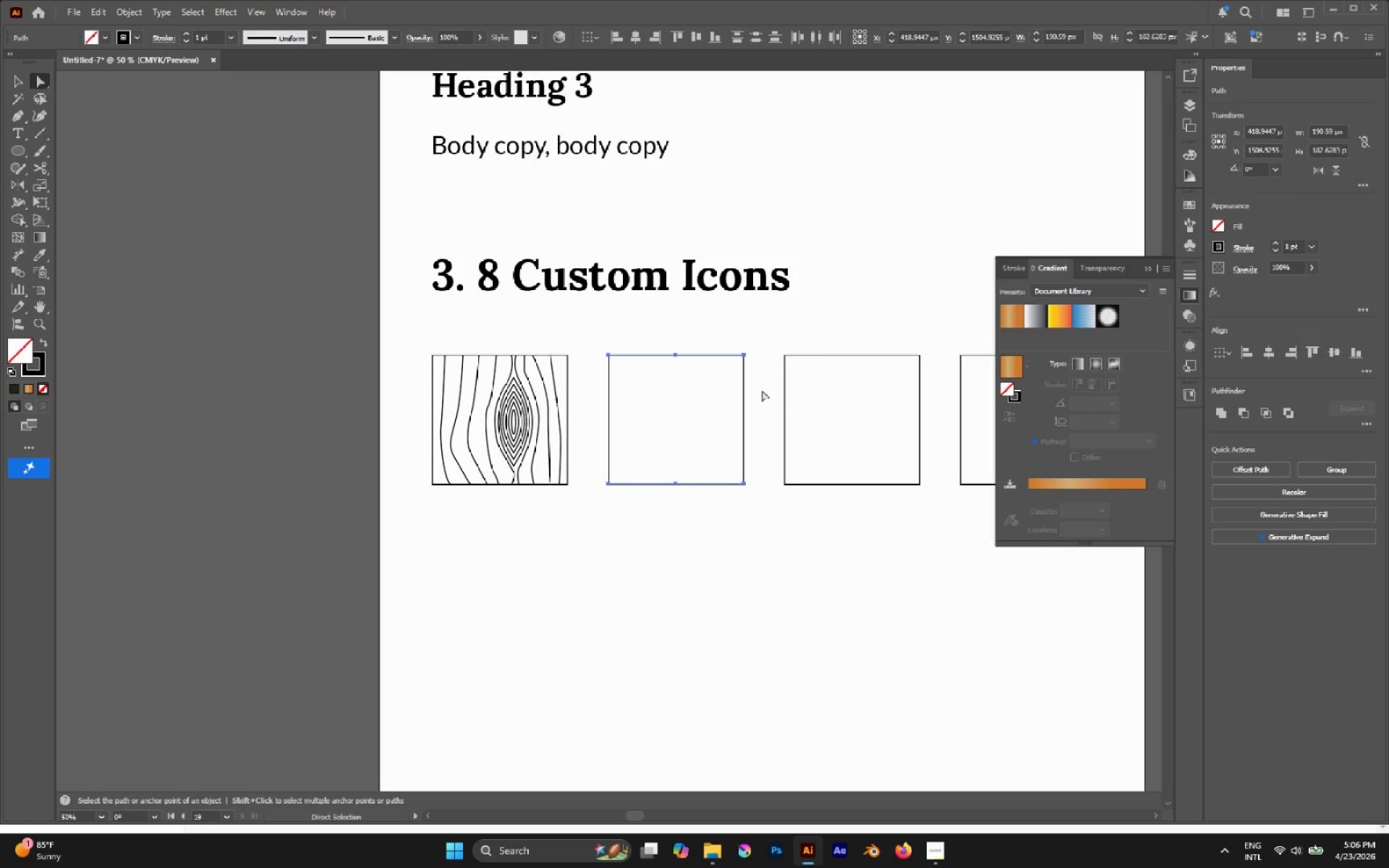 
key(V)
 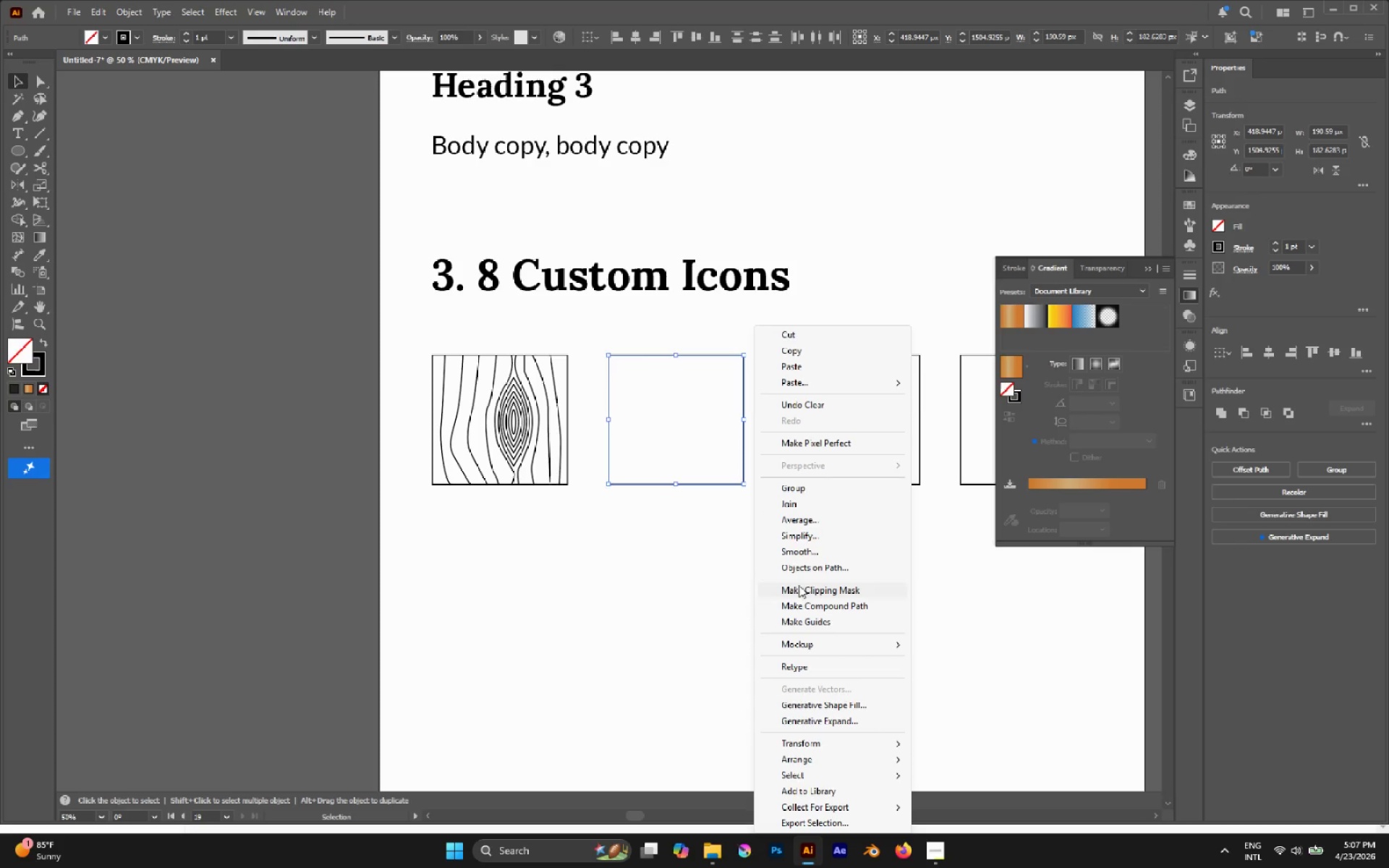 
left_click([687, 524])
 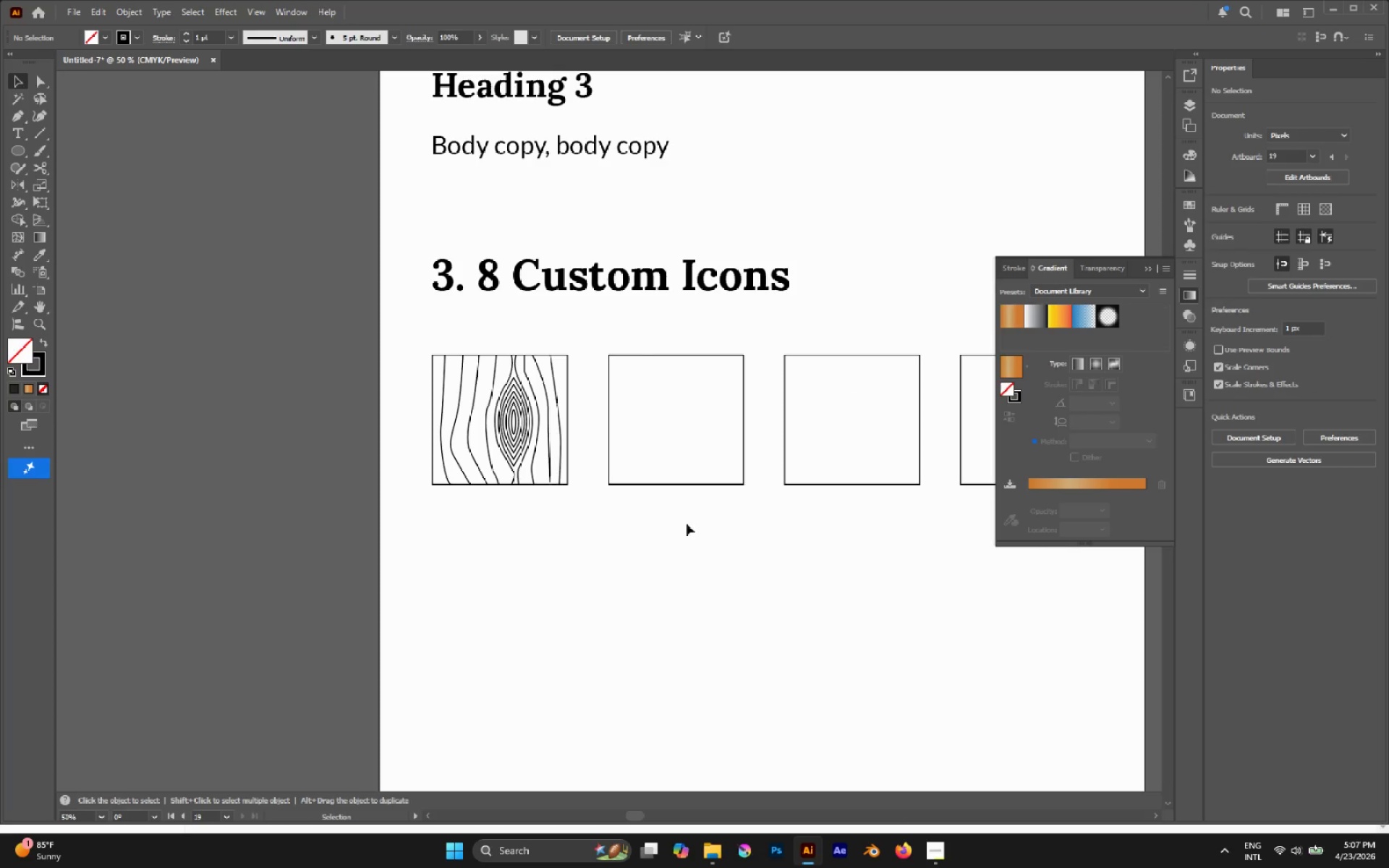 
key(W)
 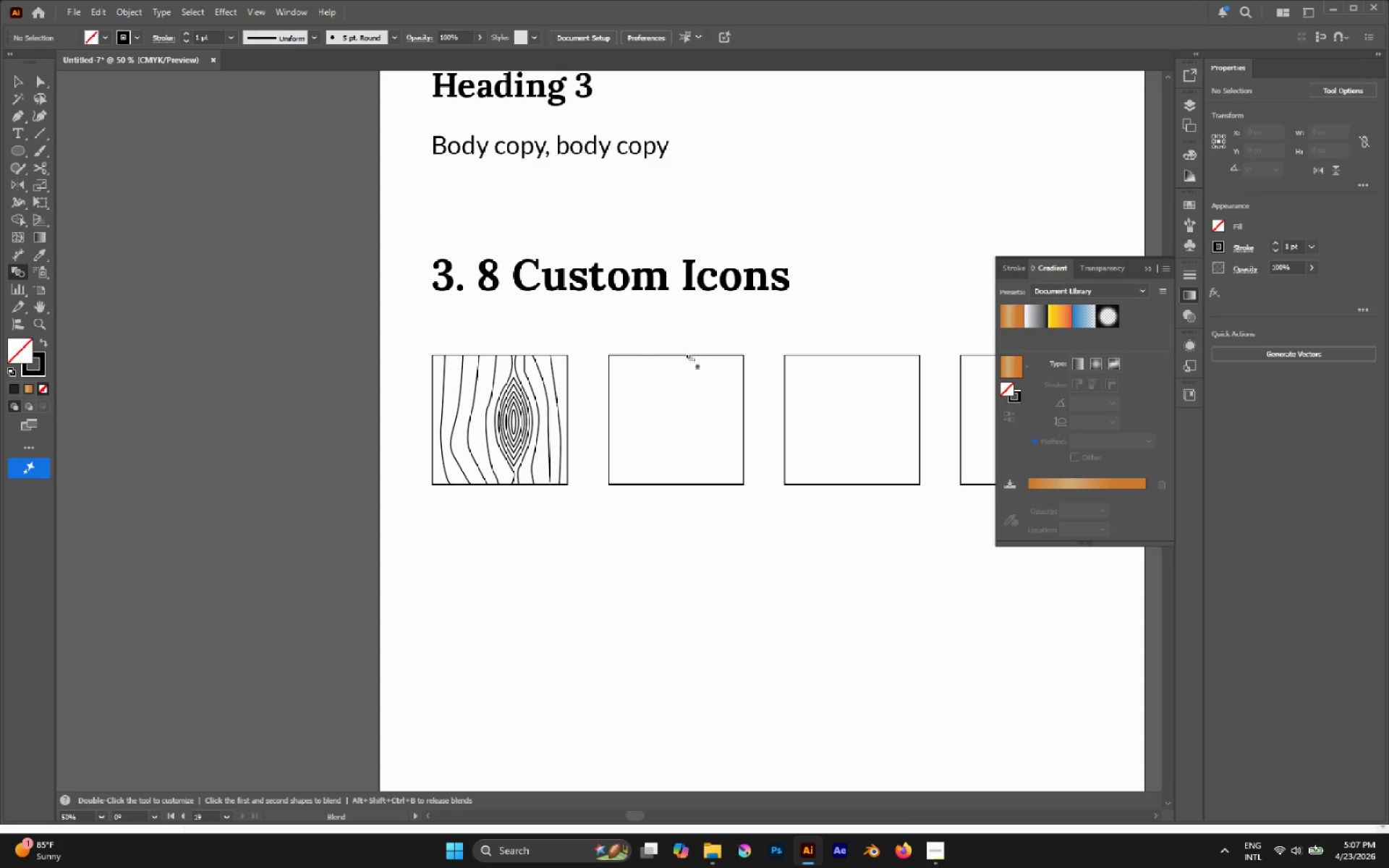 
left_click([688, 356])
 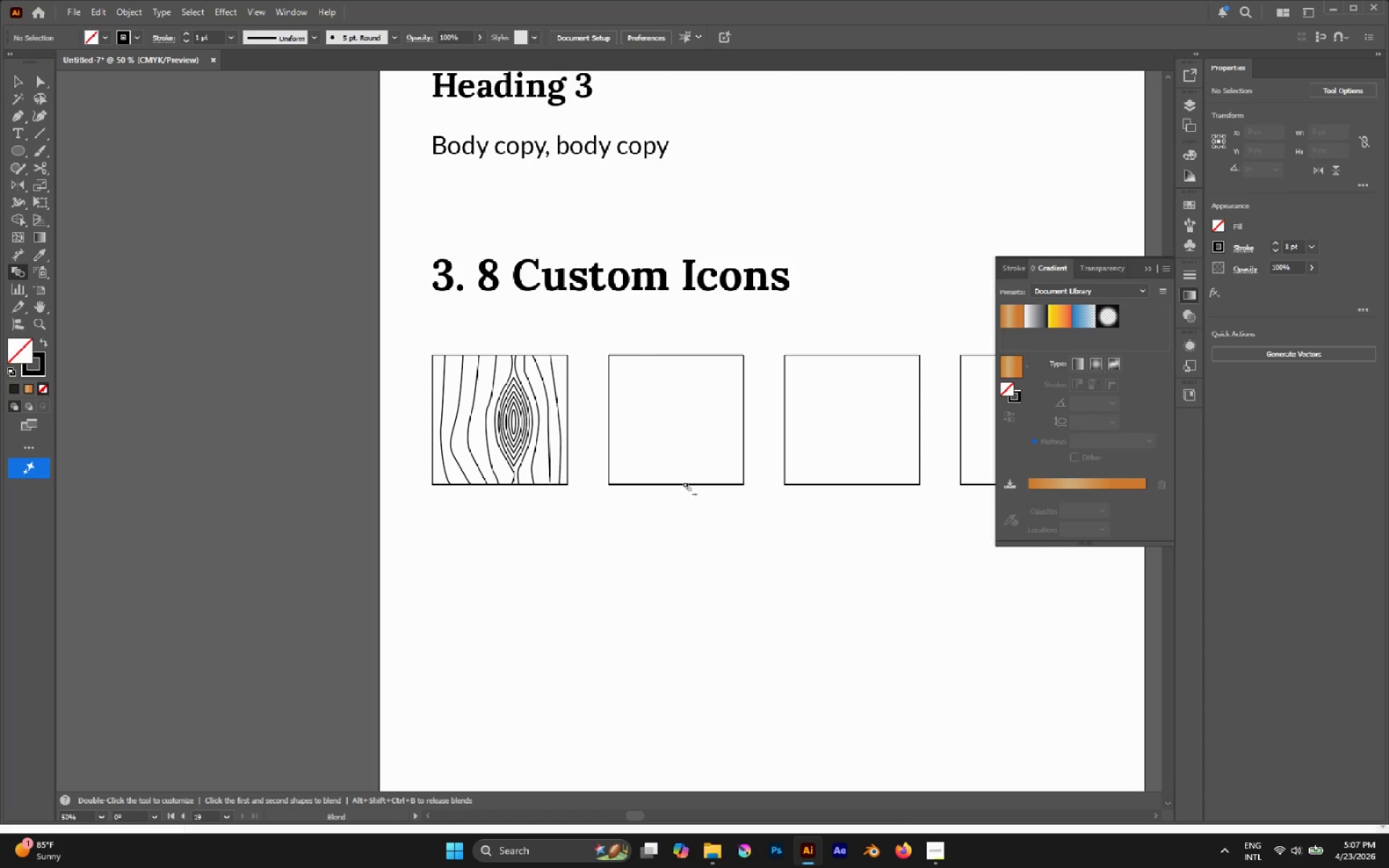 
left_click([685, 485])
 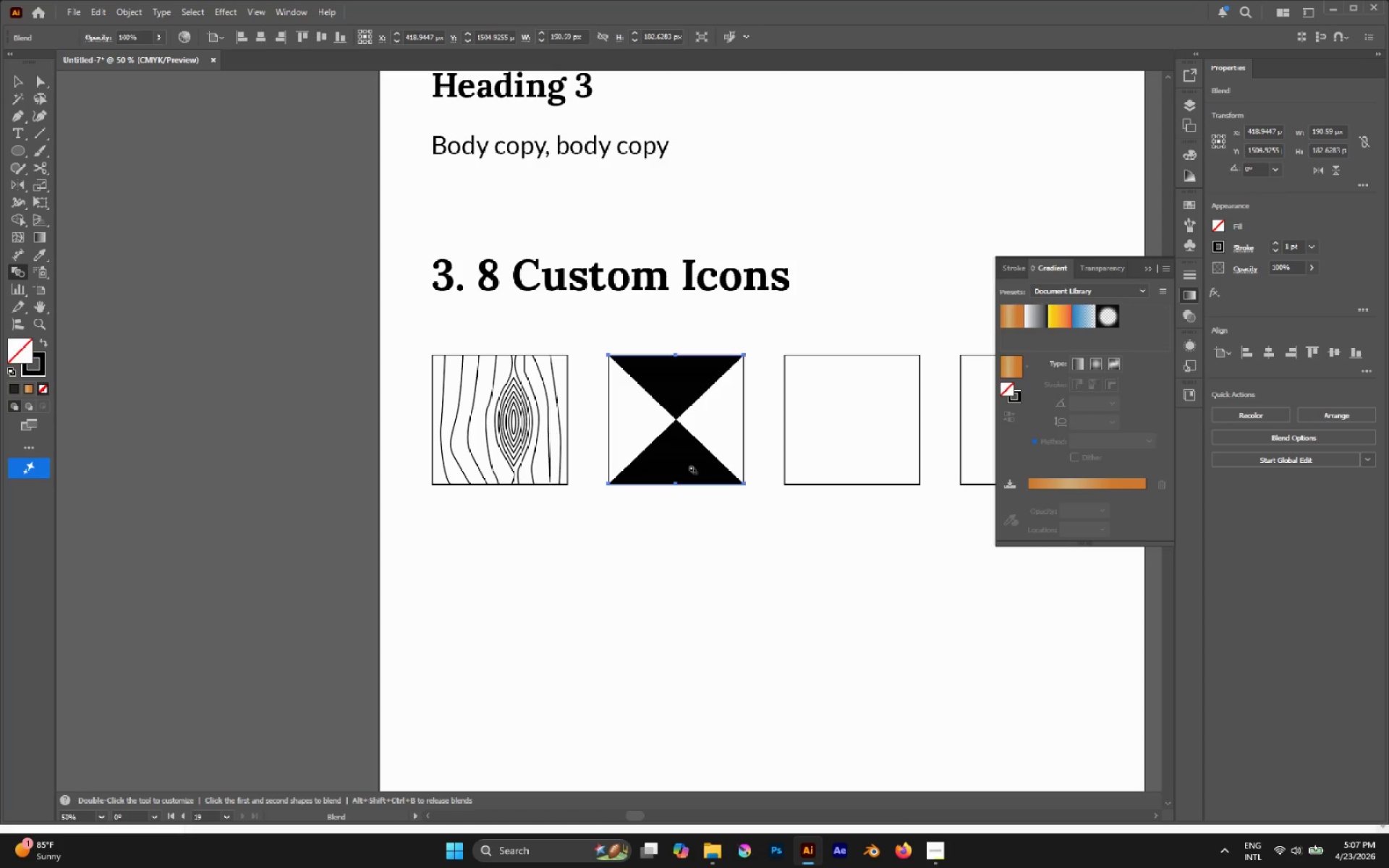 
key(V)
 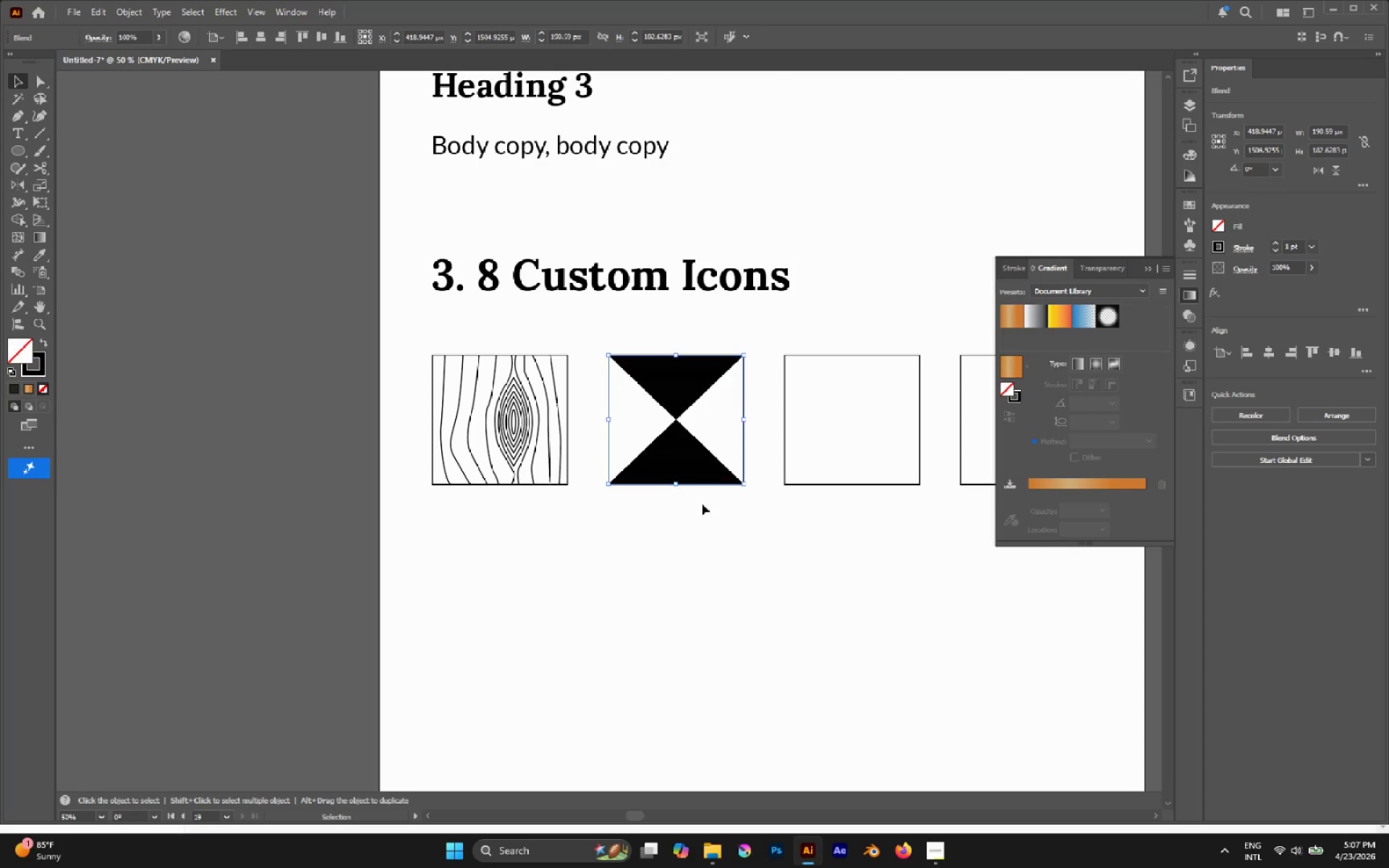 
left_click([702, 506])
 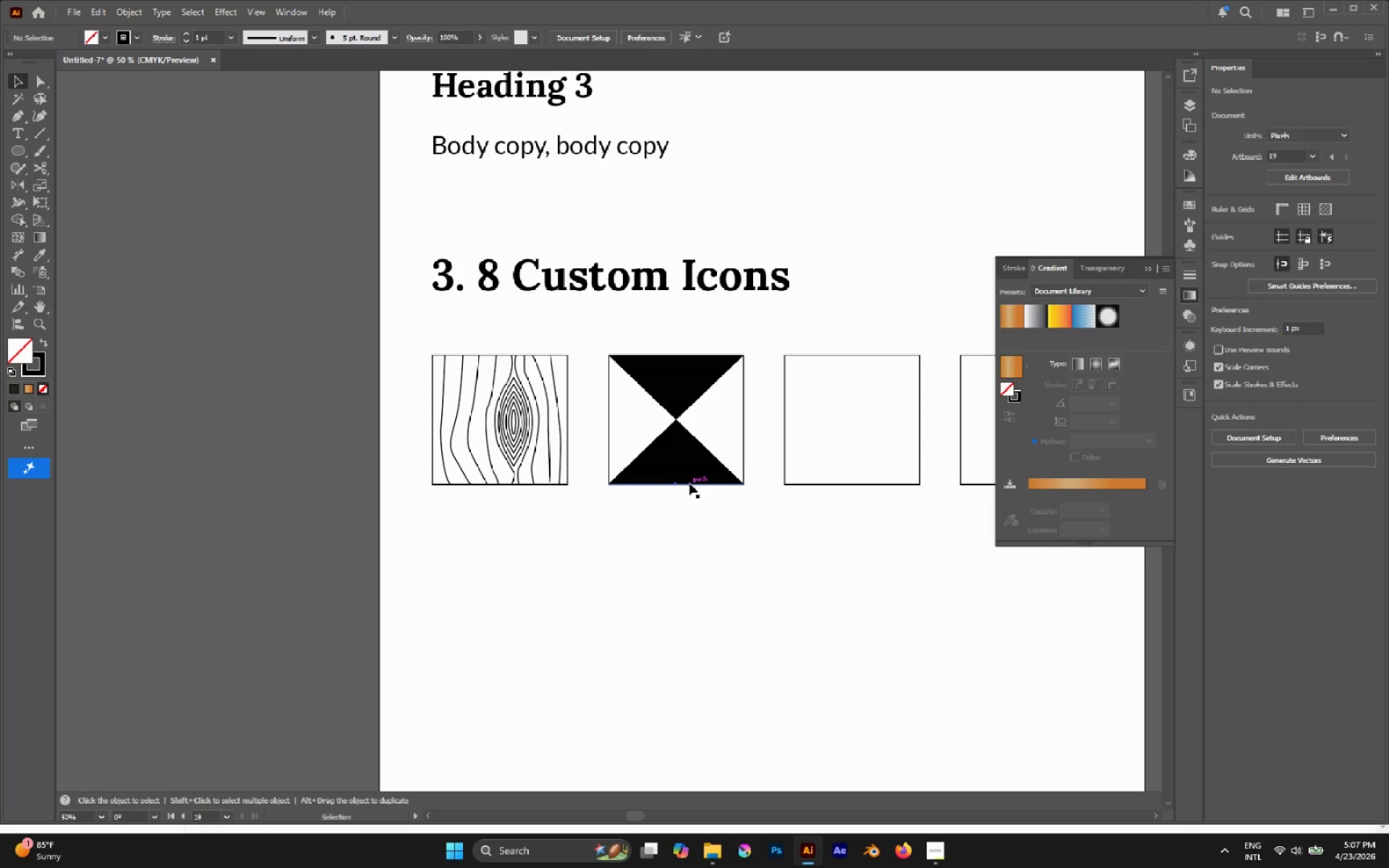 
key(CapsLock)
 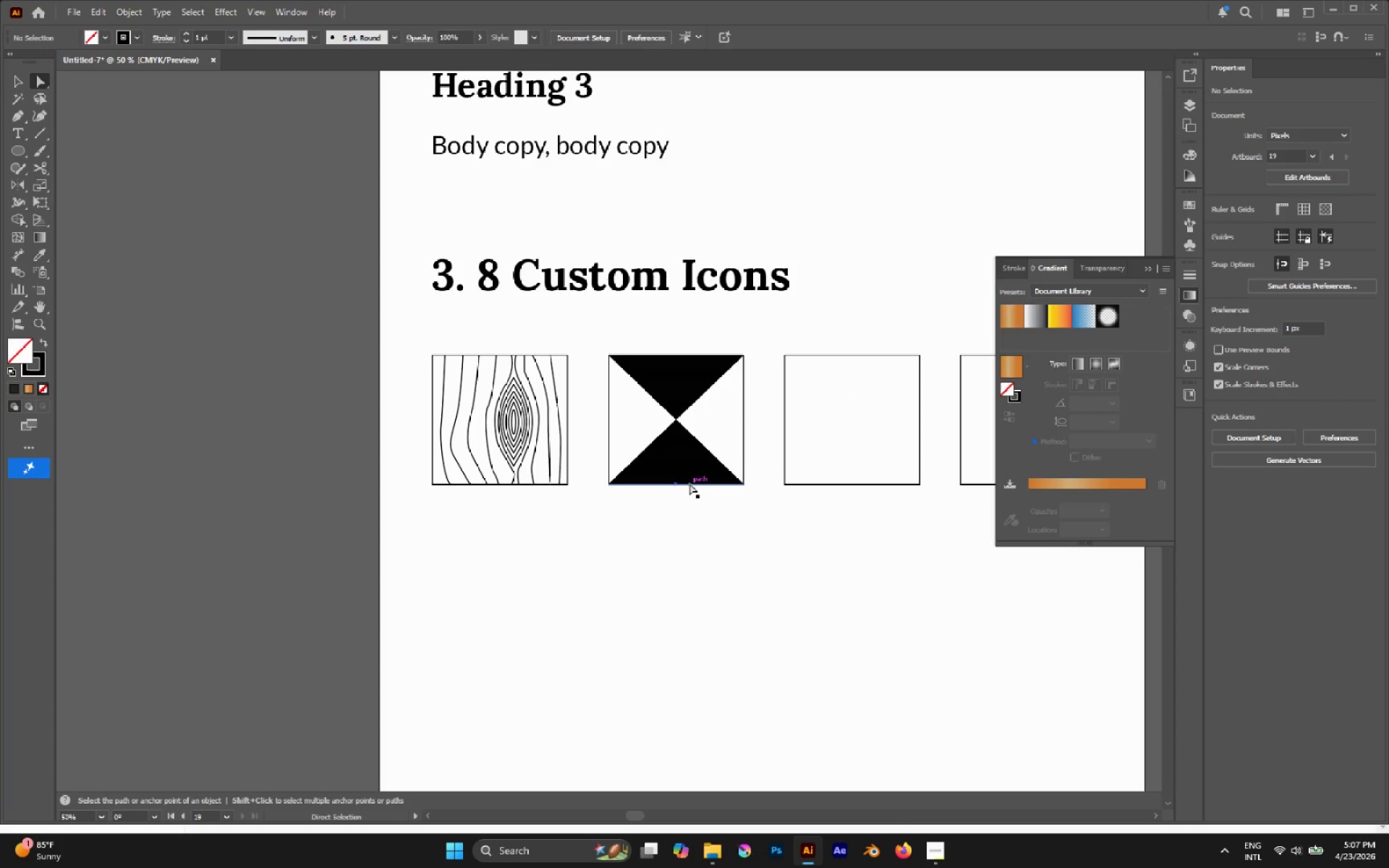 
key(A)
 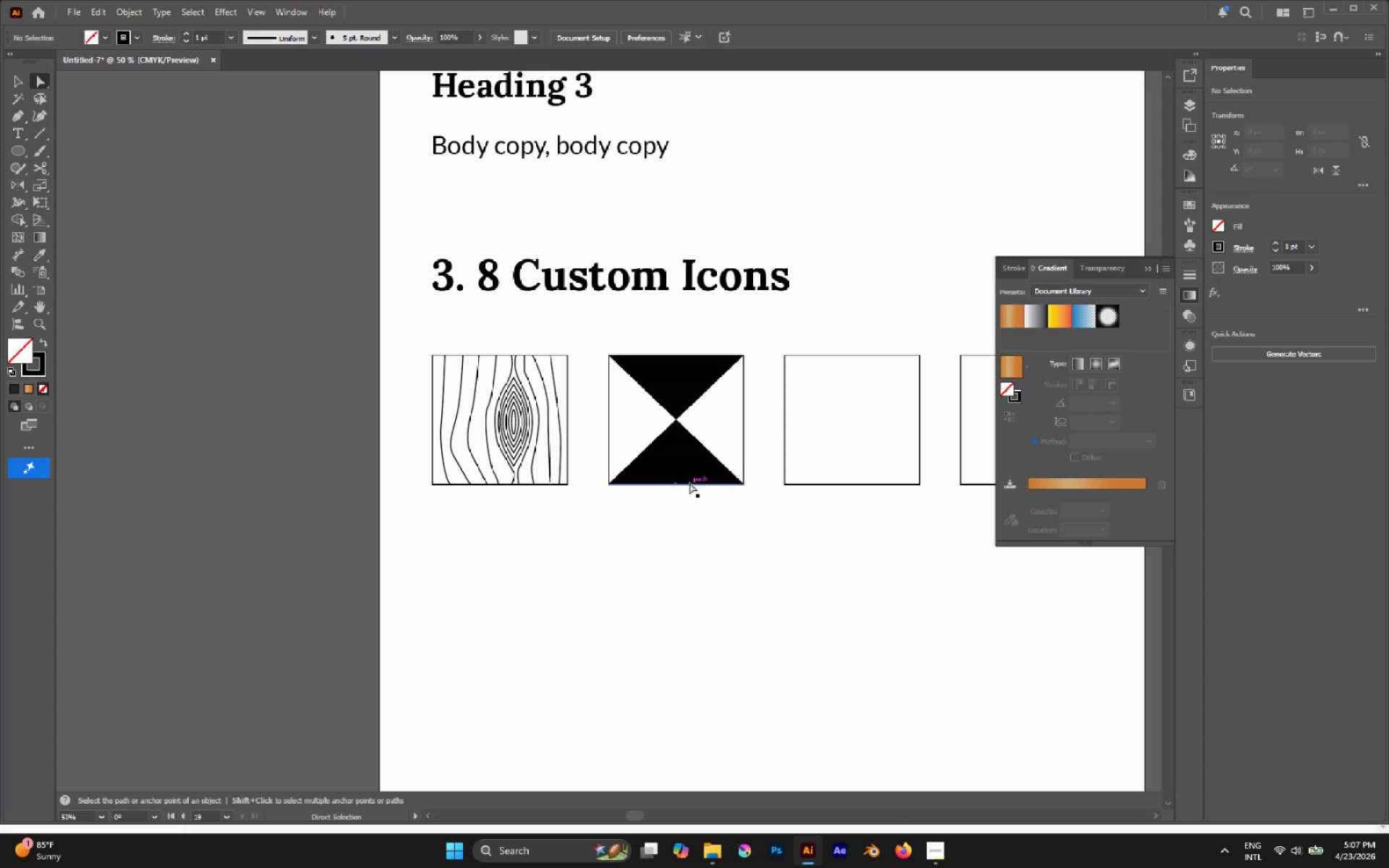 
hold_key(key=AltLeft, duration=0.53)
left_click([689, 482])
 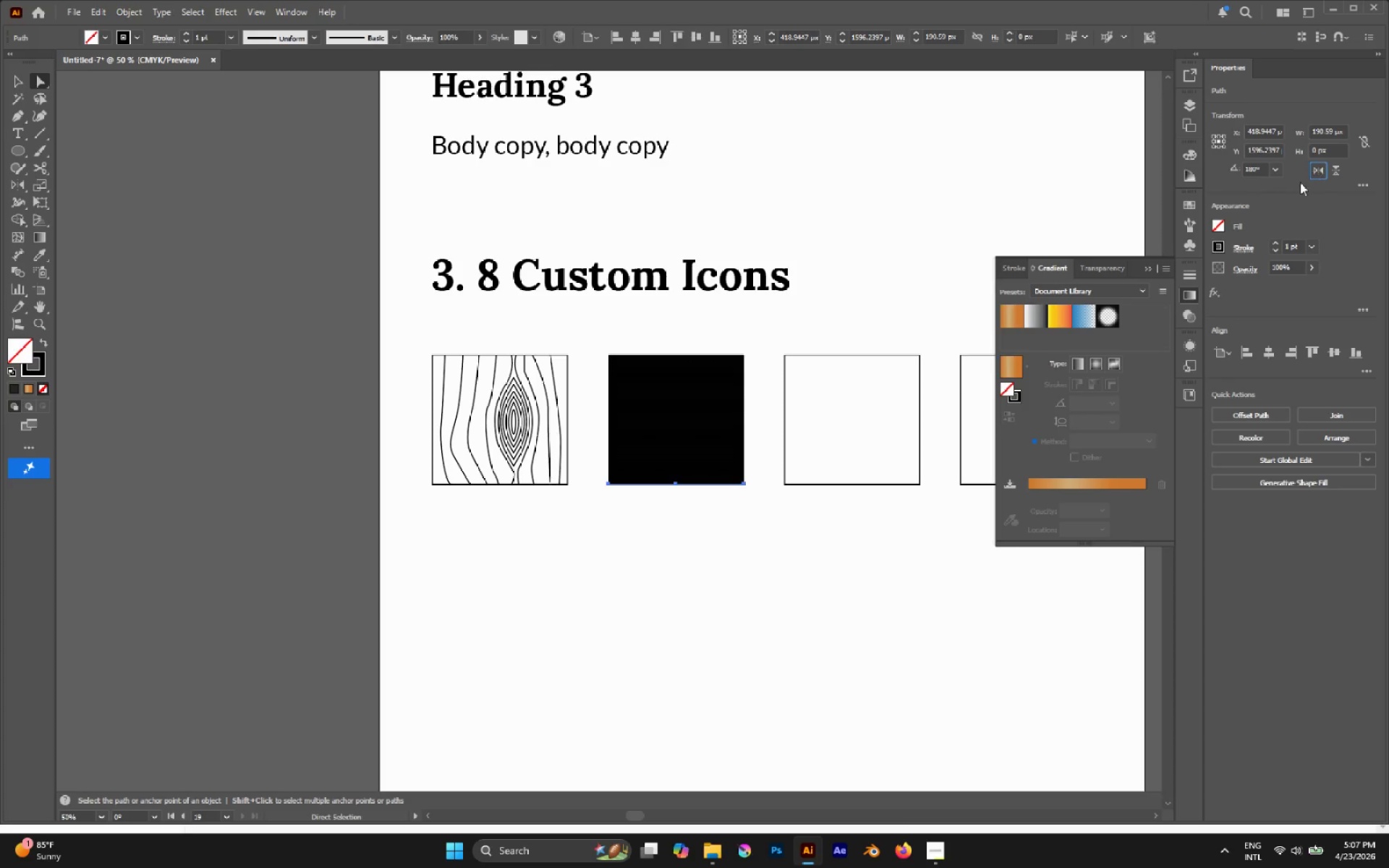 
key(V)
 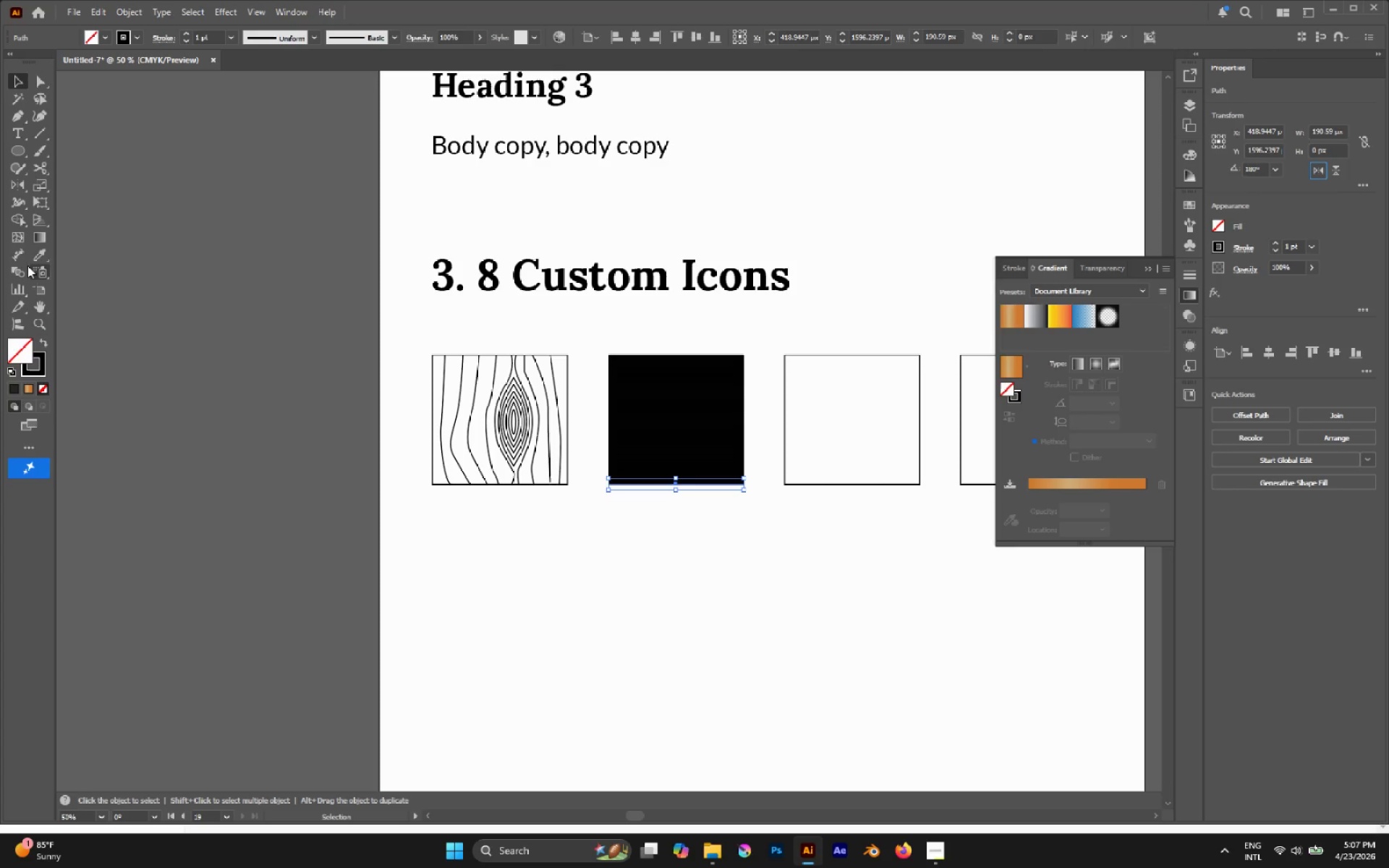 
double_click([25, 268])
 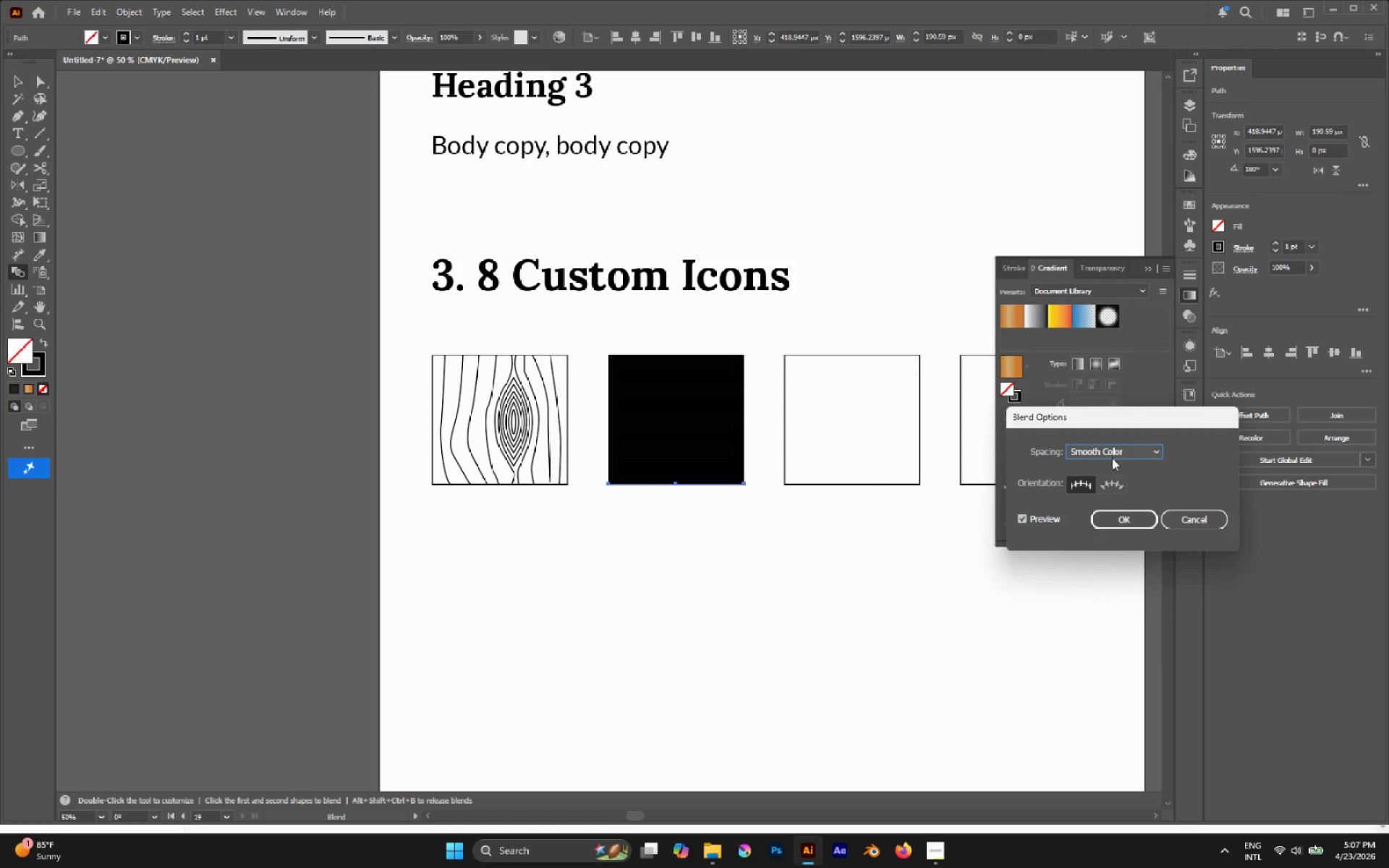 
left_click([1126, 451])
 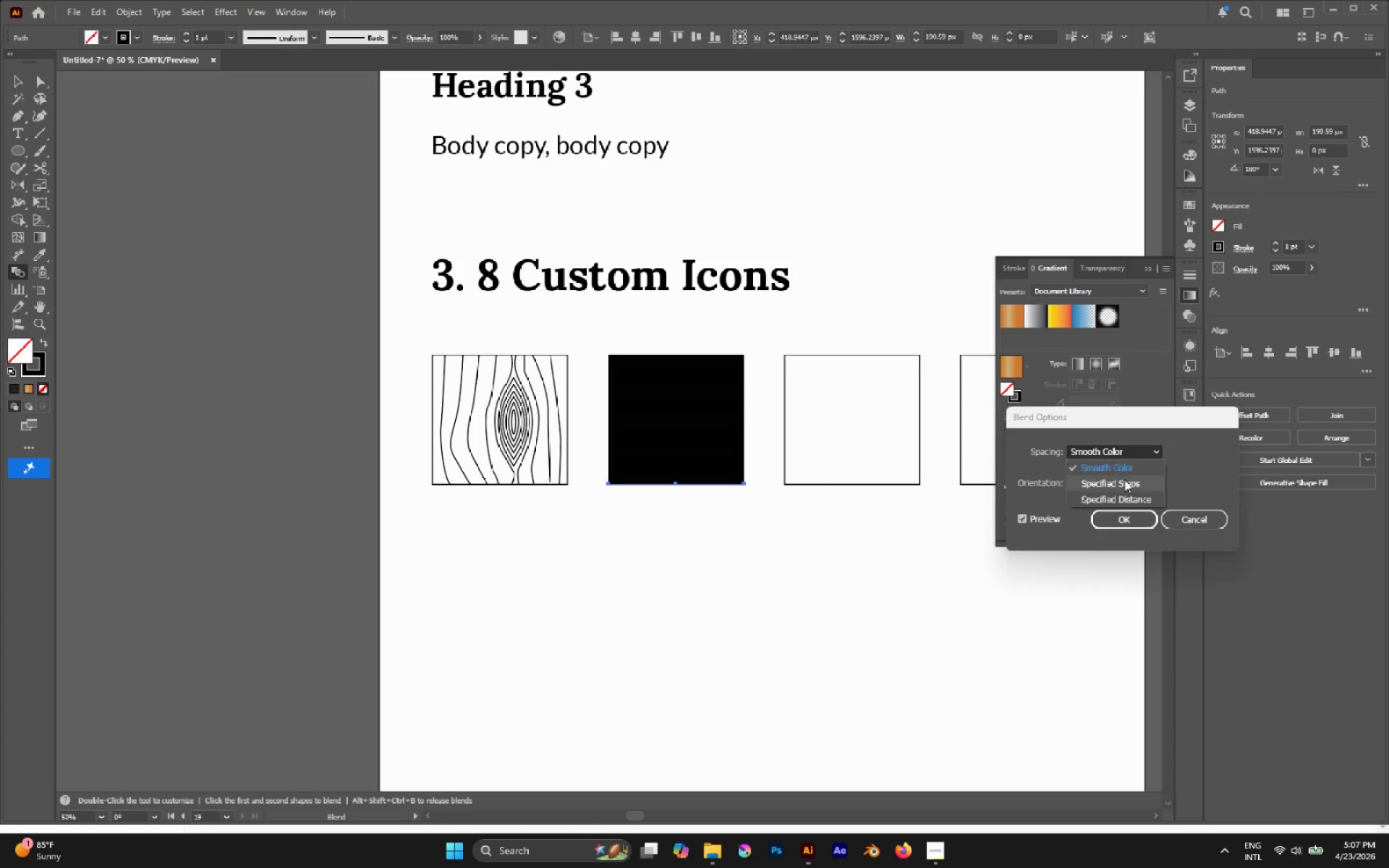 
left_click([1124, 484])
 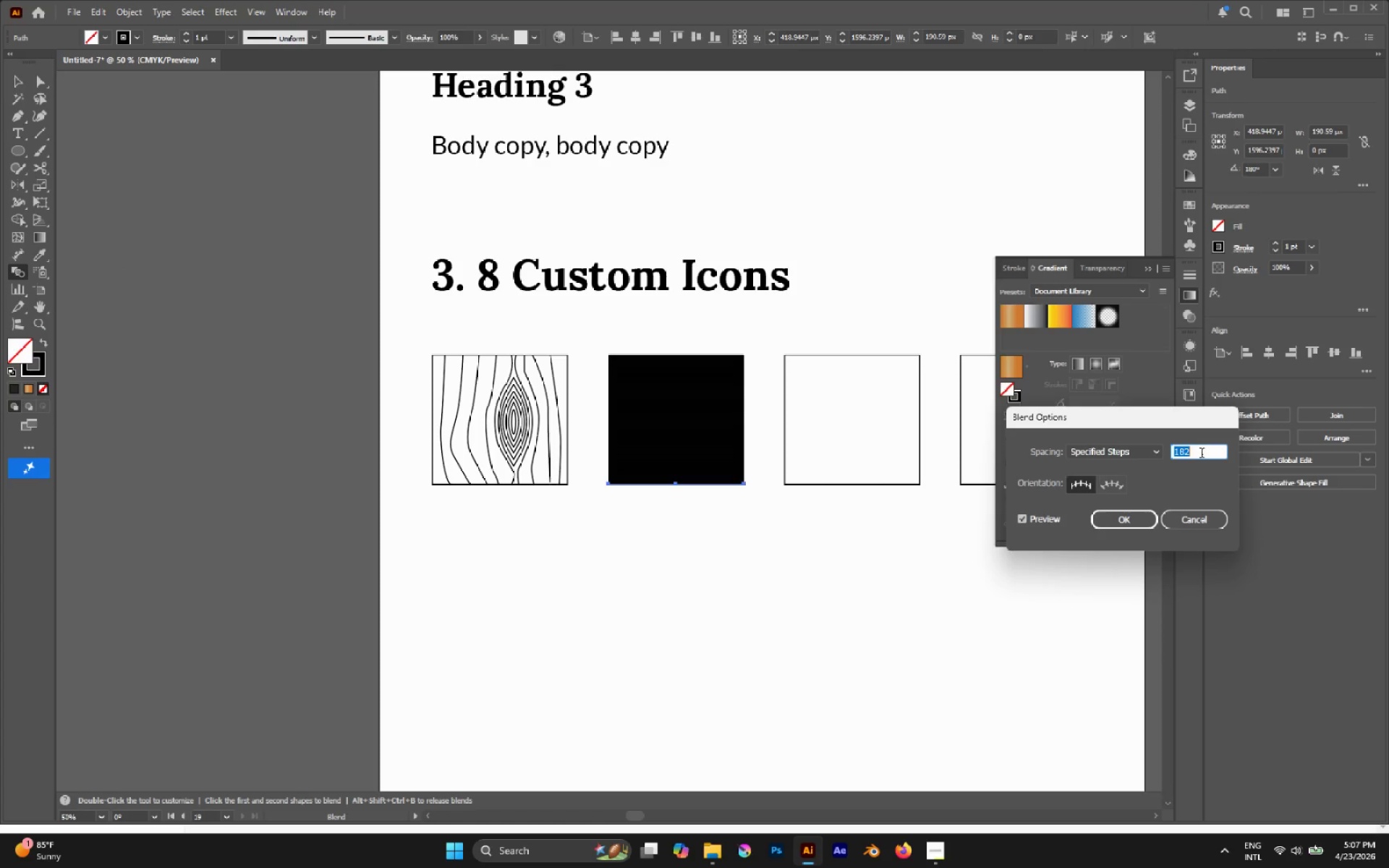 
scroll: coordinate [1202, 460], scroll_direction: down, amount: 6.0
 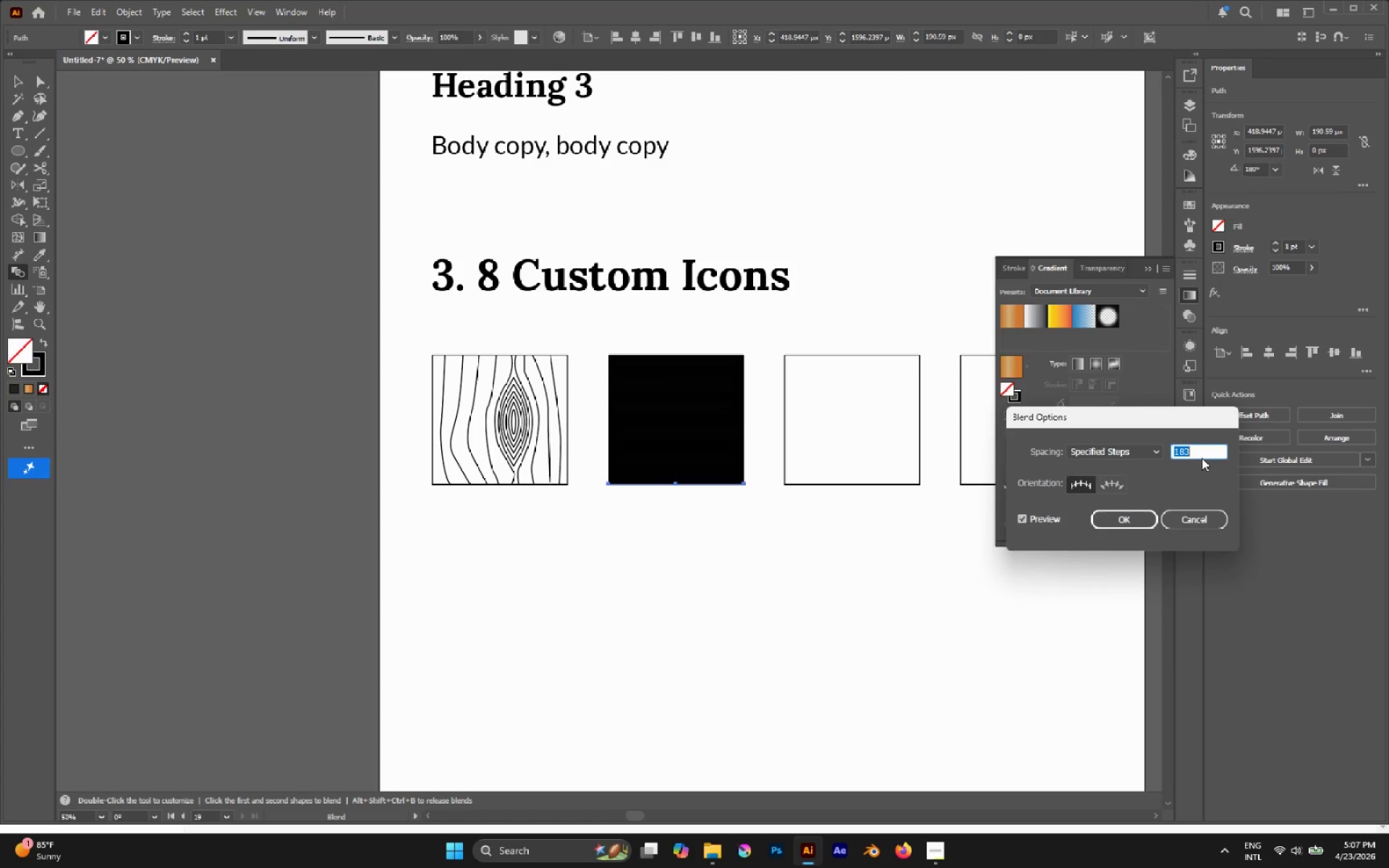 
key(5)
 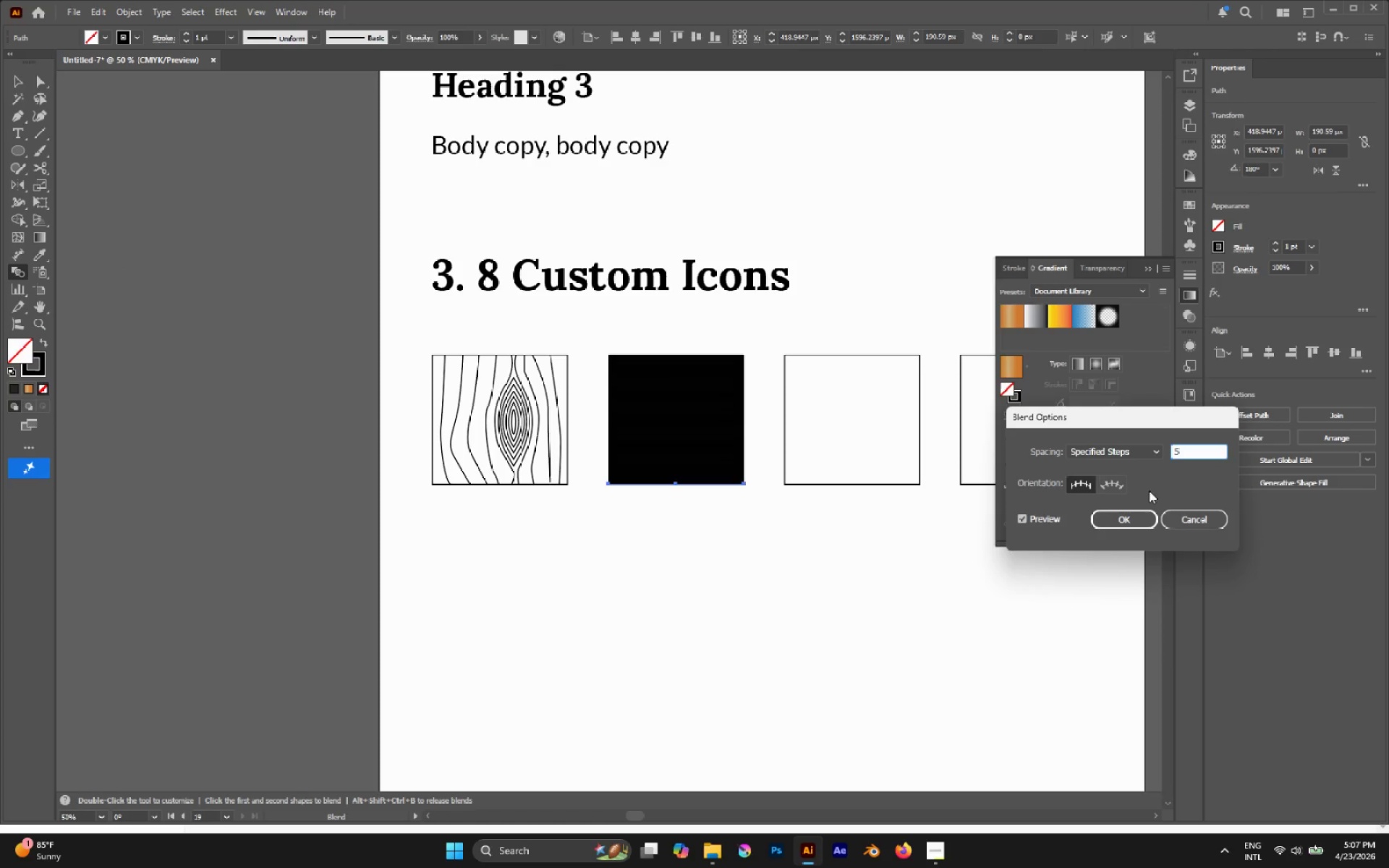 
left_click([1113, 491])
 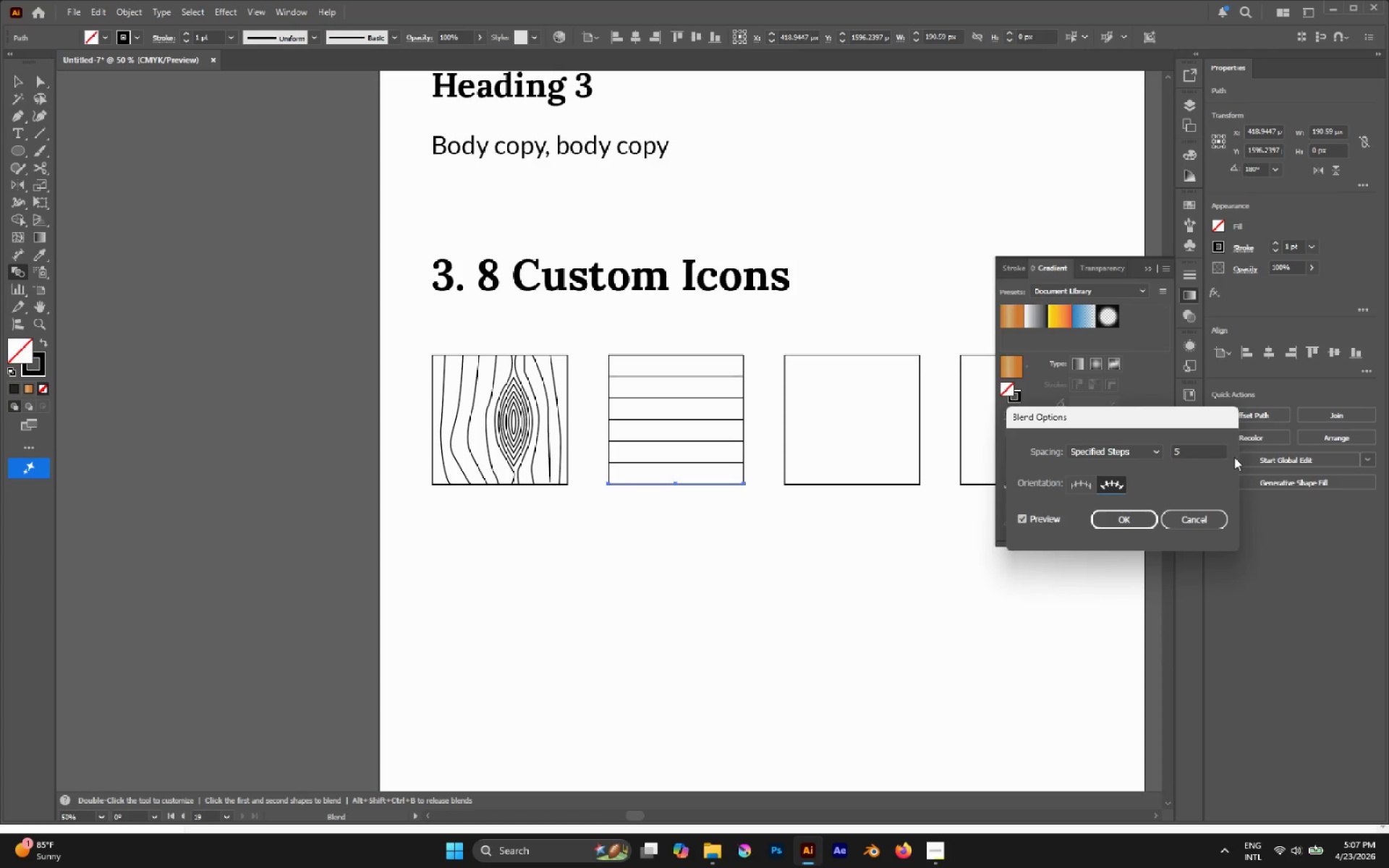 
left_click([1201, 456])
 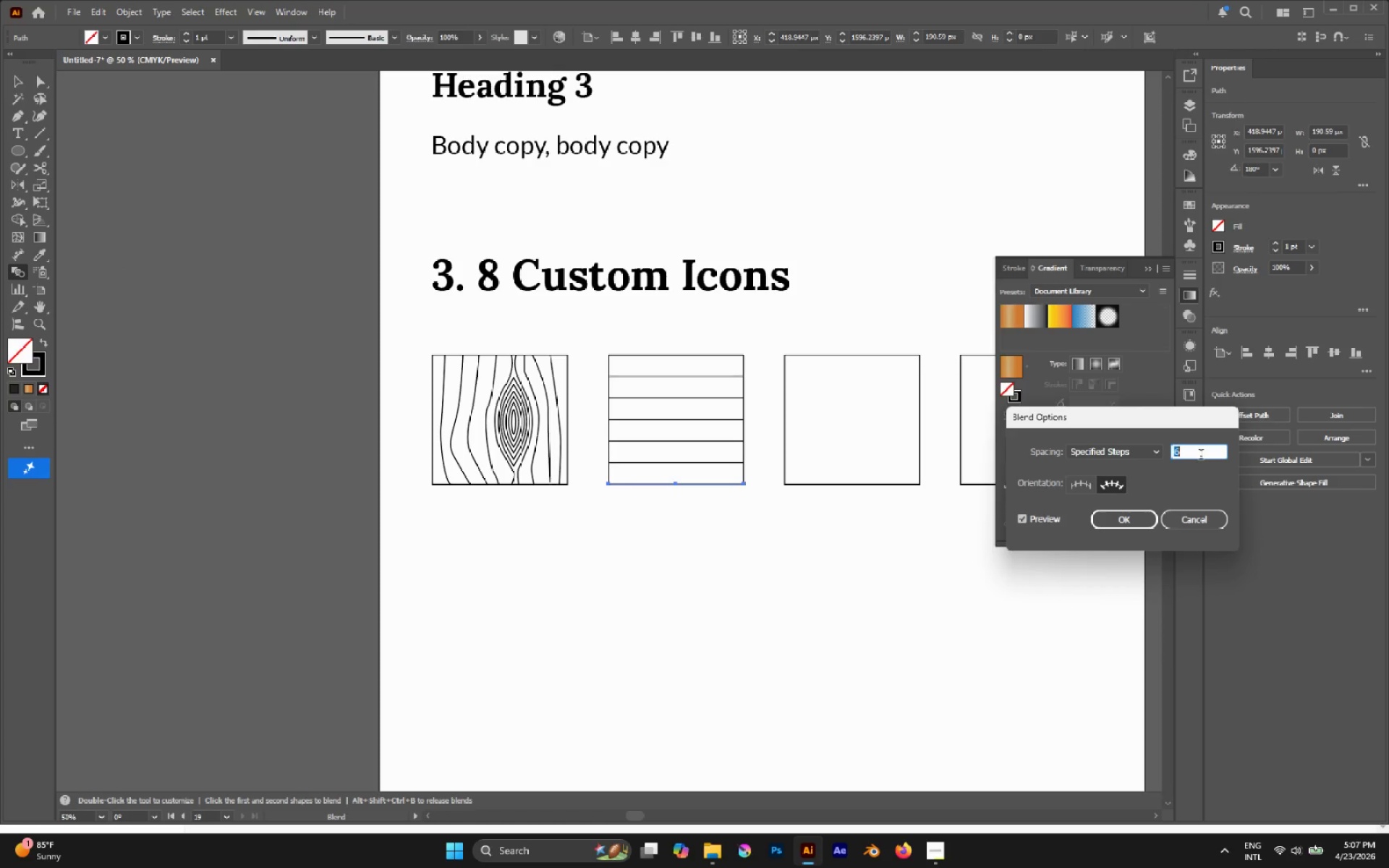 
scroll: coordinate [1201, 456], scroll_direction: up, amount: 13.0
 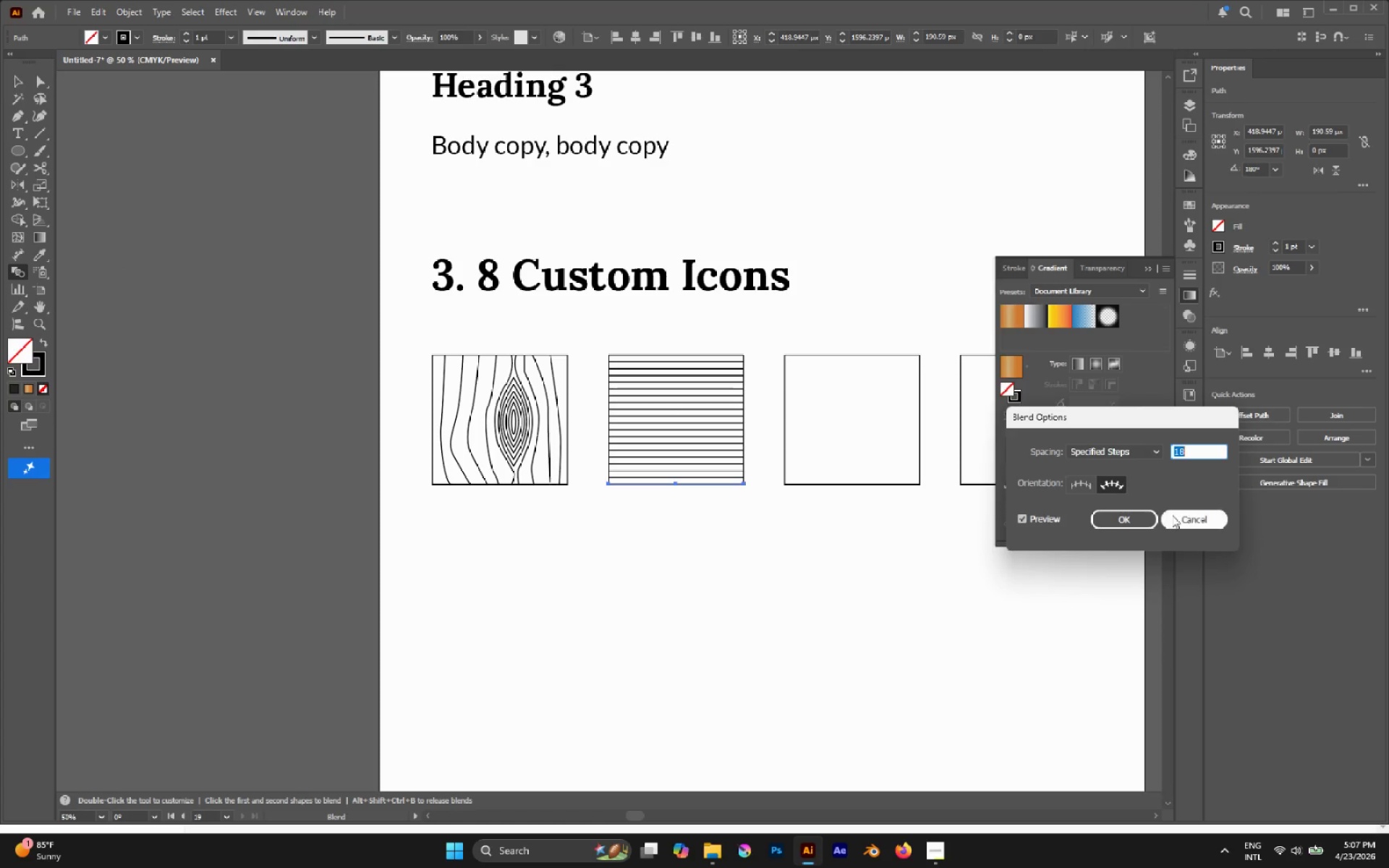 
left_click([1131, 517])
 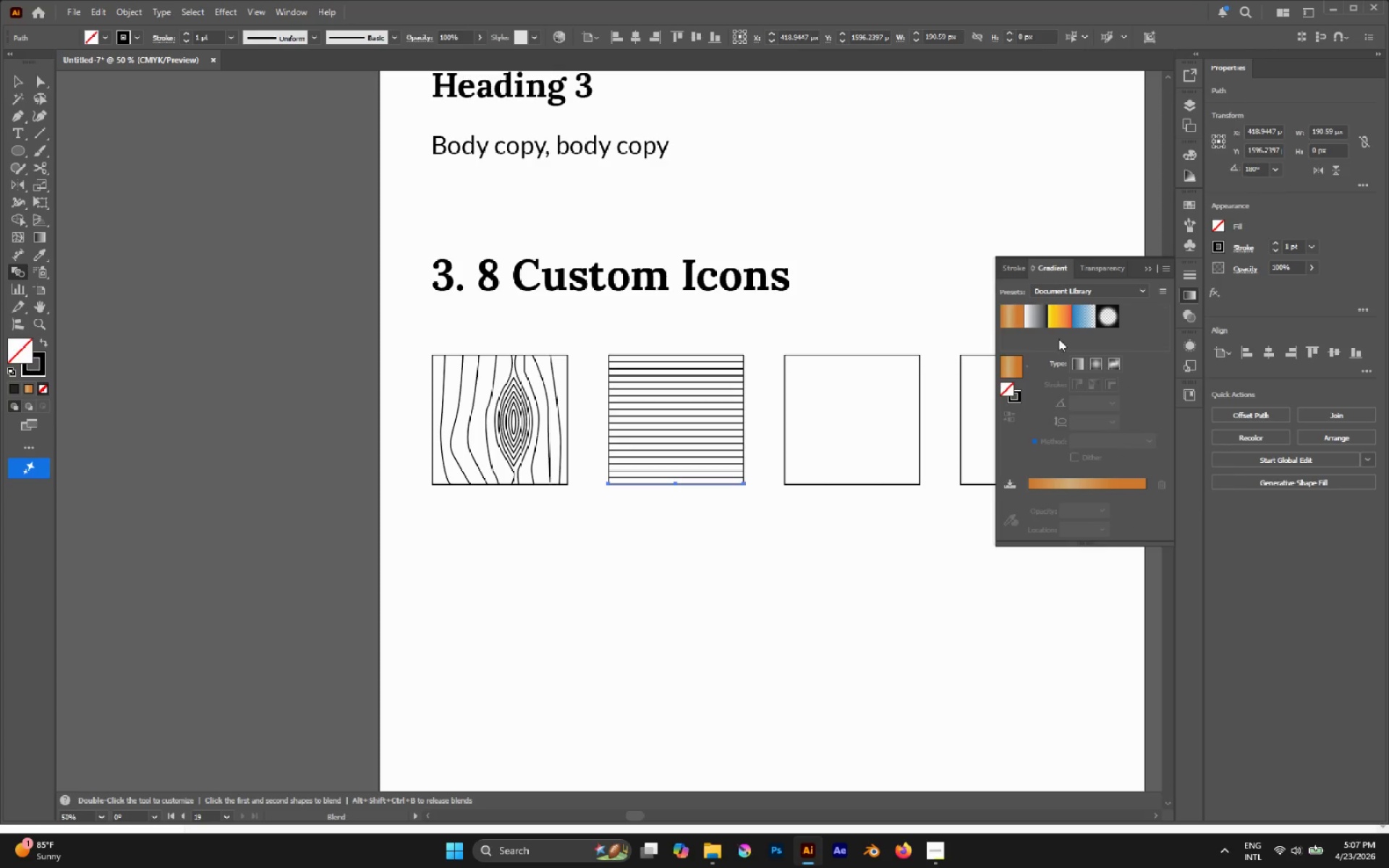 
left_click([1151, 268])
 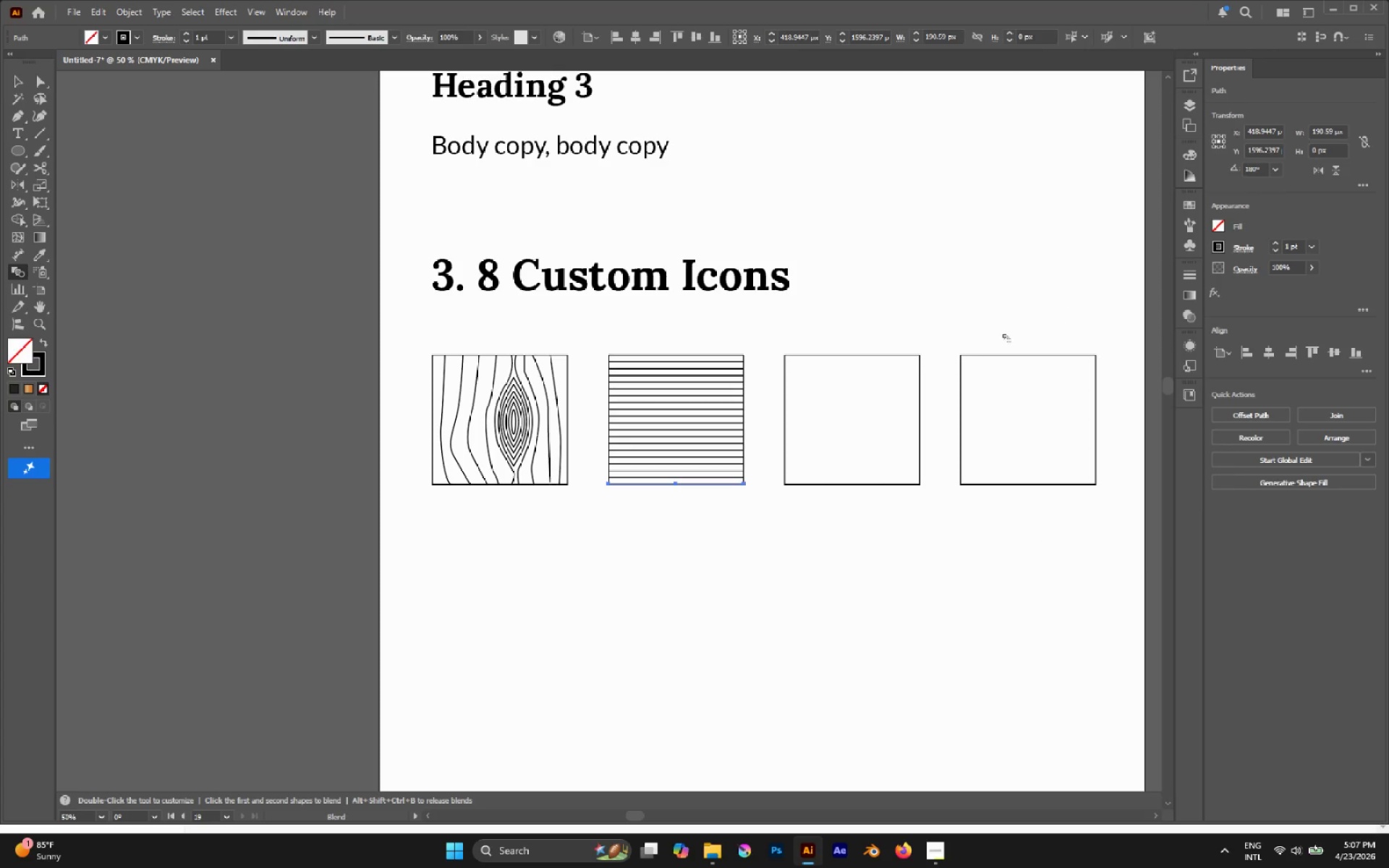 
hold_key(key=AltLeft, duration=0.42)
scroll: coordinate [881, 345], scroll_direction: up, amount: 3.0
 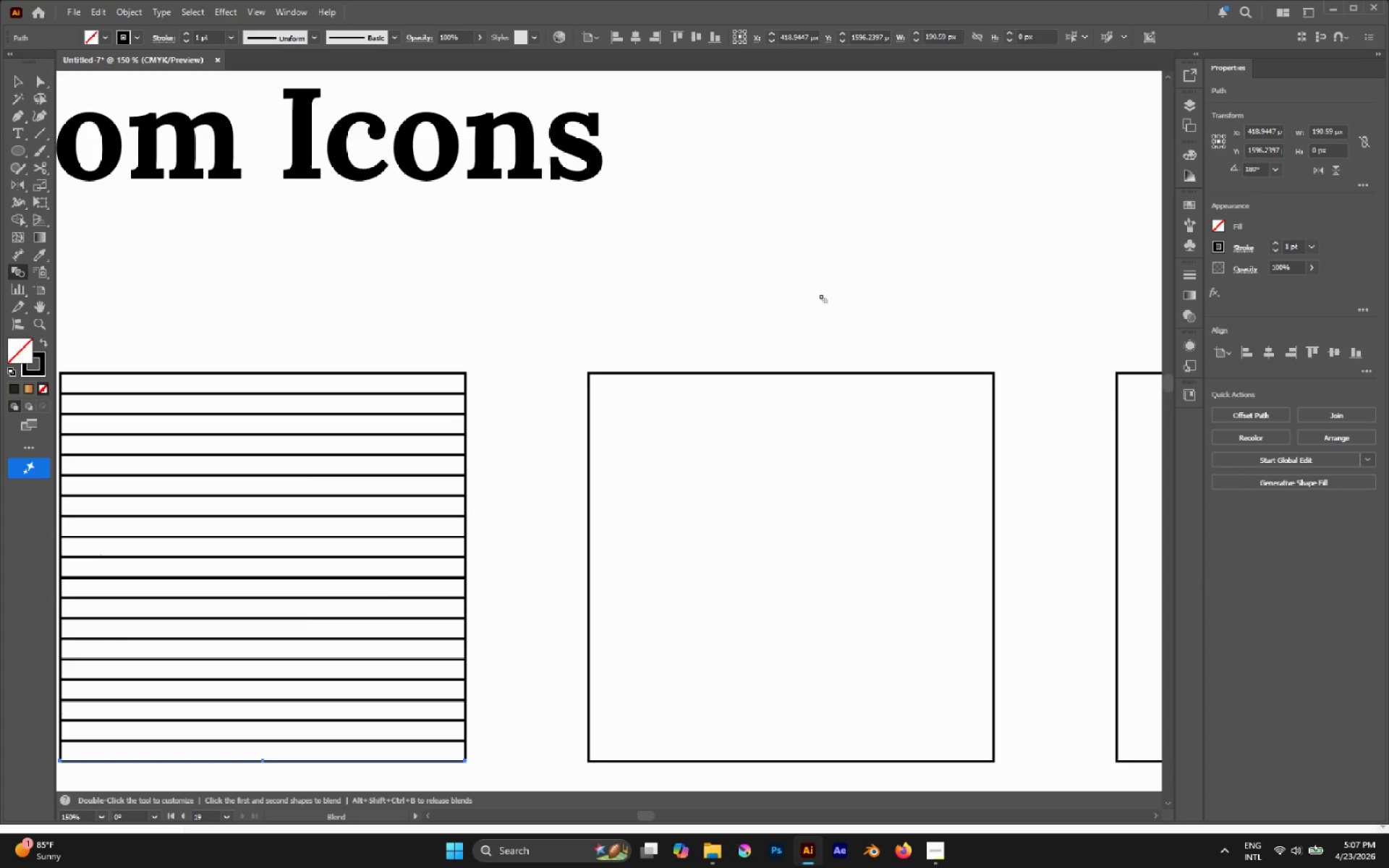 
key(A)
 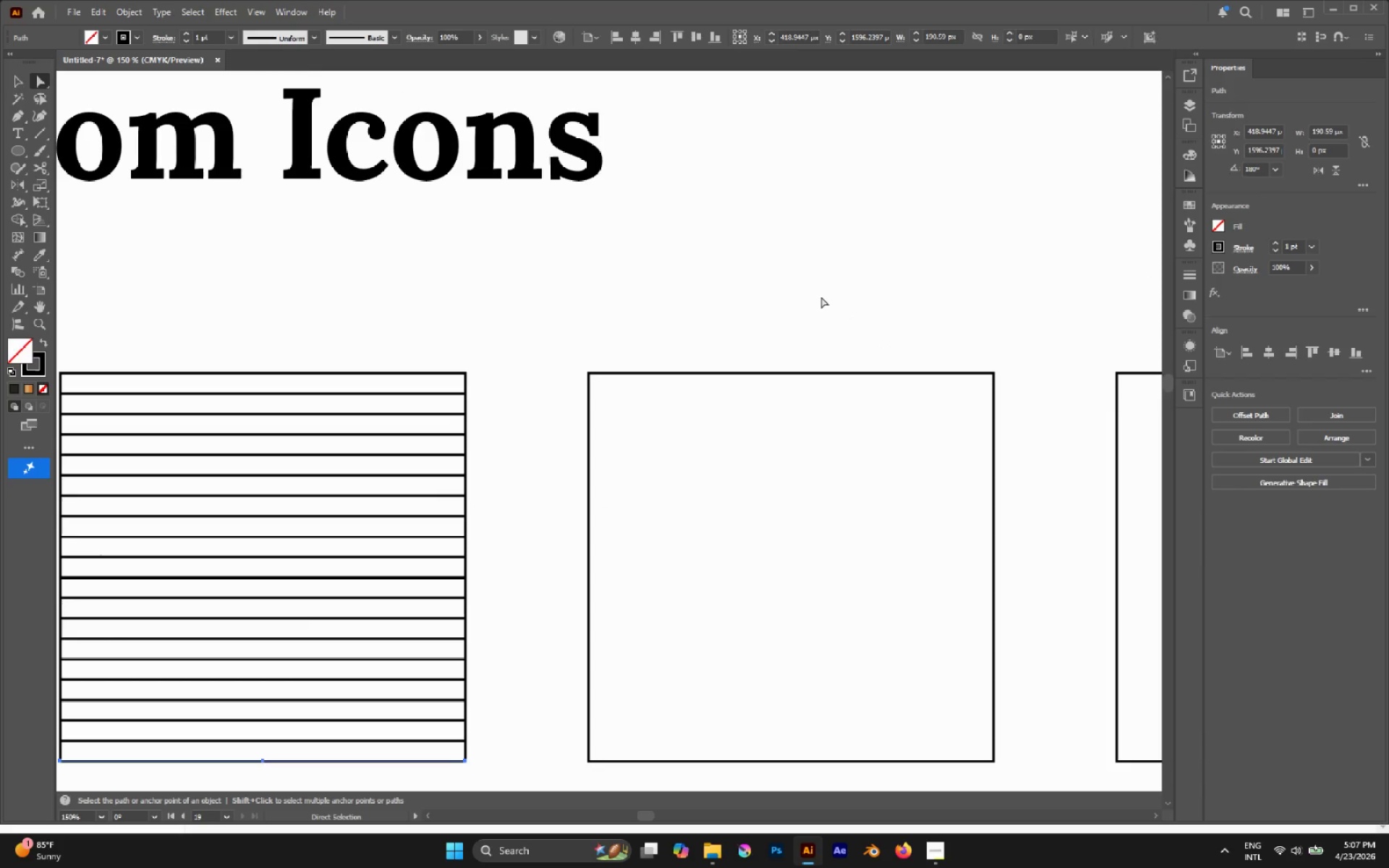 
left_click([821, 297])
 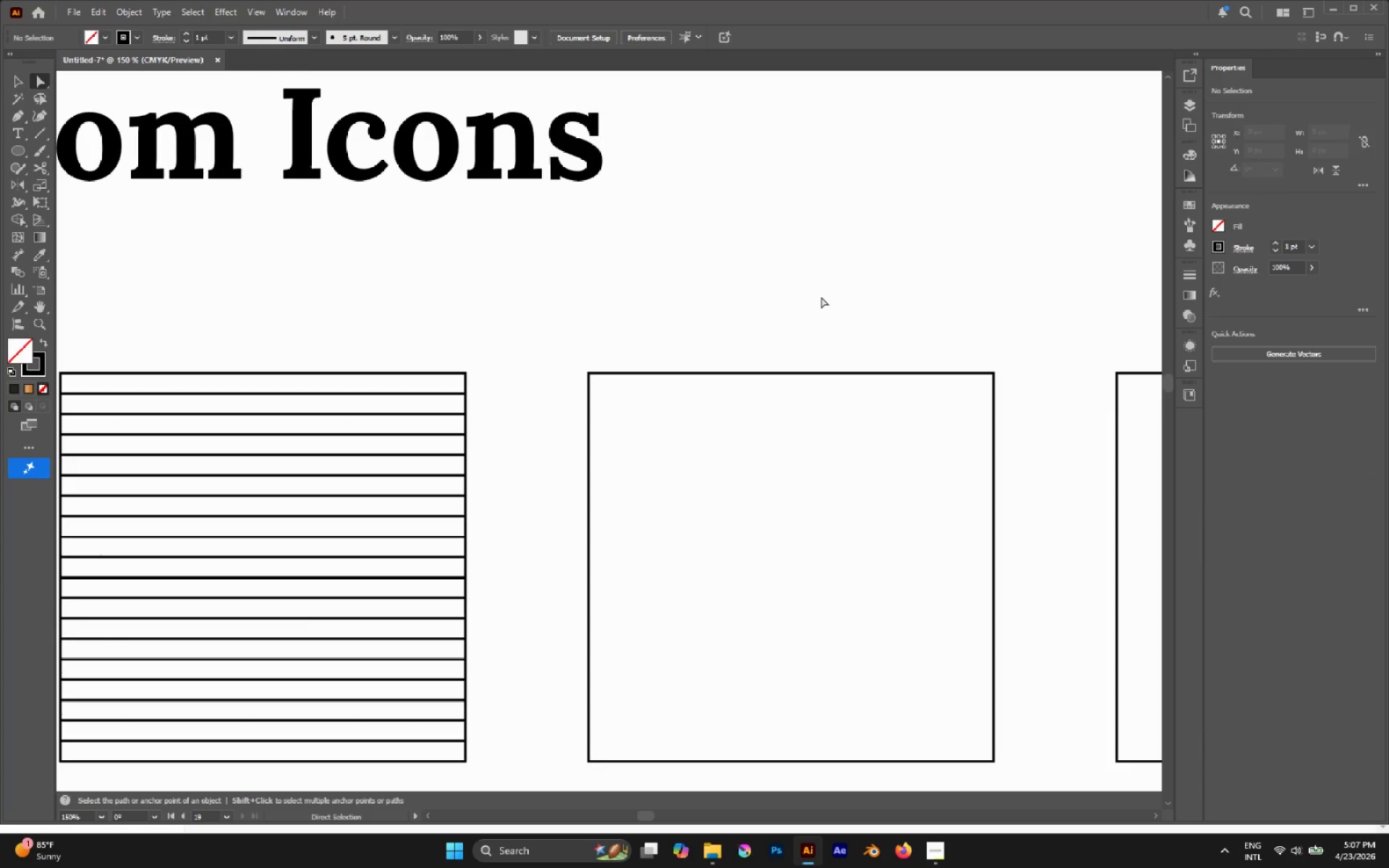 
key(L)
 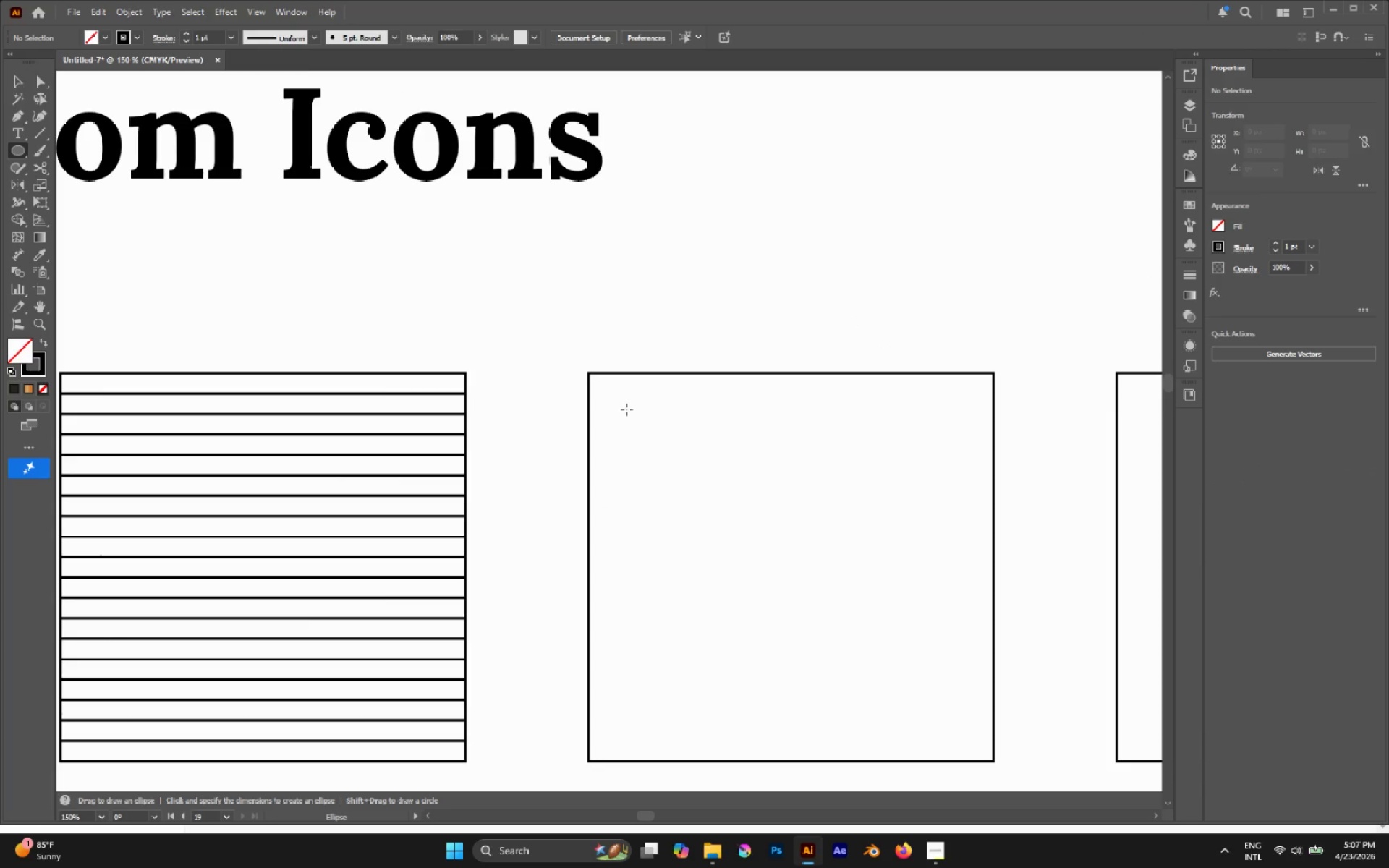 
hold_key(key=ShiftLeft, duration=9.48)
left_click_drag(start_coordinate=[615, 394], to_coordinate=[684, 480])
 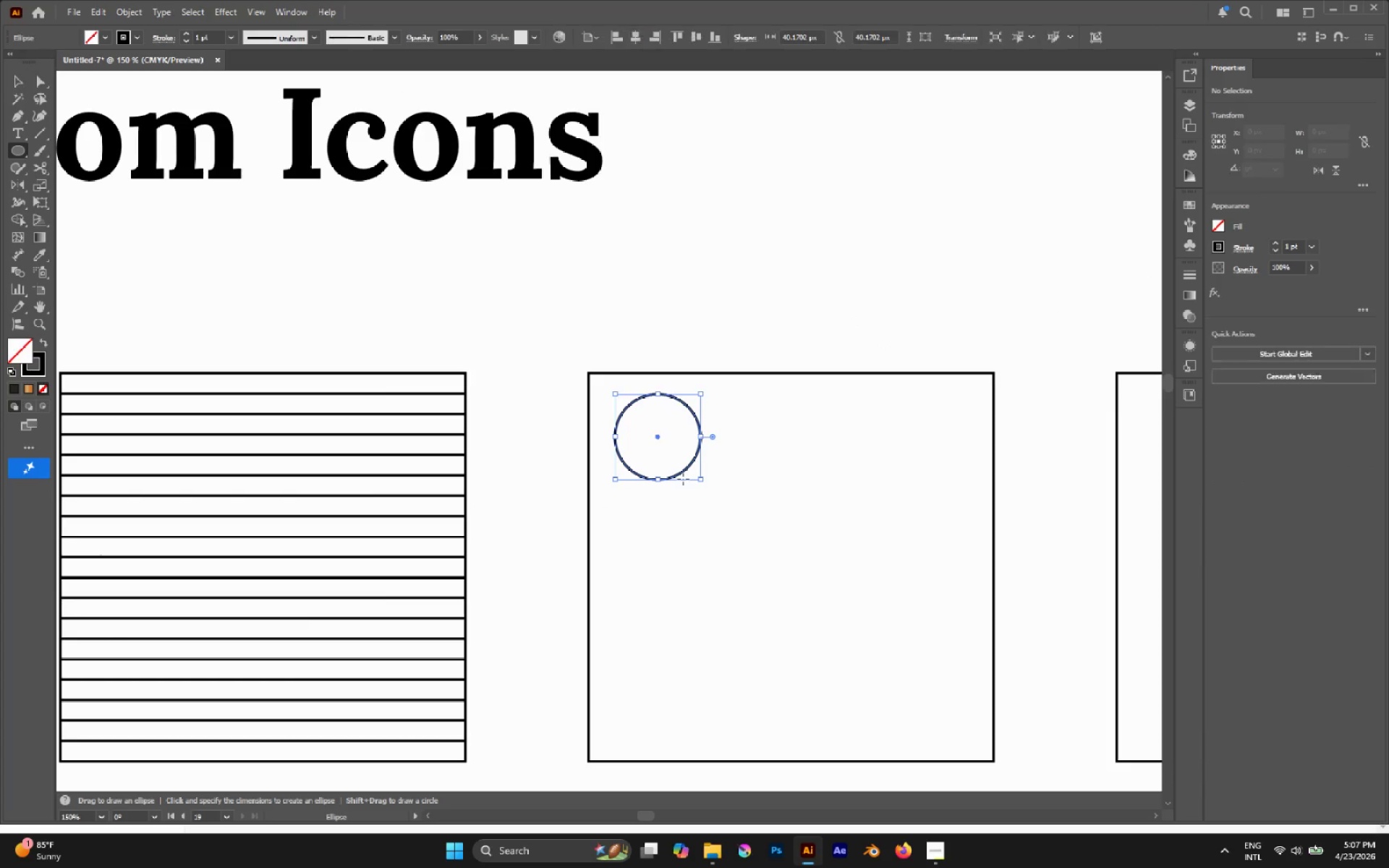 
key(A)
 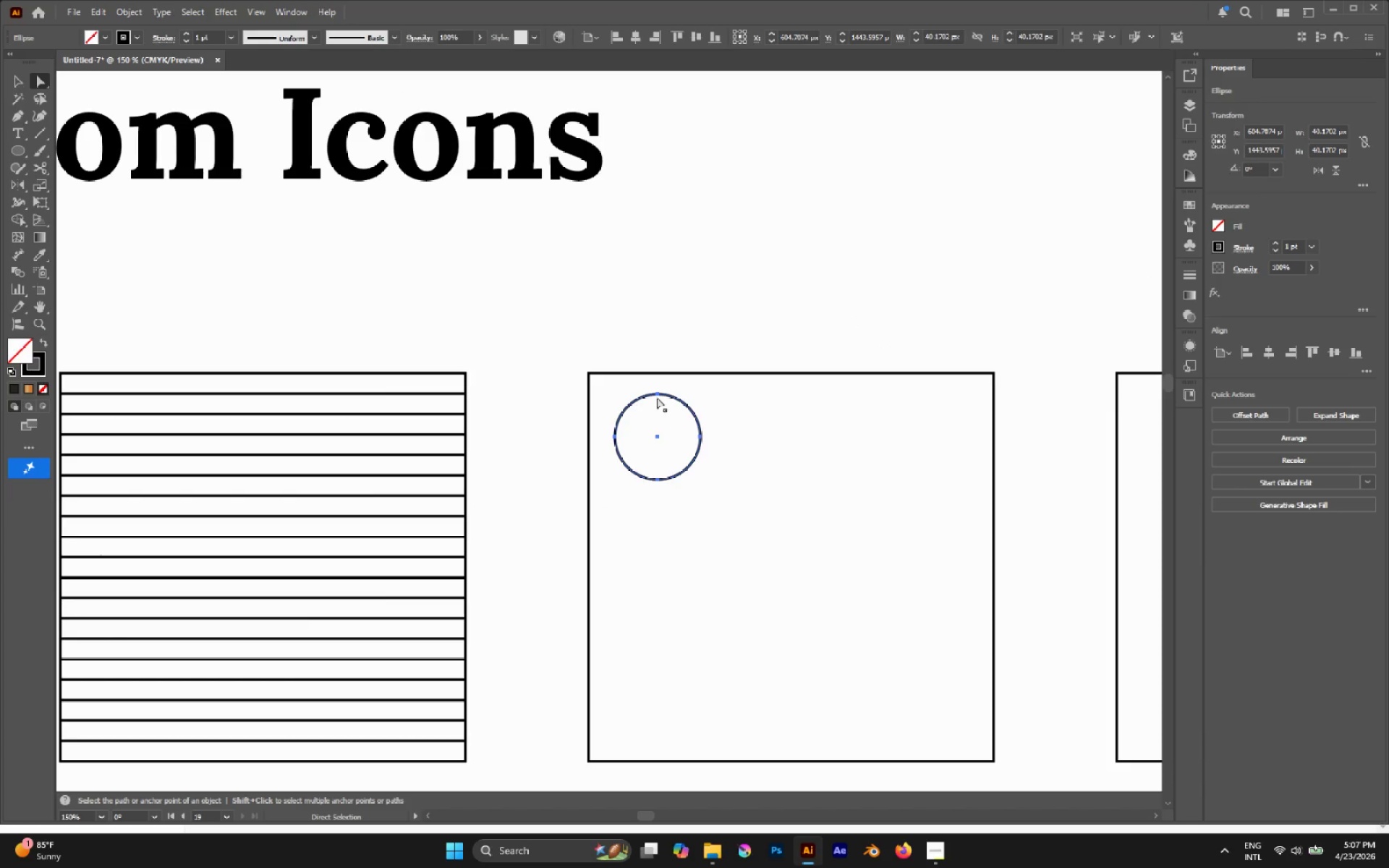 
left_click([657, 394])
 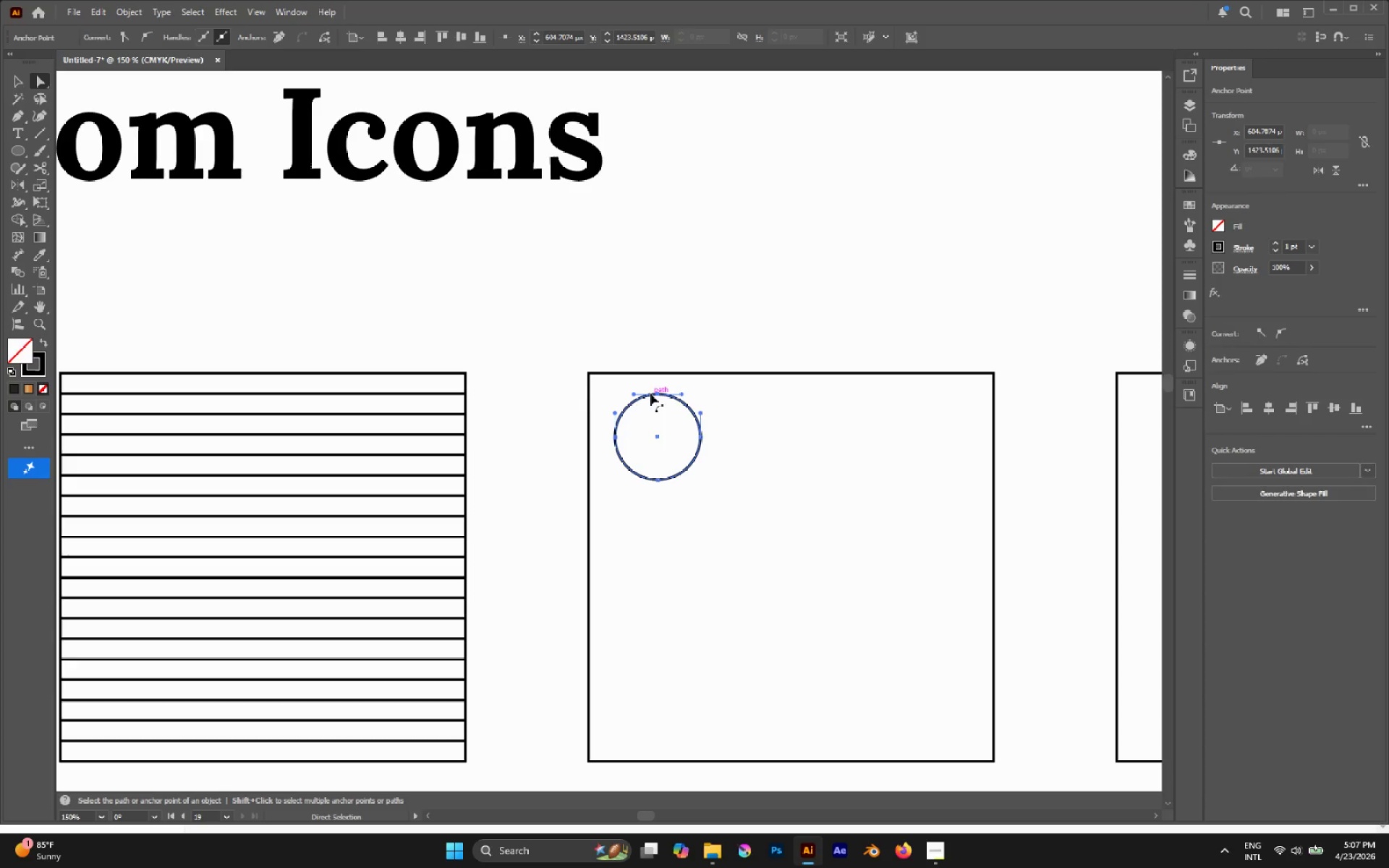 
key(Delete)
 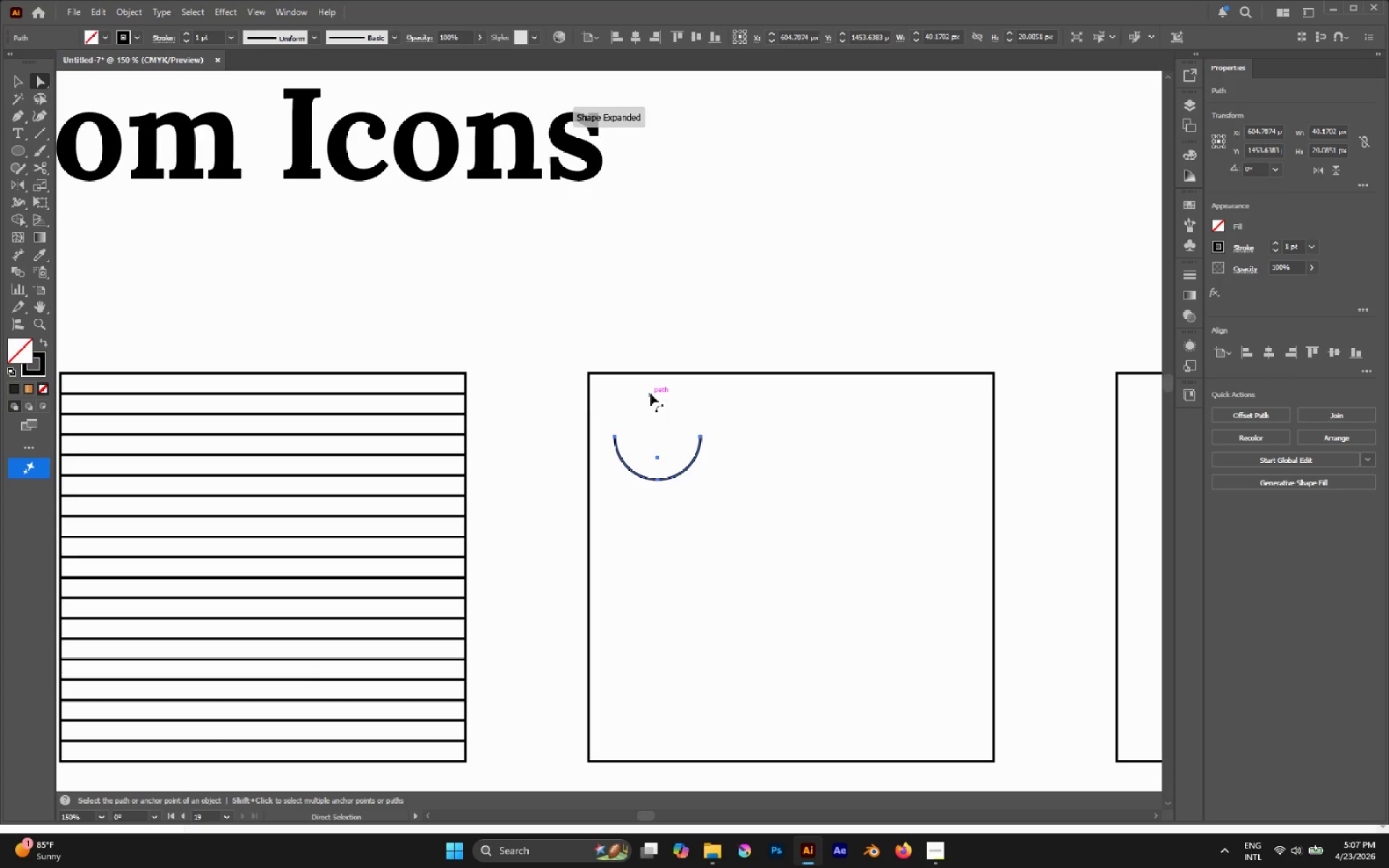 
key(V)
 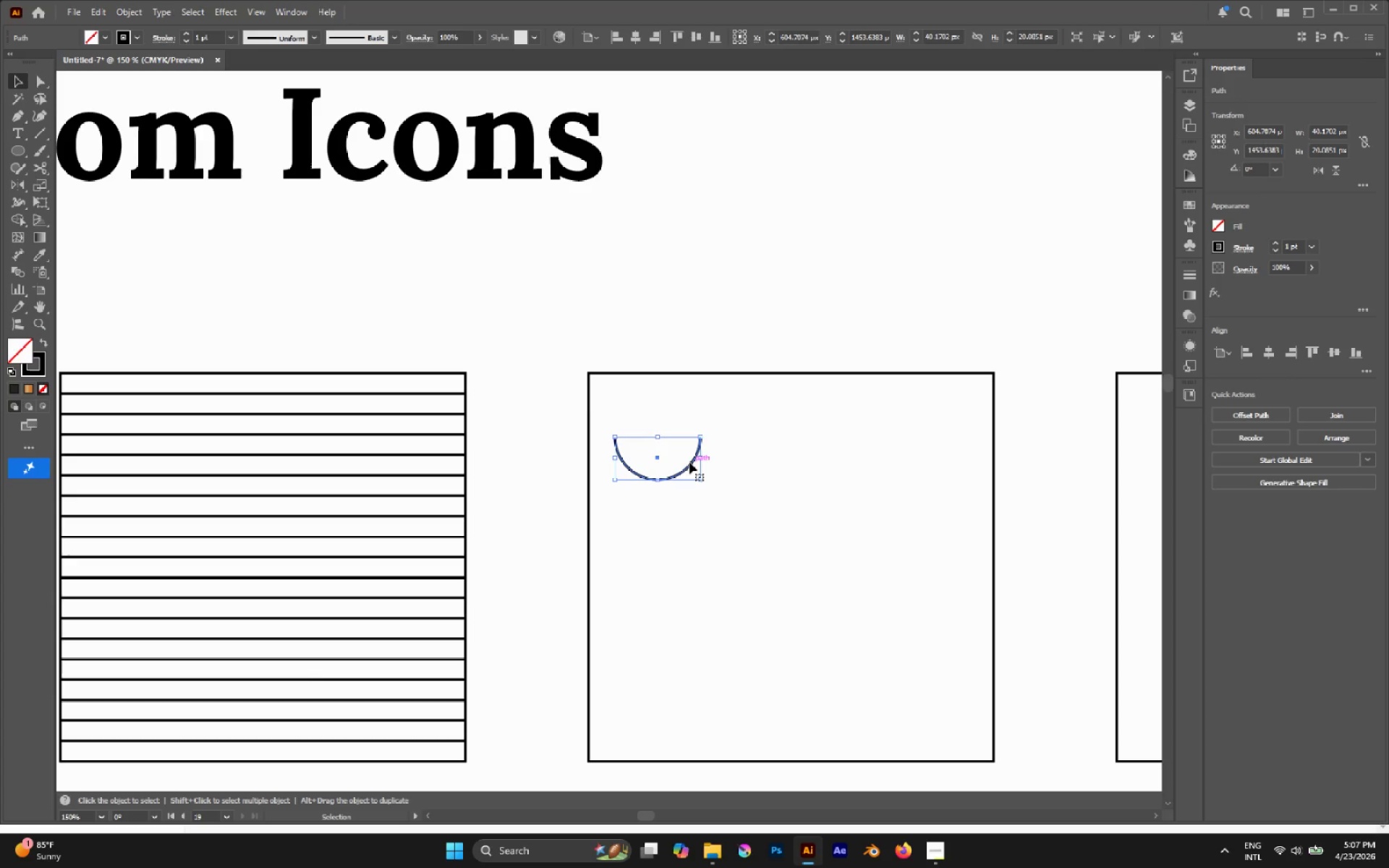 
left_click_drag(start_coordinate=[689, 464], to_coordinate=[663, 401])
 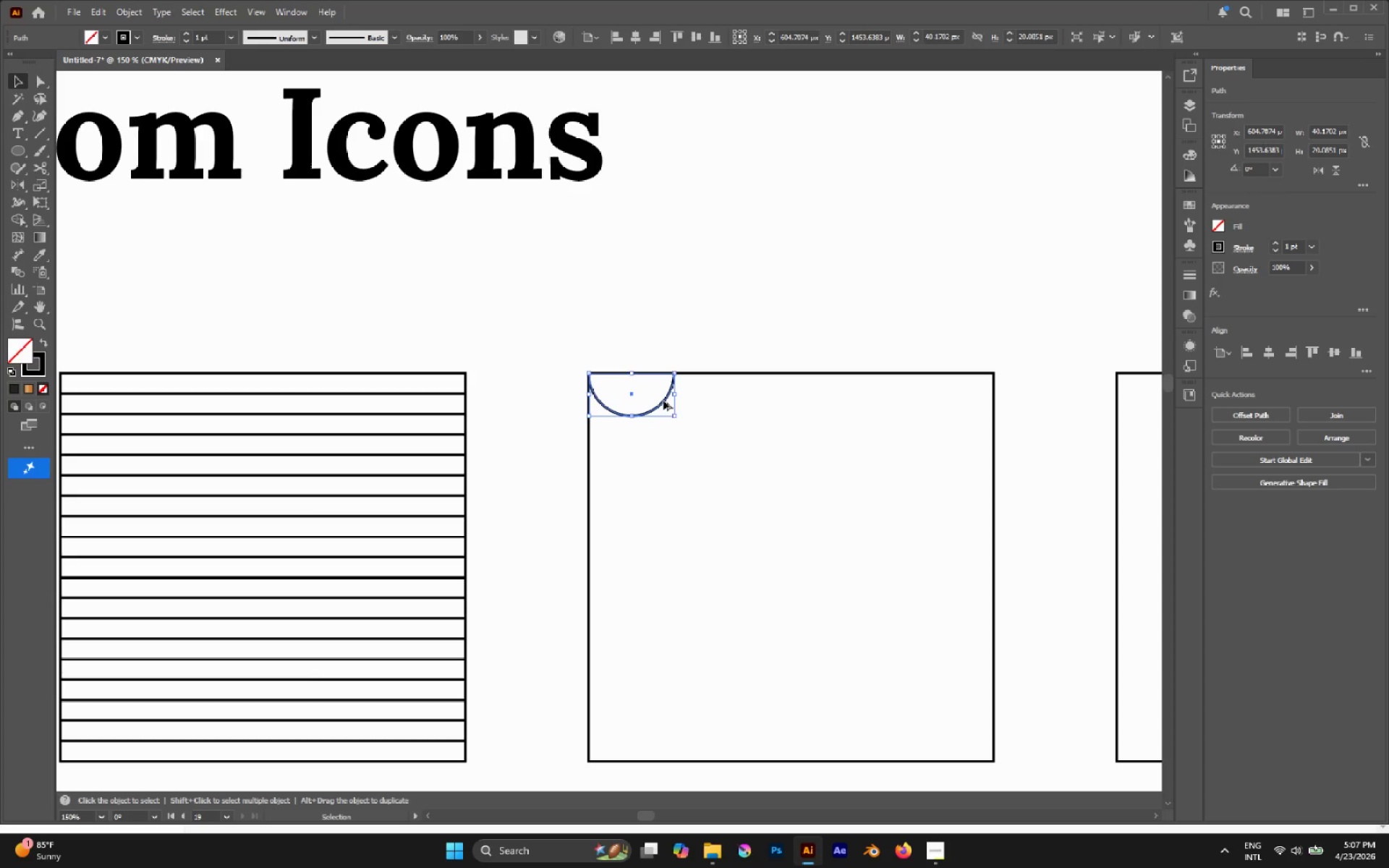 
hold_key(key=AltLeft, duration=1.59)
left_click_drag(start_coordinate=[663, 401], to_coordinate=[748, 403])
 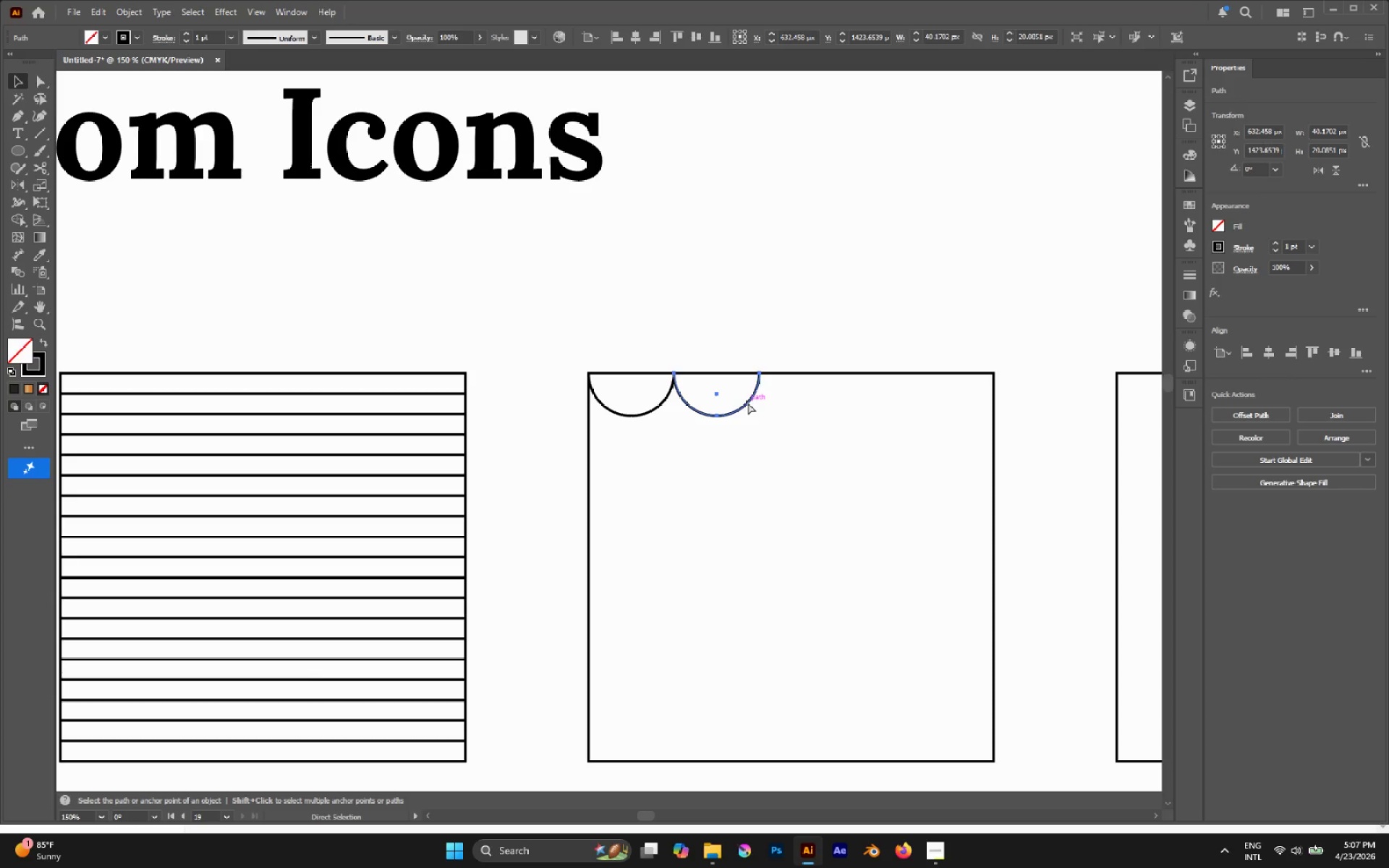 
hold_key(key=ShiftLeft, duration=1.12)
 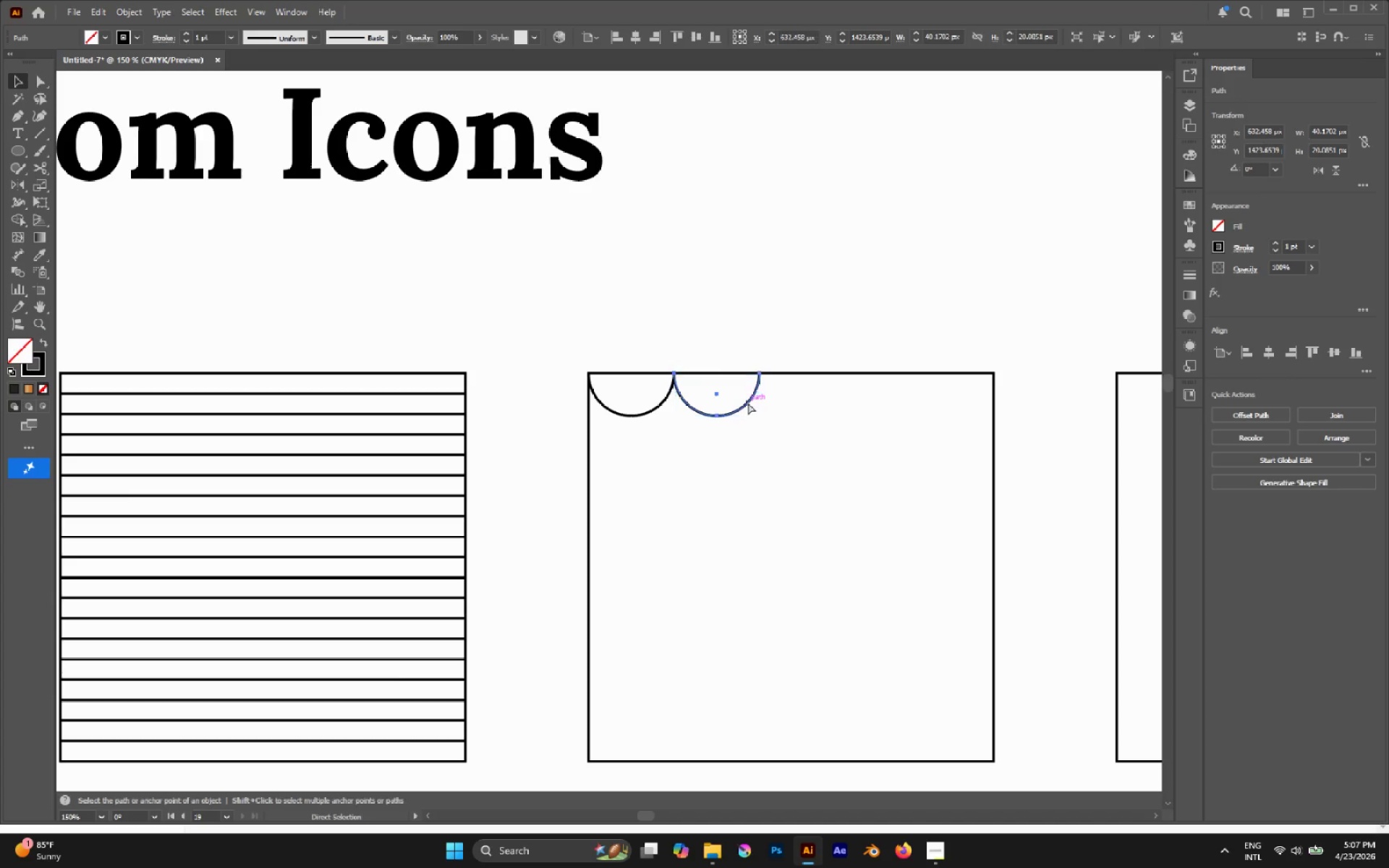 
key(Control+D)
 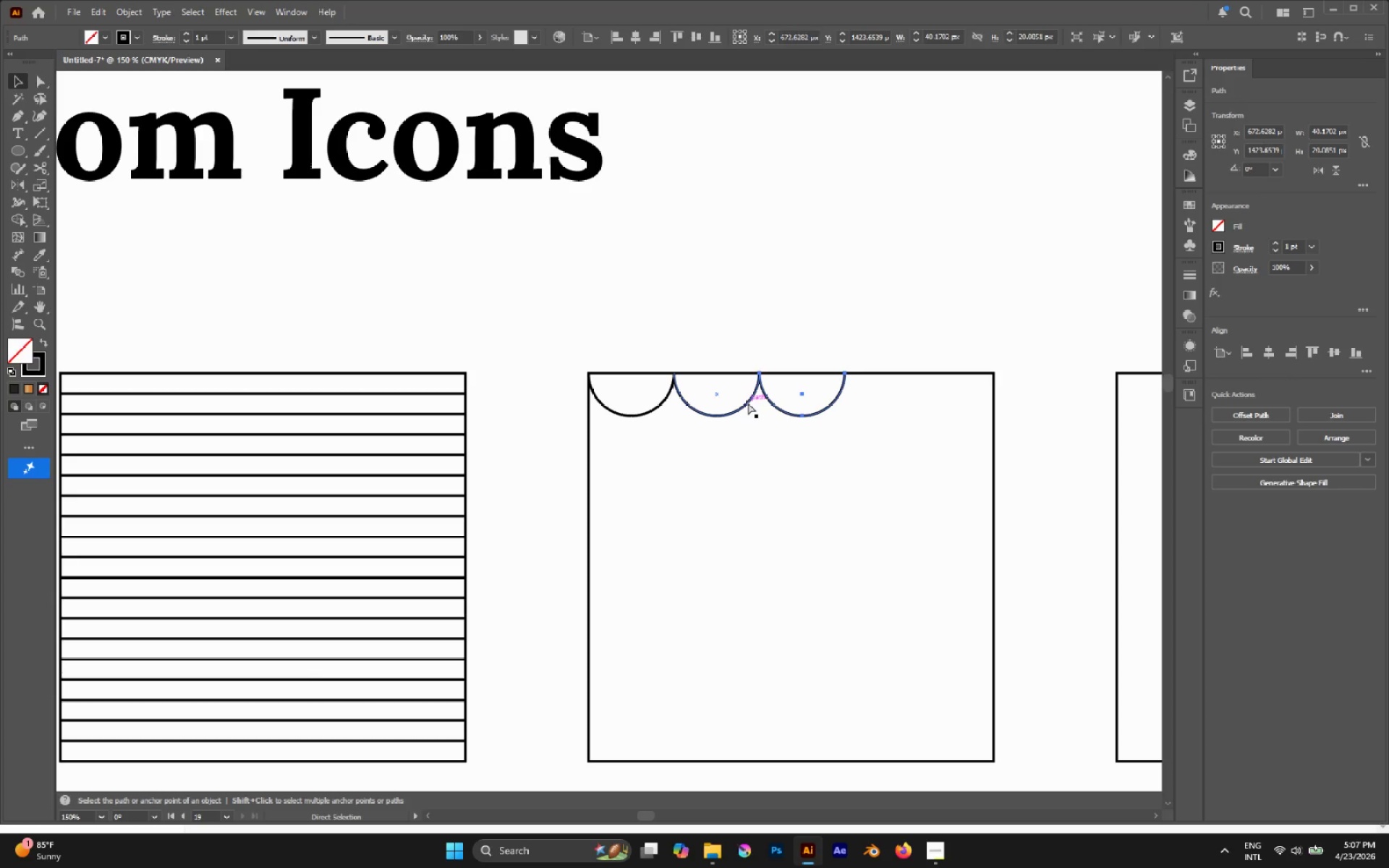 
key(Control+D)
 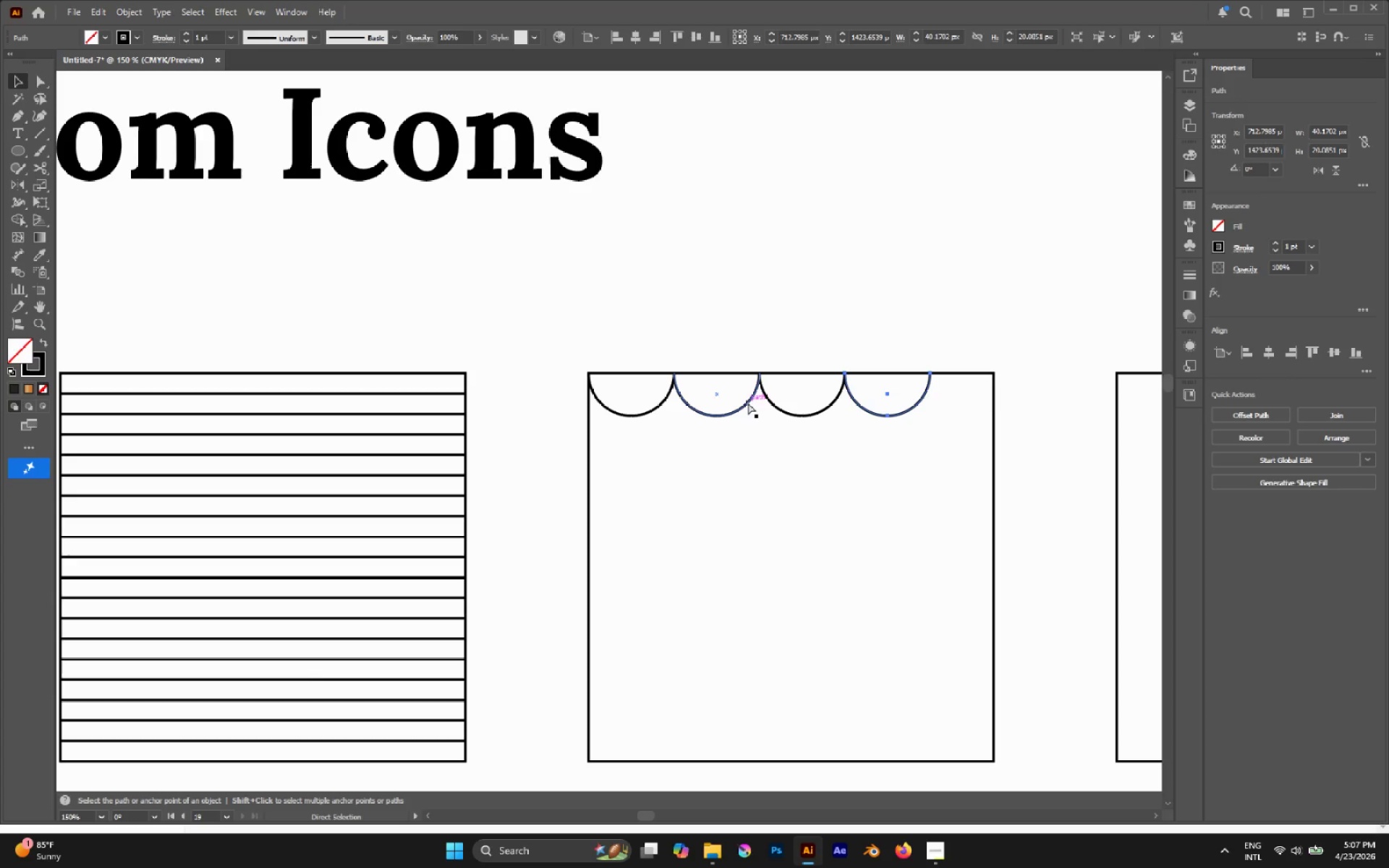 
key(Control+D)
 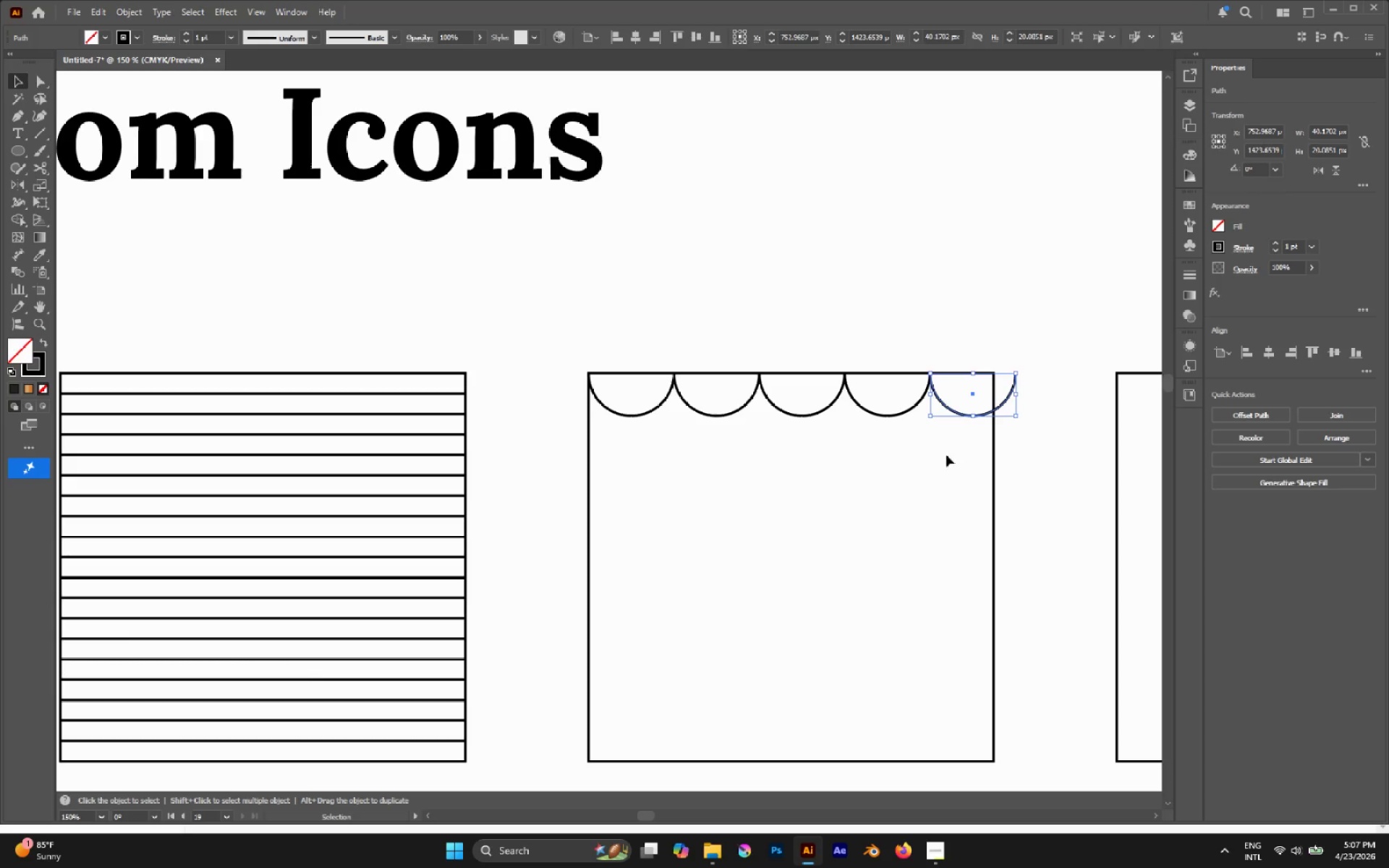 
left_click_drag(start_coordinate=[964, 455], to_coordinate=[678, 400])
 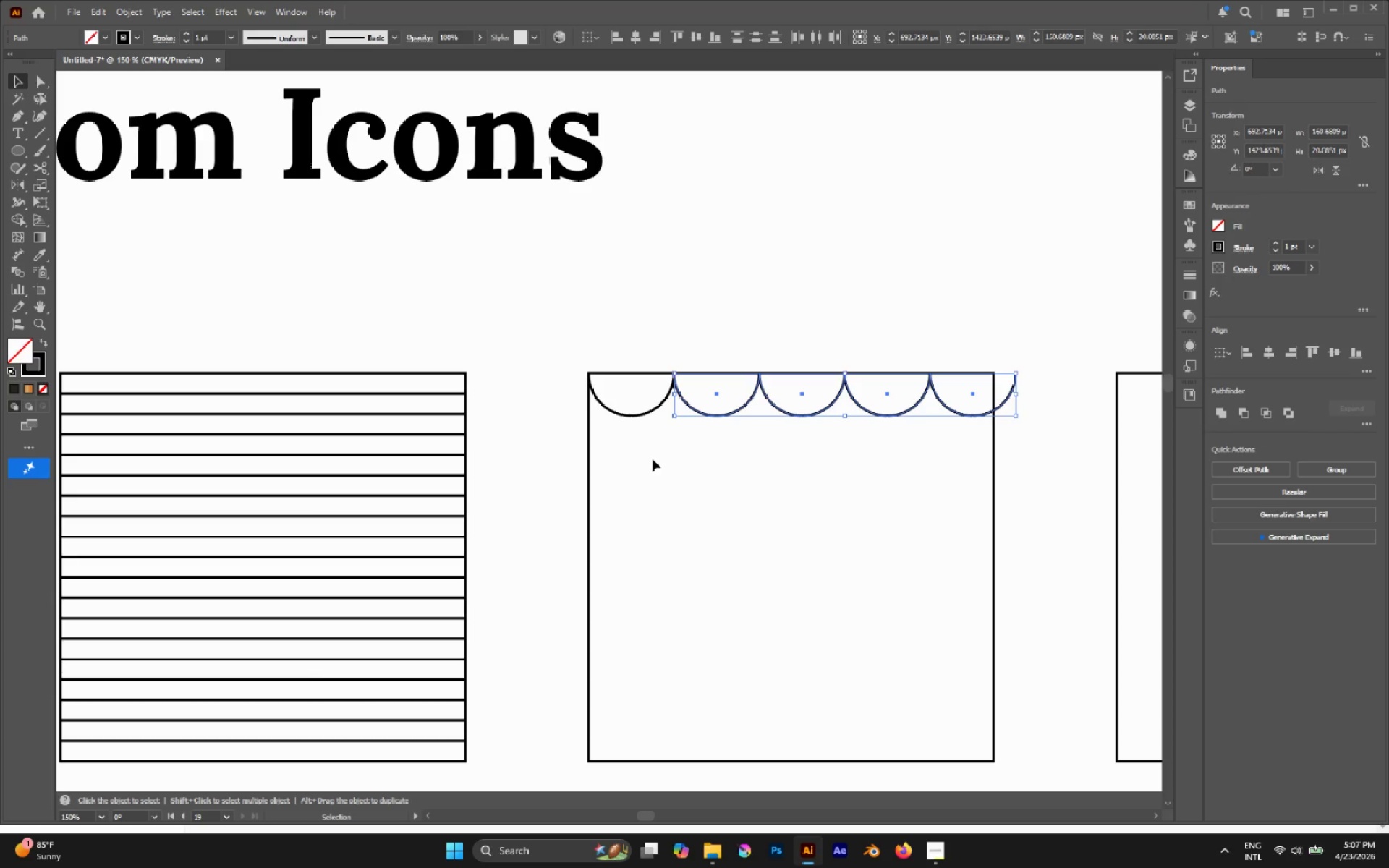 
left_click_drag(start_coordinate=[638, 448], to_coordinate=[948, 403])
 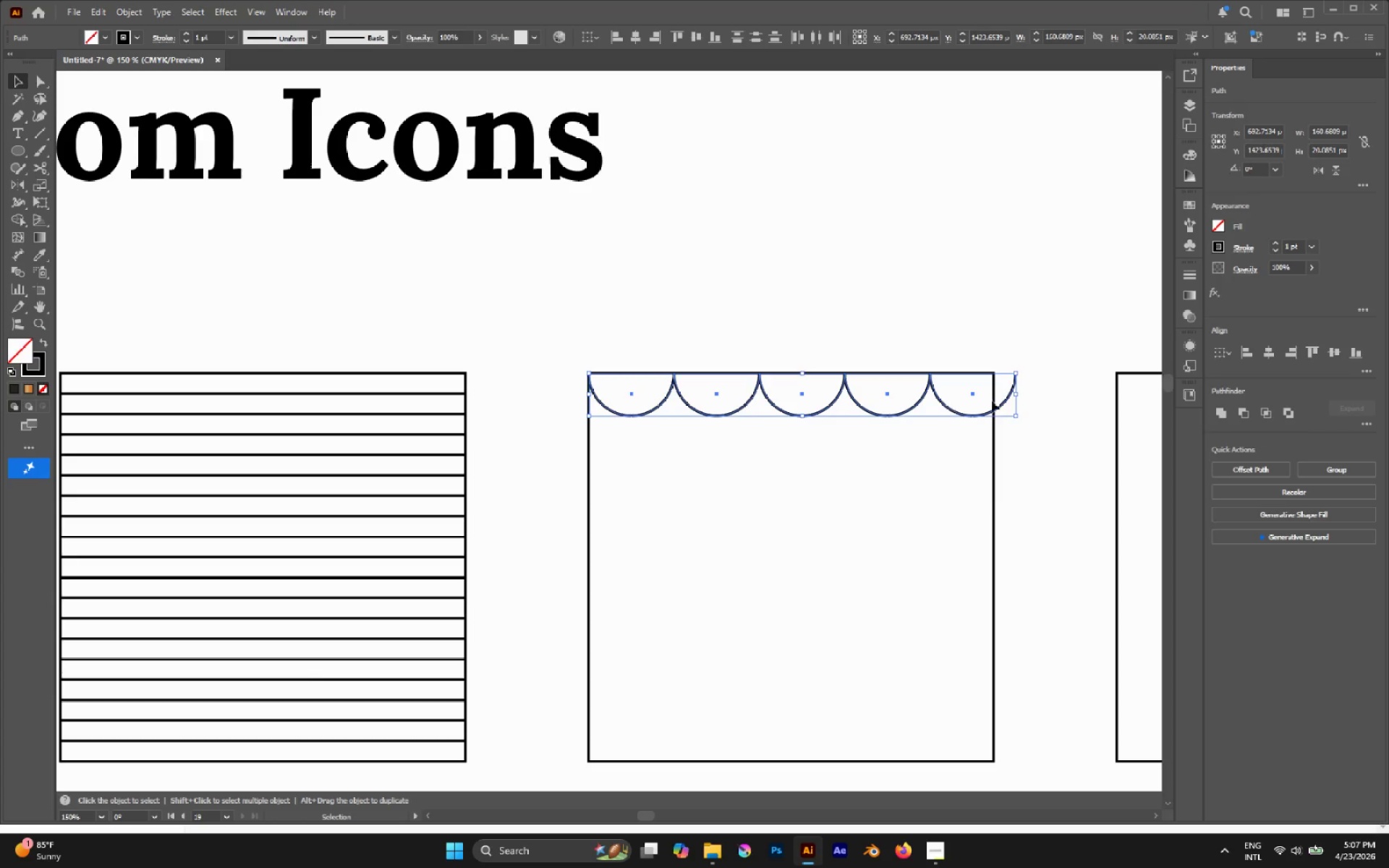 
hold_key(key=ShiftLeft, duration=1.67)
left_click_drag(start_coordinate=[1014, 396], to_coordinate=[993, 398])
 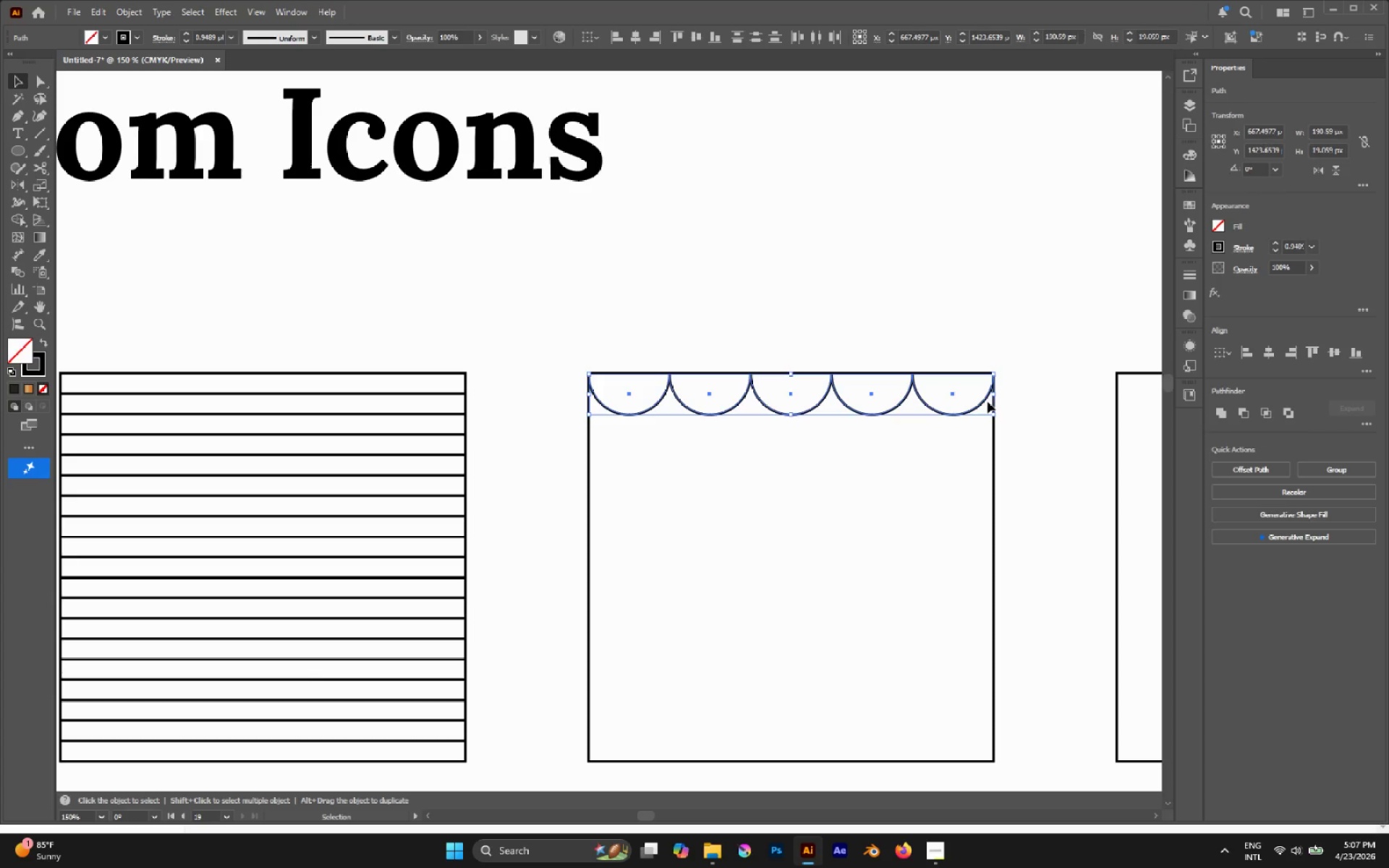 
hold_key(key=AltLeft, duration=1.59)
hold_key(key=ShiftLeft, duration=0.89)
left_click_drag(start_coordinate=[979, 407], to_coordinate=[977, 441])
 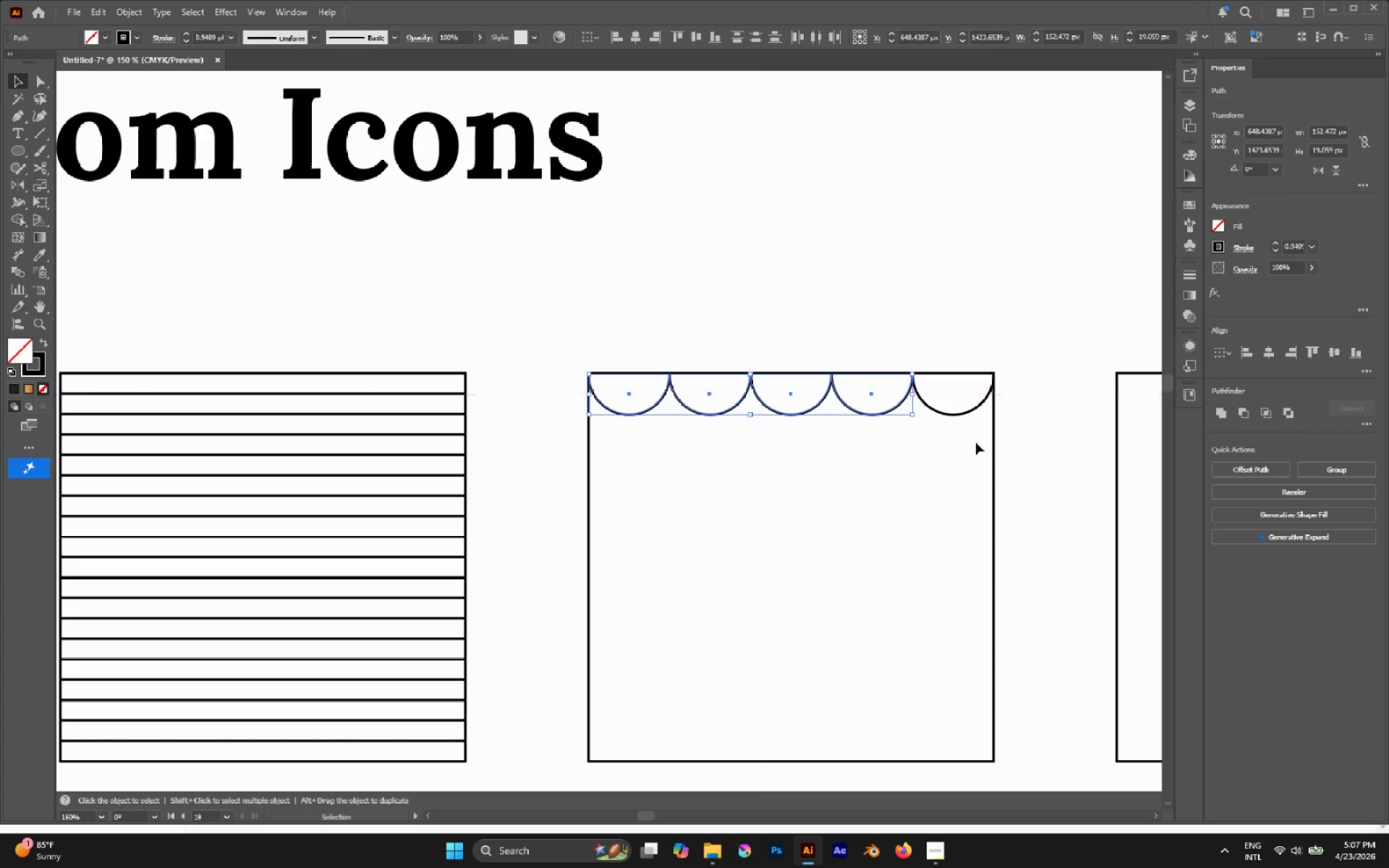 
left_click_drag(start_coordinate=[976, 443], to_coordinate=[653, 399])
 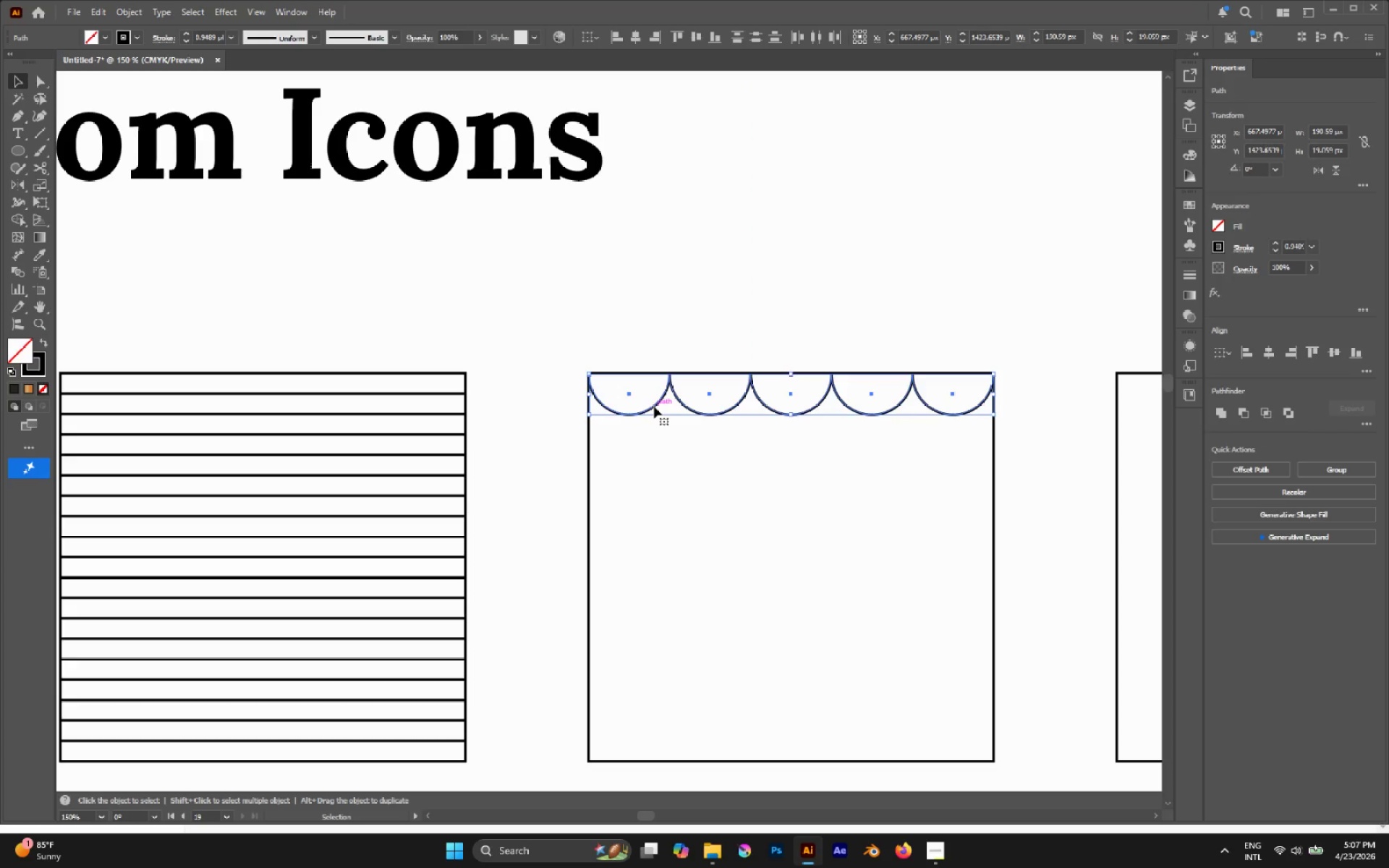 
left_click_drag(start_coordinate=[654, 407], to_coordinate=[626, 458])
 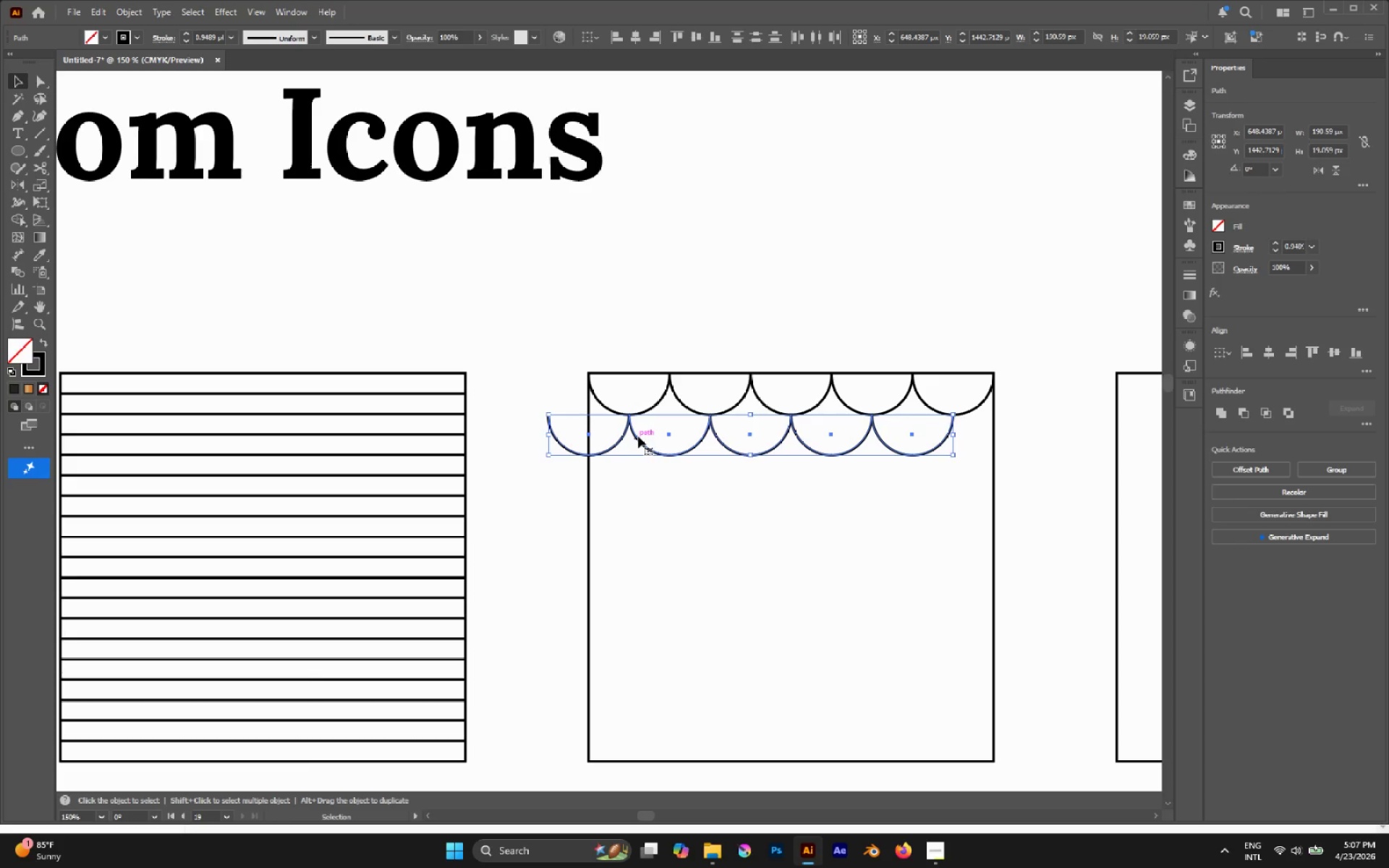 
hold_key(key=AltLeft, duration=2.28)
 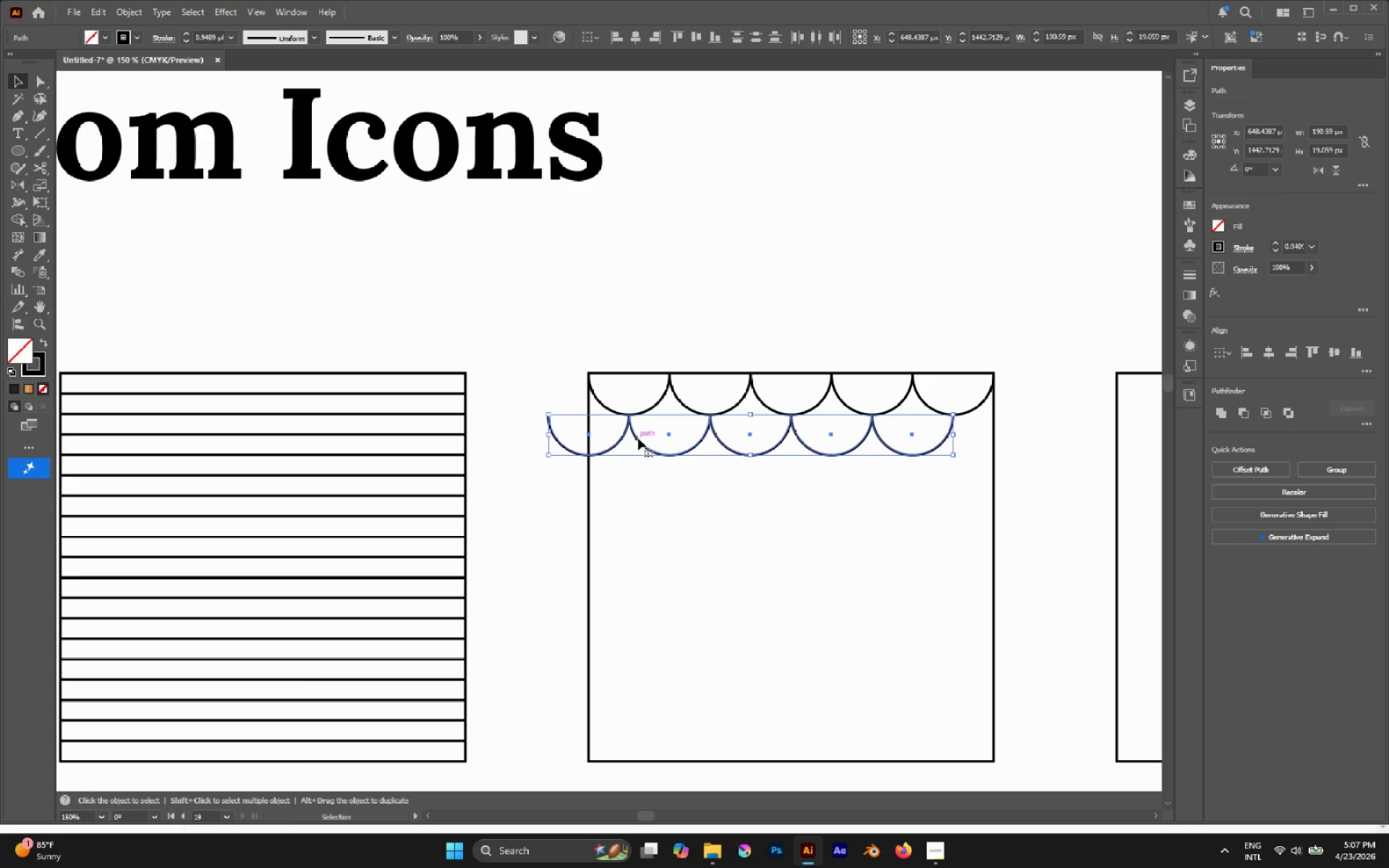 
hold_key(key=ShiftLeft, duration=1.53)
 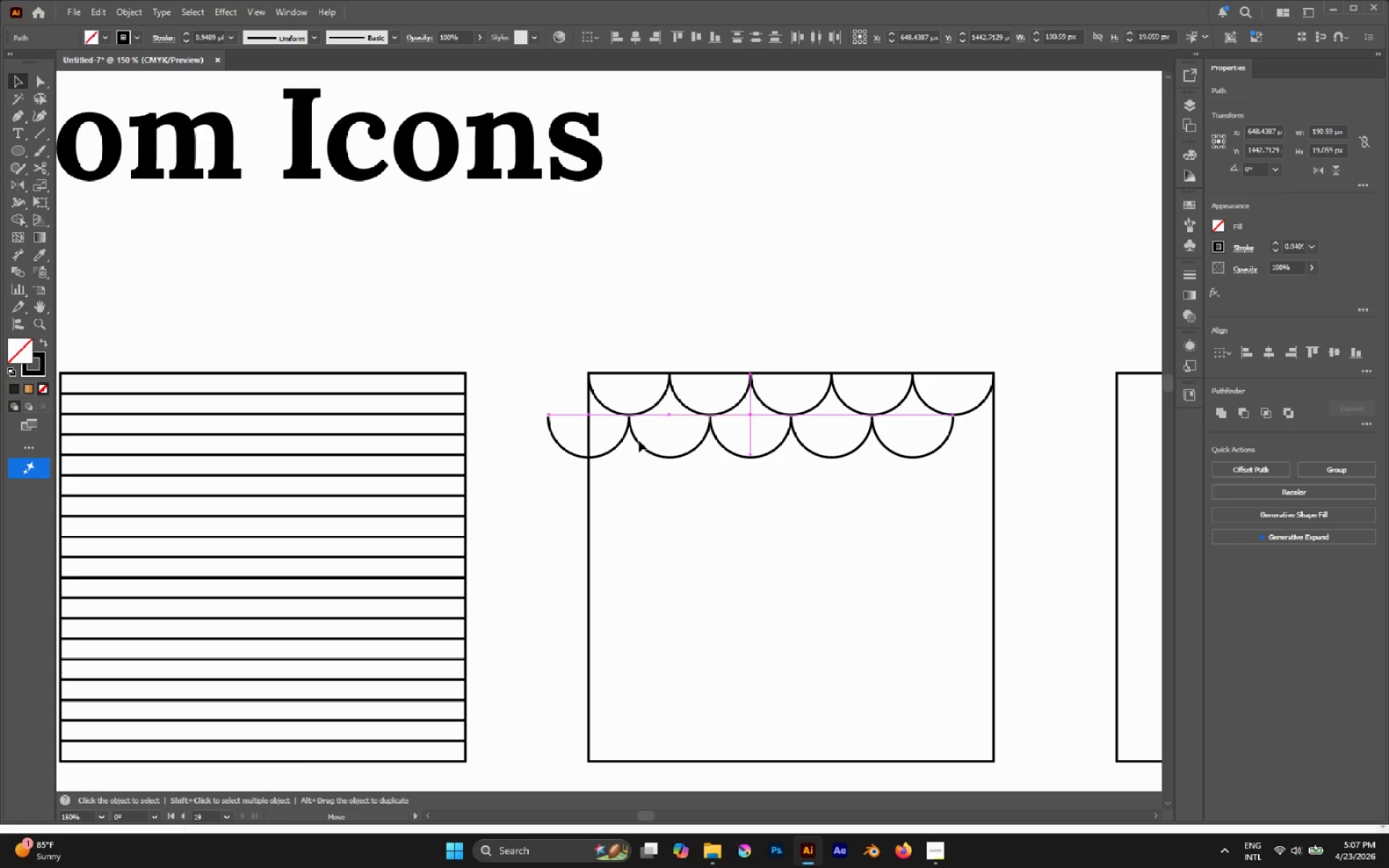 
left_click([623, 467])
 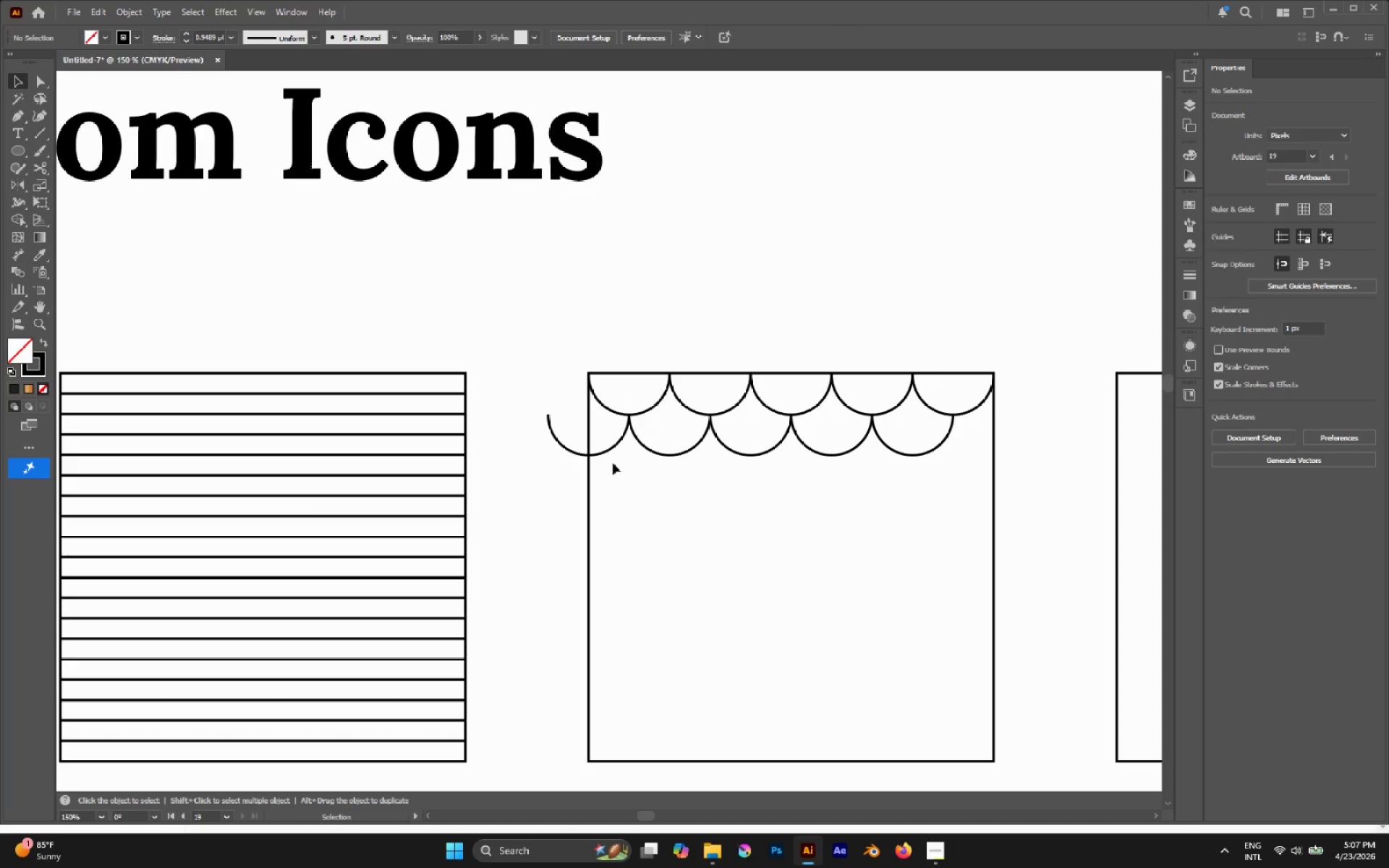 
key(A)
 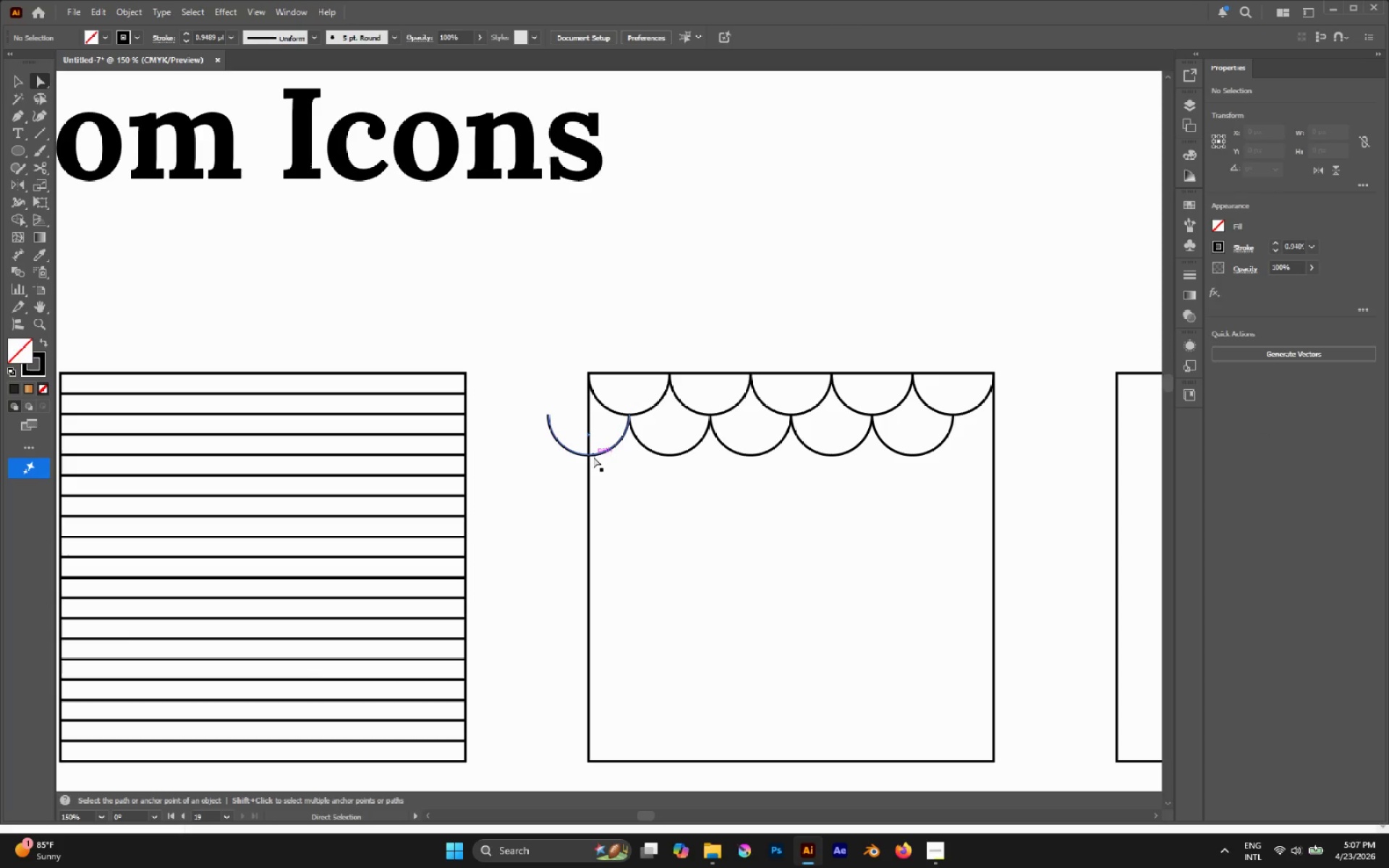 
hold_key(key=AltLeft, duration=0.5)
scroll: coordinate [592, 456], scroll_direction: up, amount: 2.0
 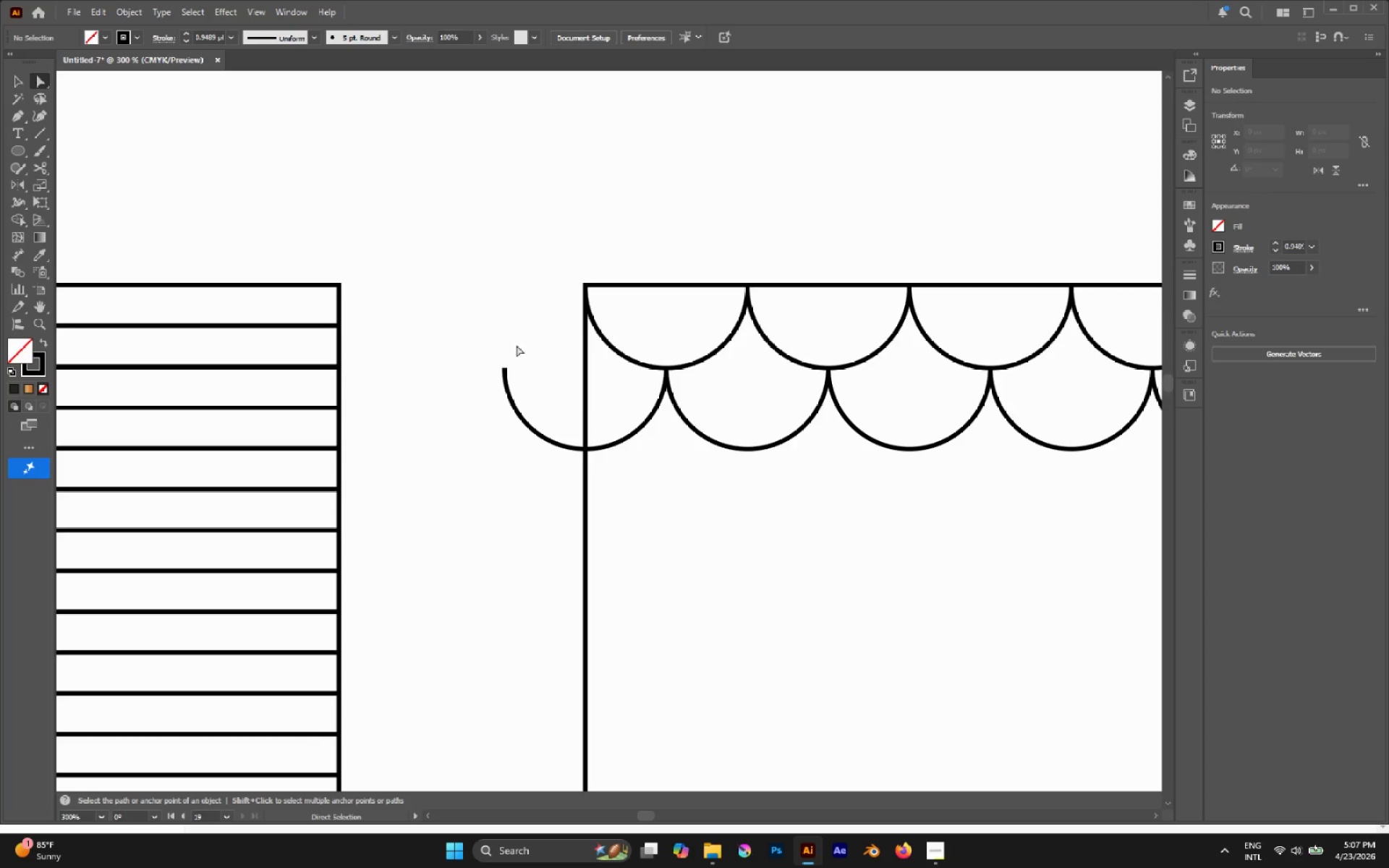 
left_click_drag(start_coordinate=[467, 330], to_coordinate=[535, 420])
 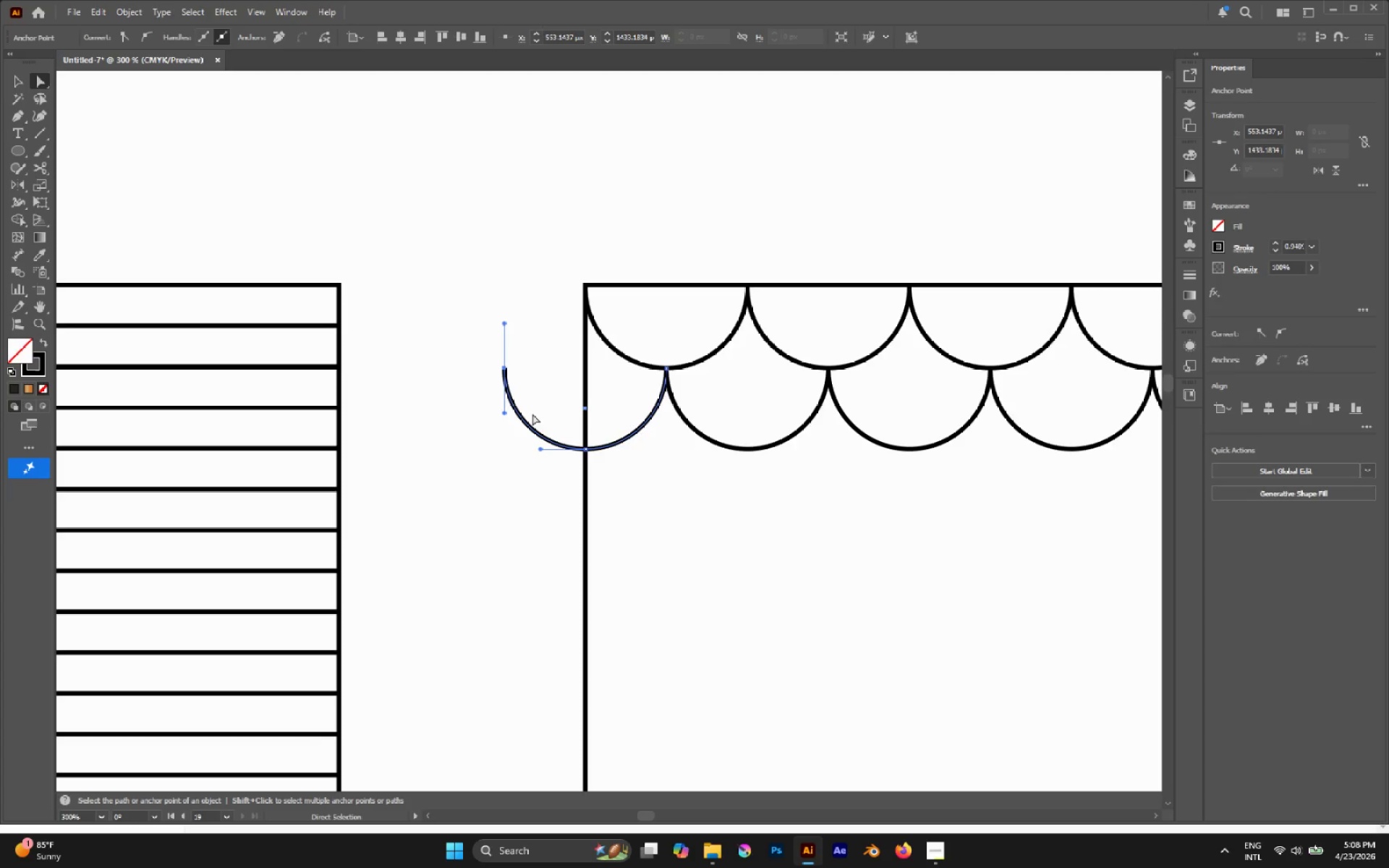 
key(Delete)
 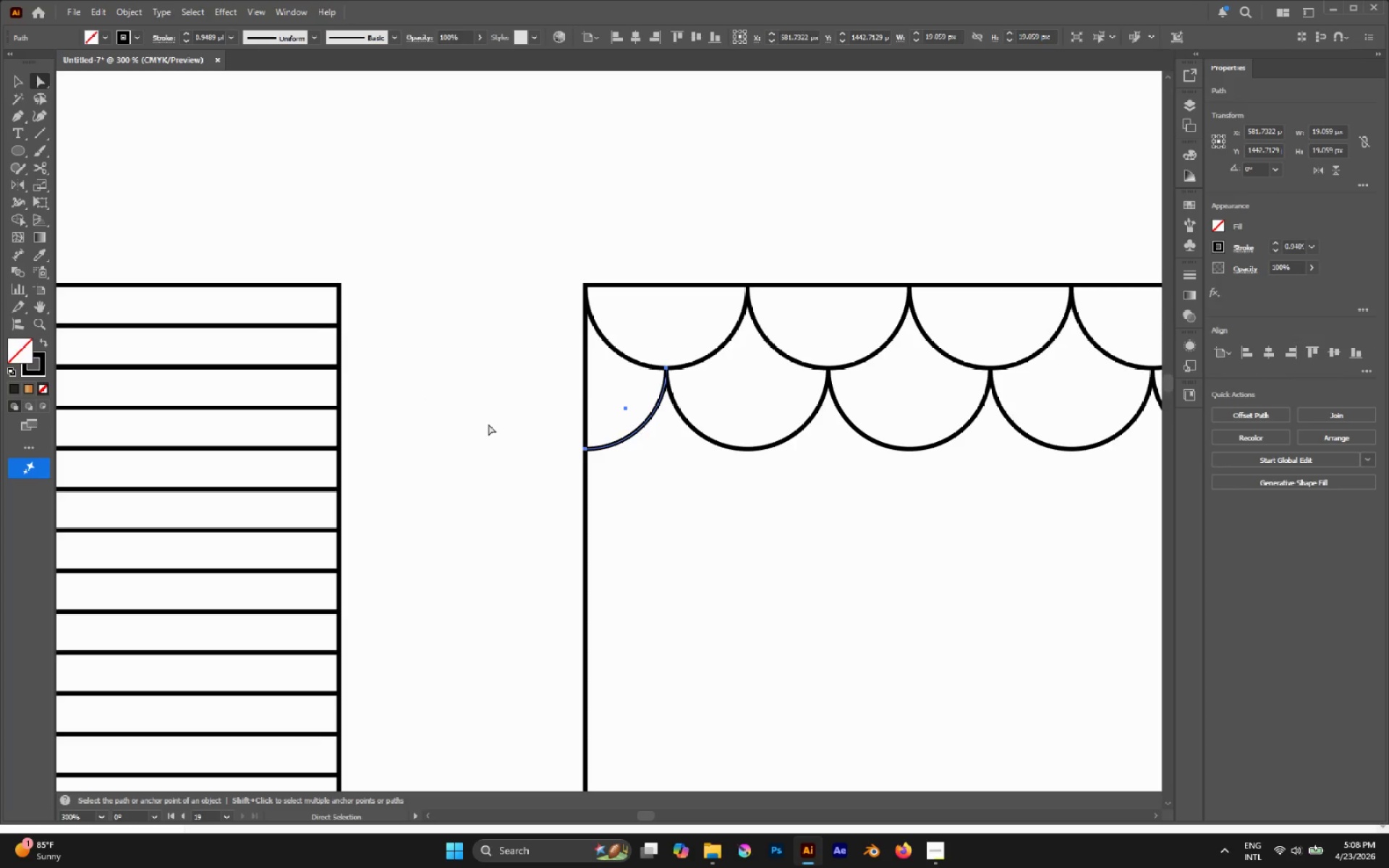 
hold_key(key=AltLeft, duration=0.38)
scroll: coordinate [489, 423], scroll_direction: down, amount: 2.0
 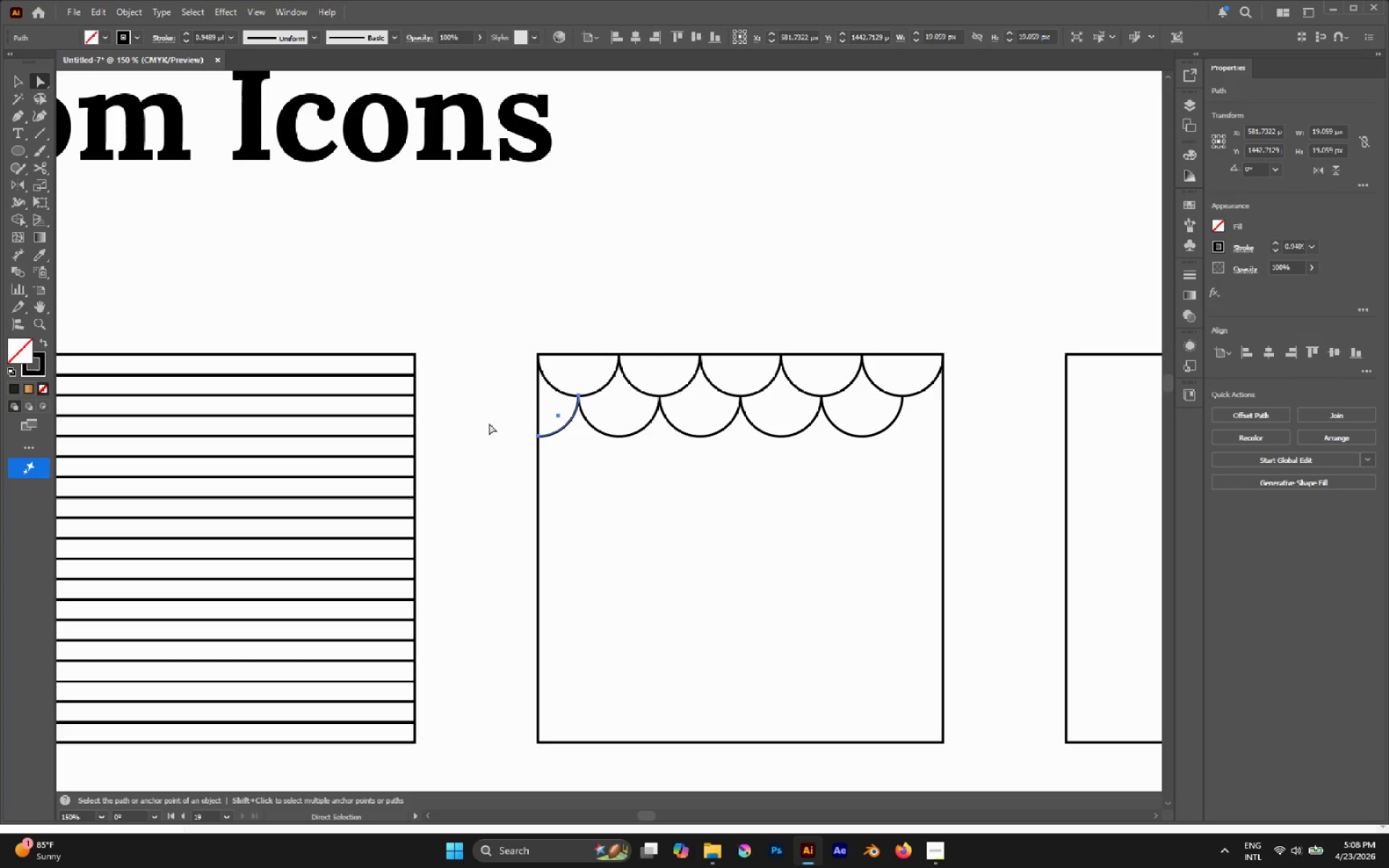 
key(C)
 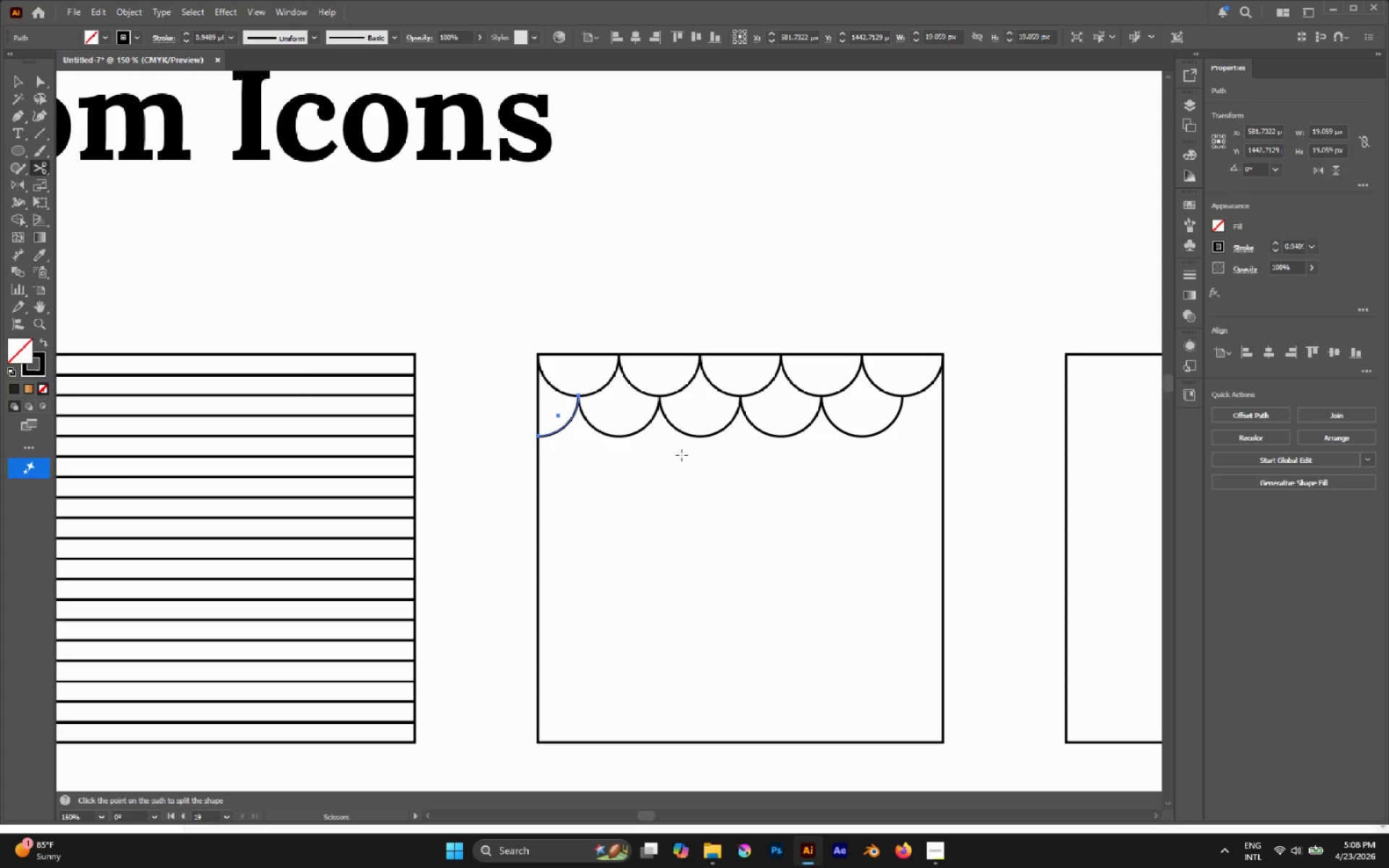 
key(A)
 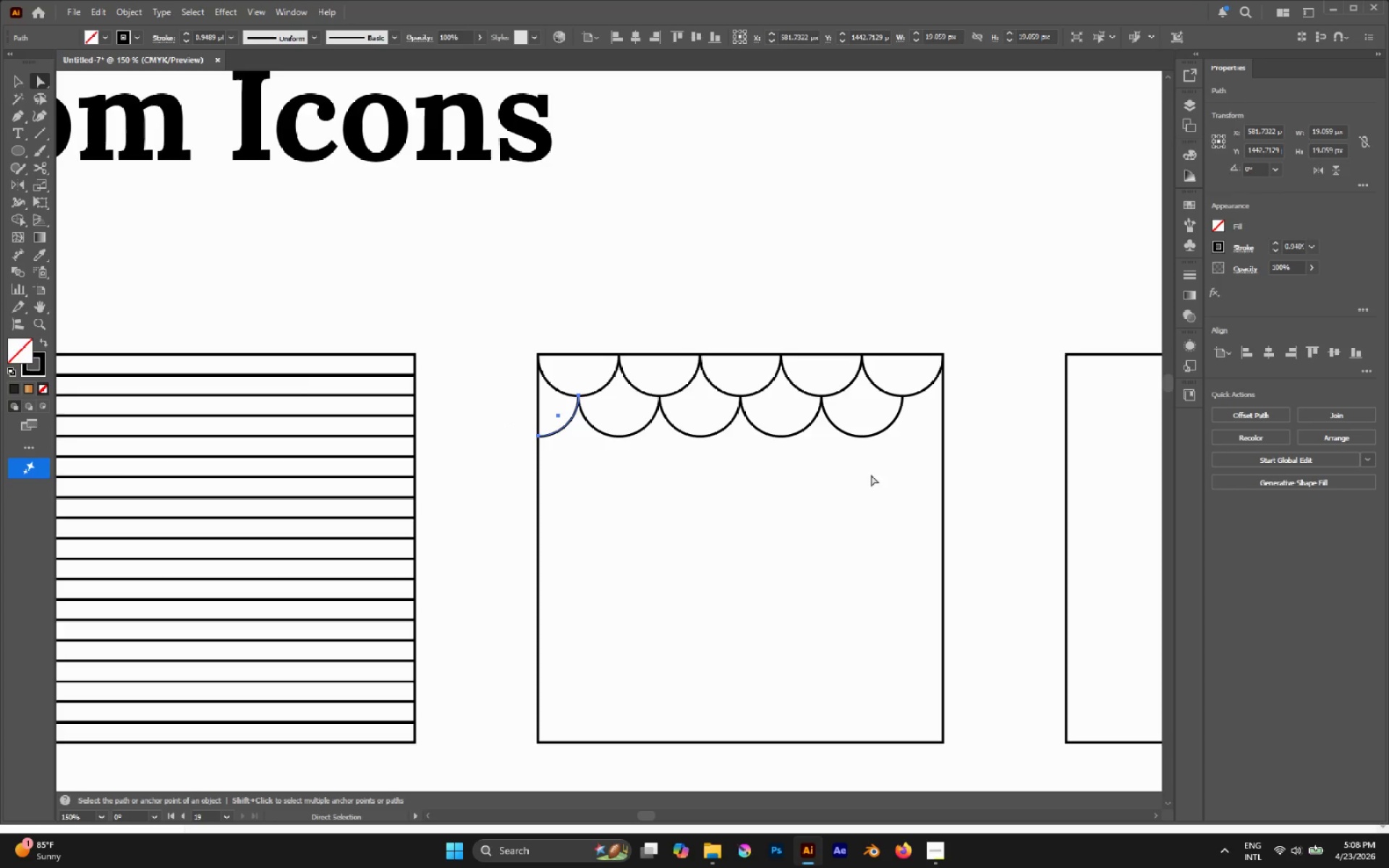 
left_click_drag(start_coordinate=[880, 474], to_coordinate=[702, 422])
 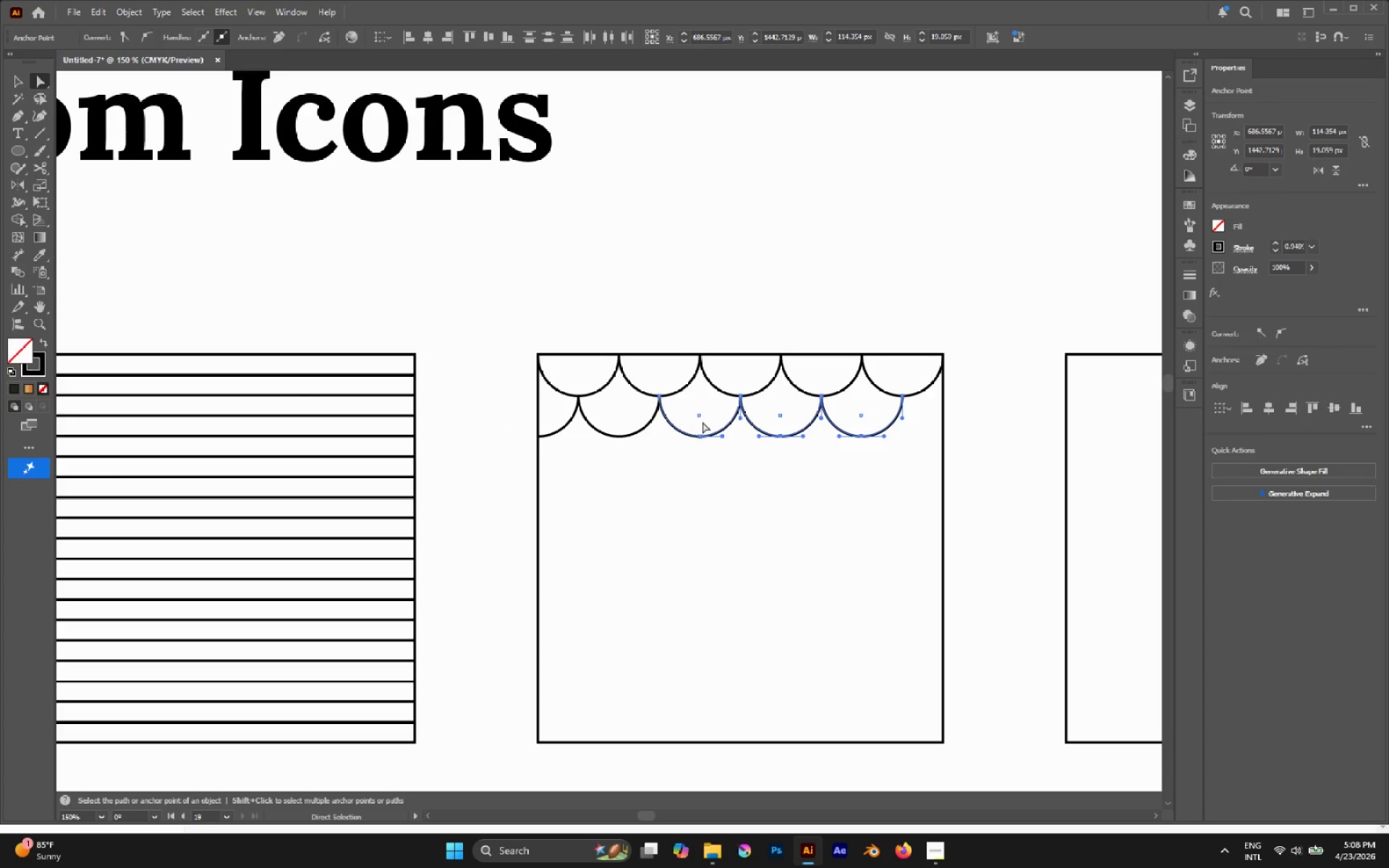 
key(Delete)
 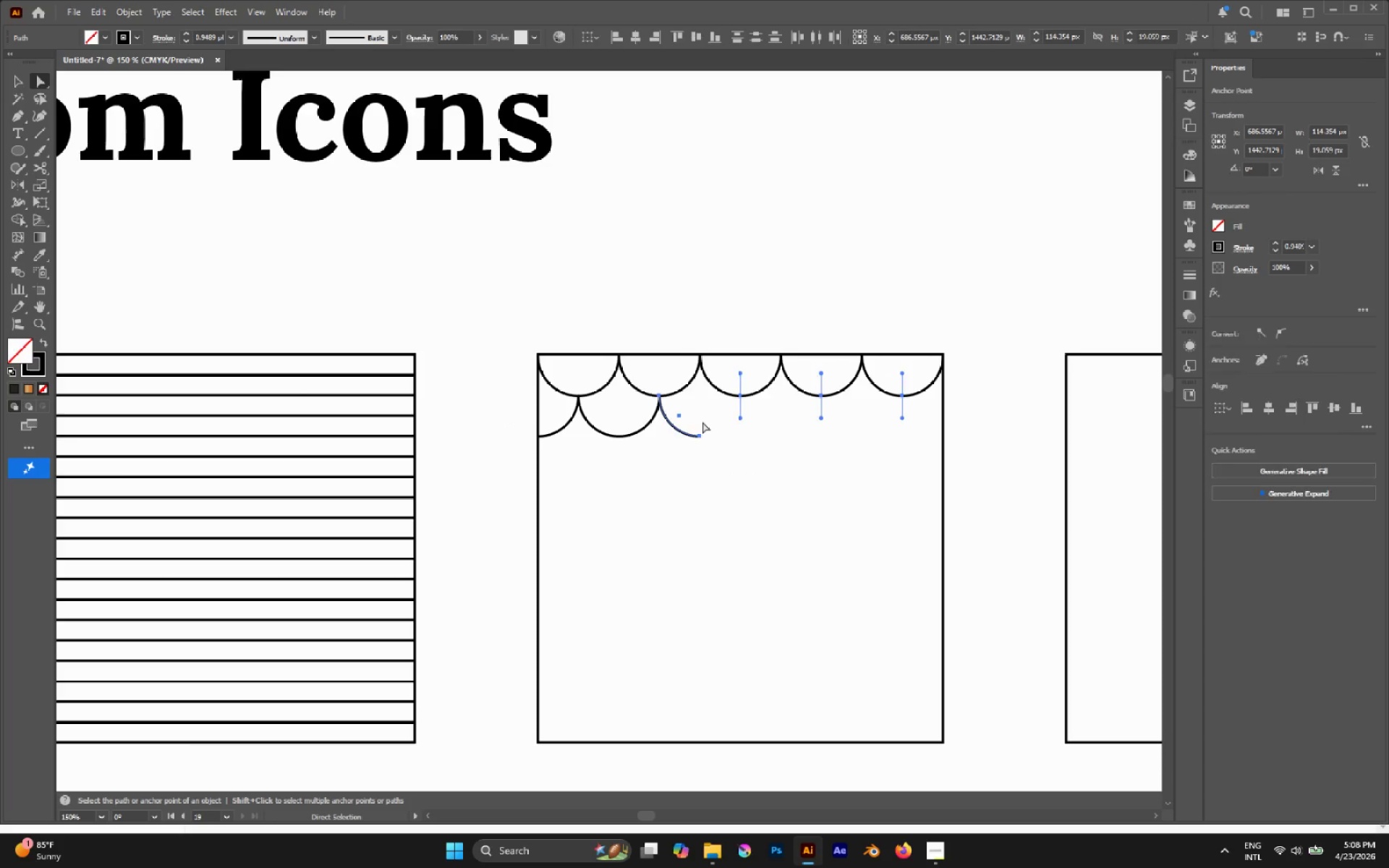 
key(Delete)
 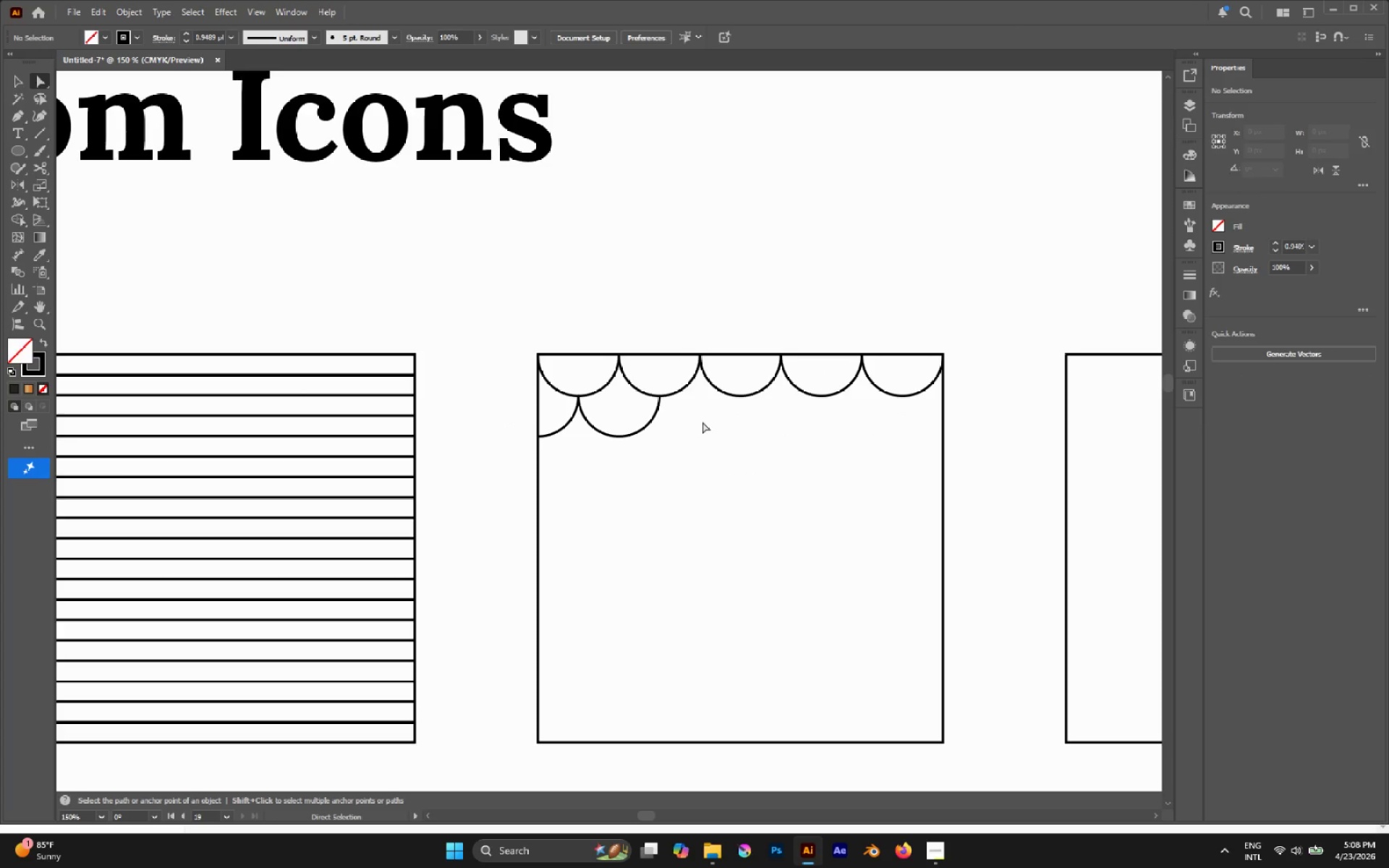 
key(V)
 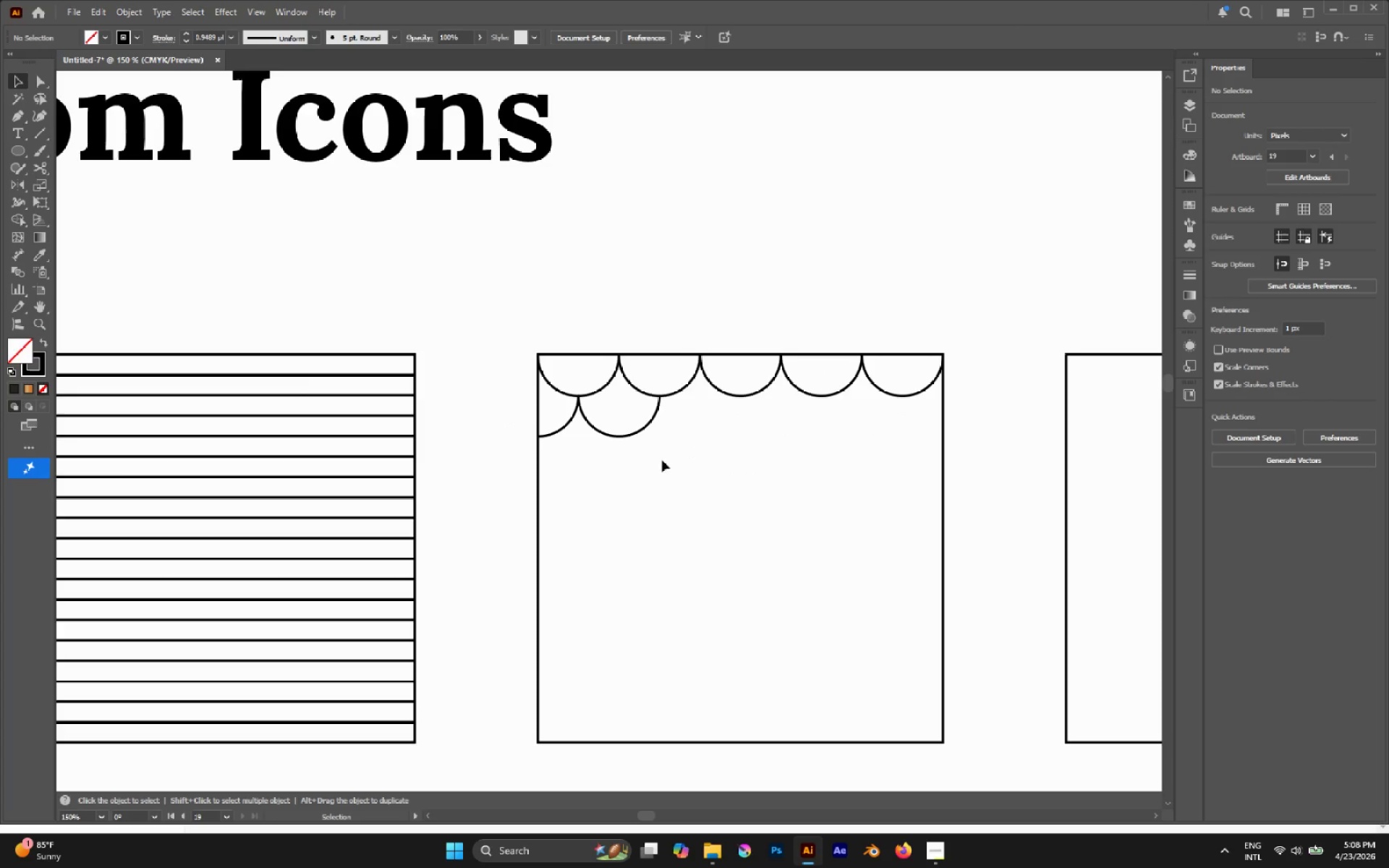 
left_click_drag(start_coordinate=[637, 472], to_coordinate=[559, 420])
 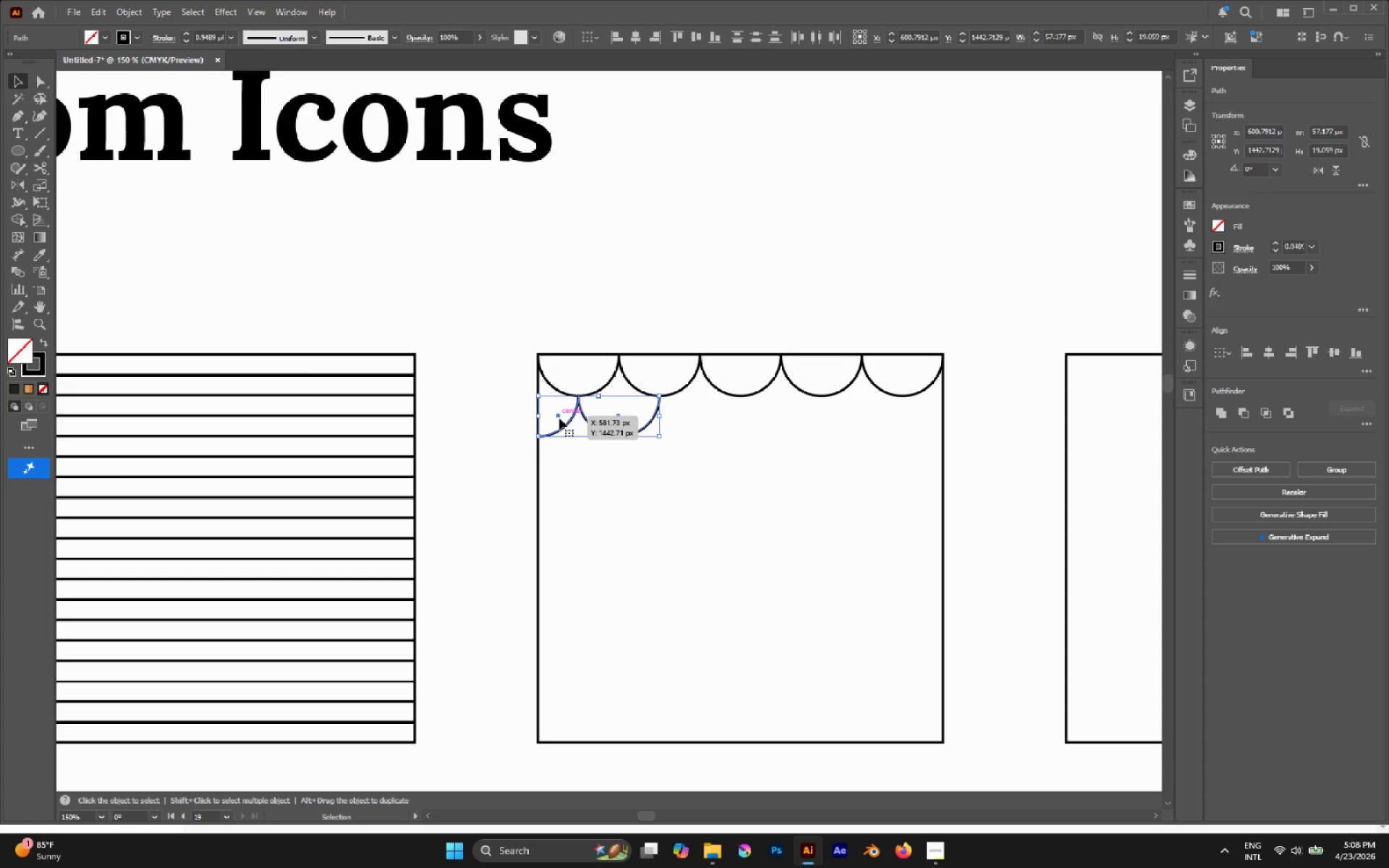 
key(V)
 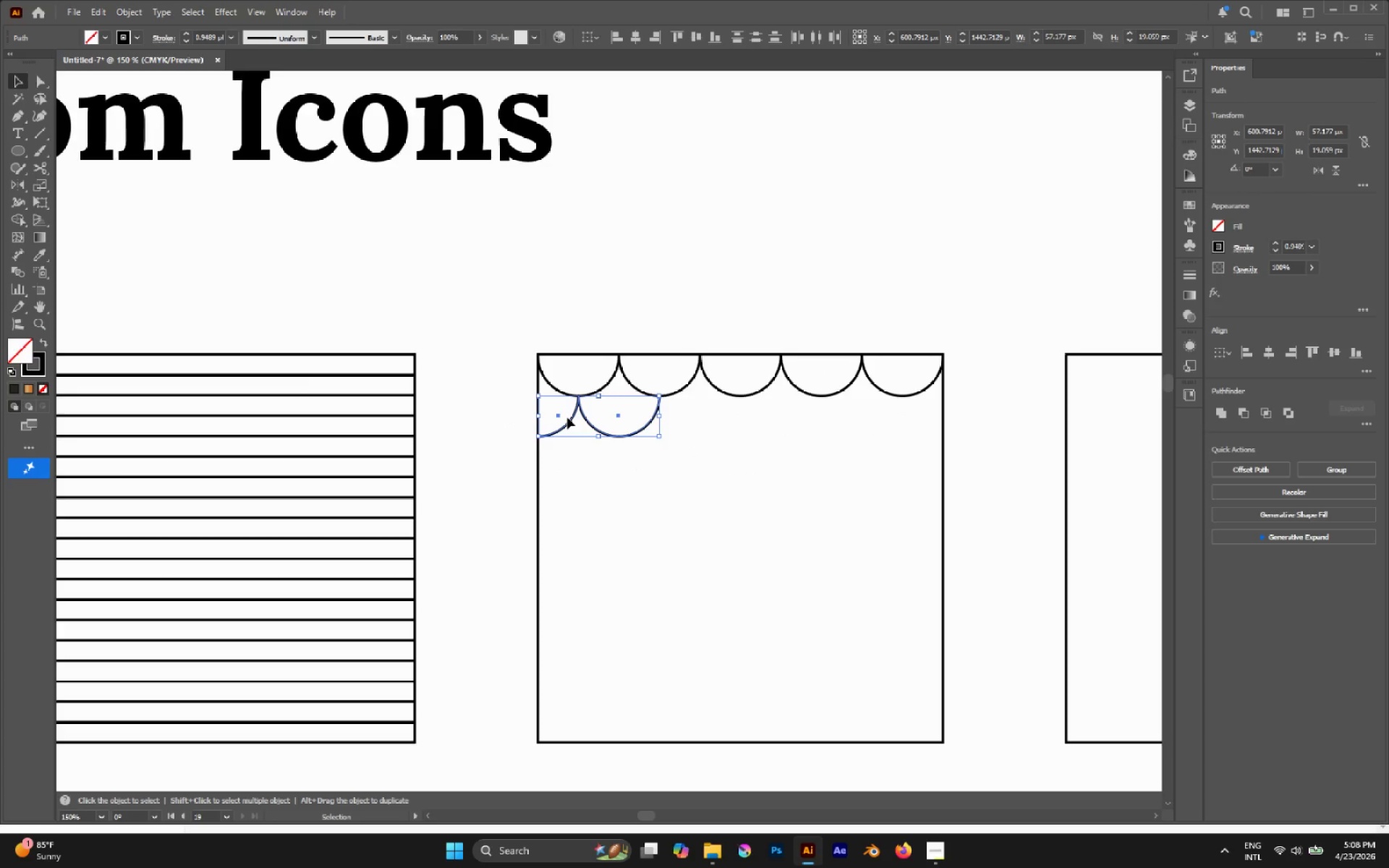 
hold_key(key=AltLeft, duration=0.47)
scroll: coordinate [567, 417], scroll_direction: up, amount: 1.0
 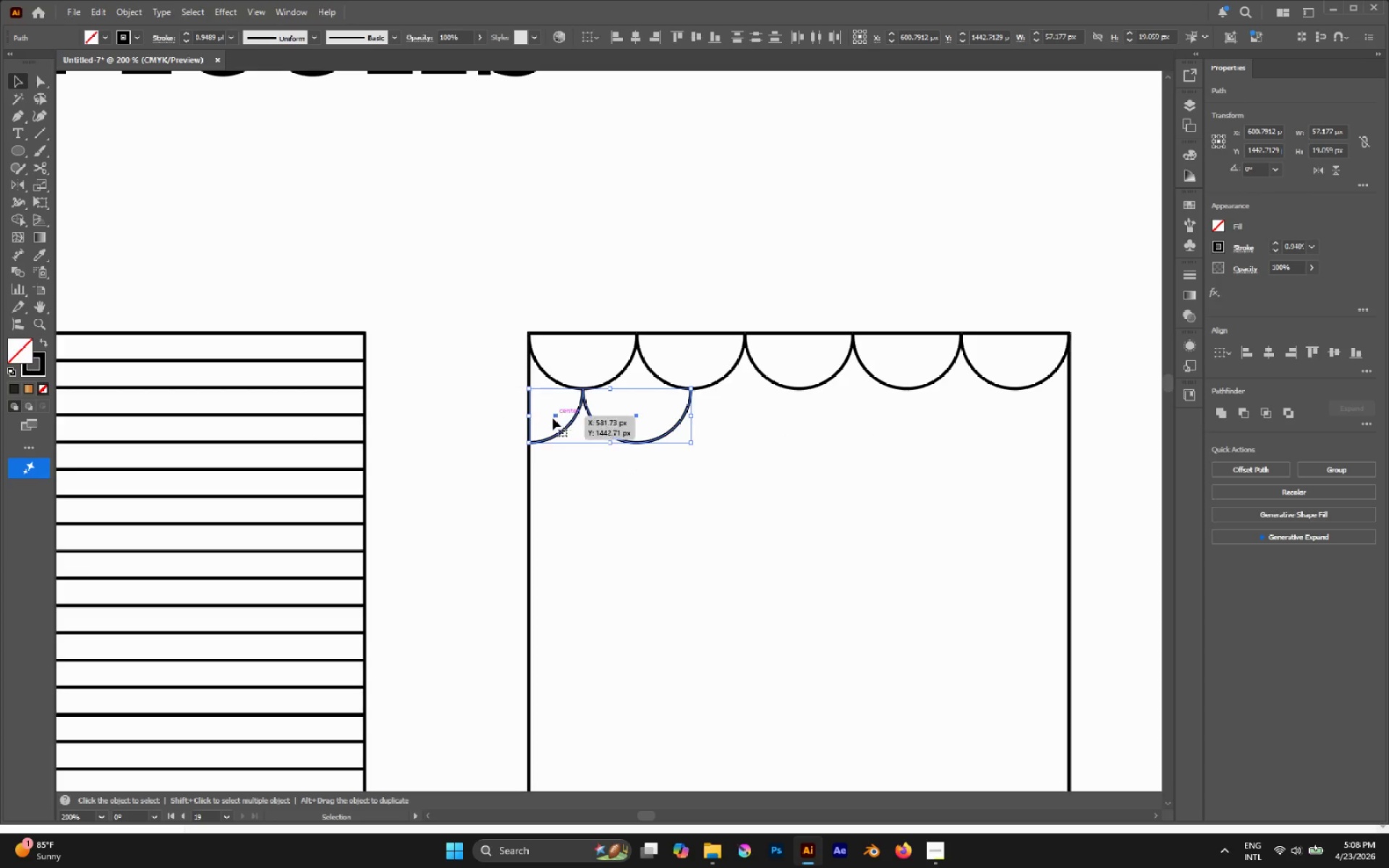 
hold_key(key=ShiftLeft, duration=4.91)
 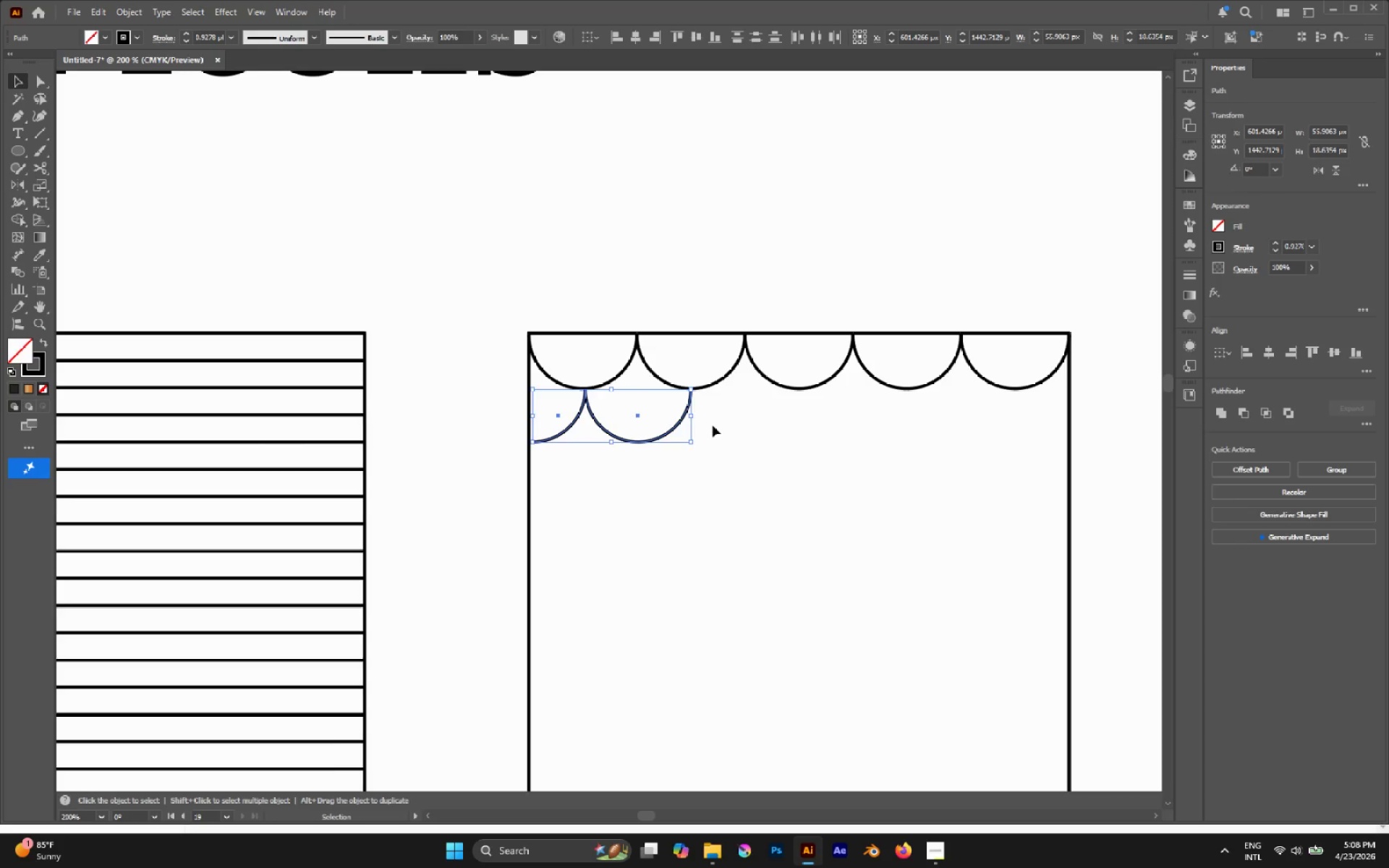 
hold_key(key=ShiftLeft, duration=1.36)
left_click_drag(start_coordinate=[693, 417], to_coordinate=[687, 417])
 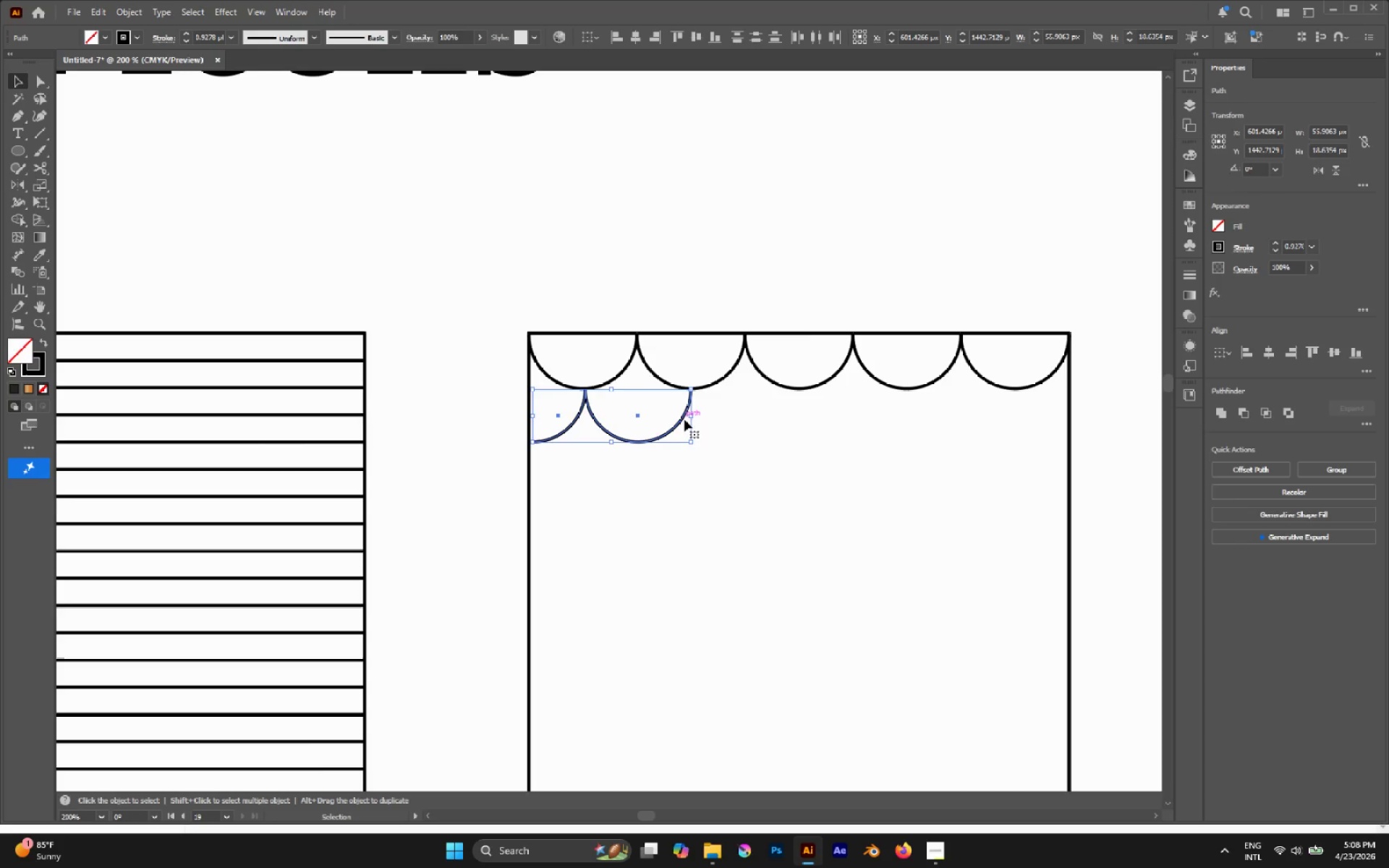 
hold_key(key=ControlLeft, duration=0.55)
 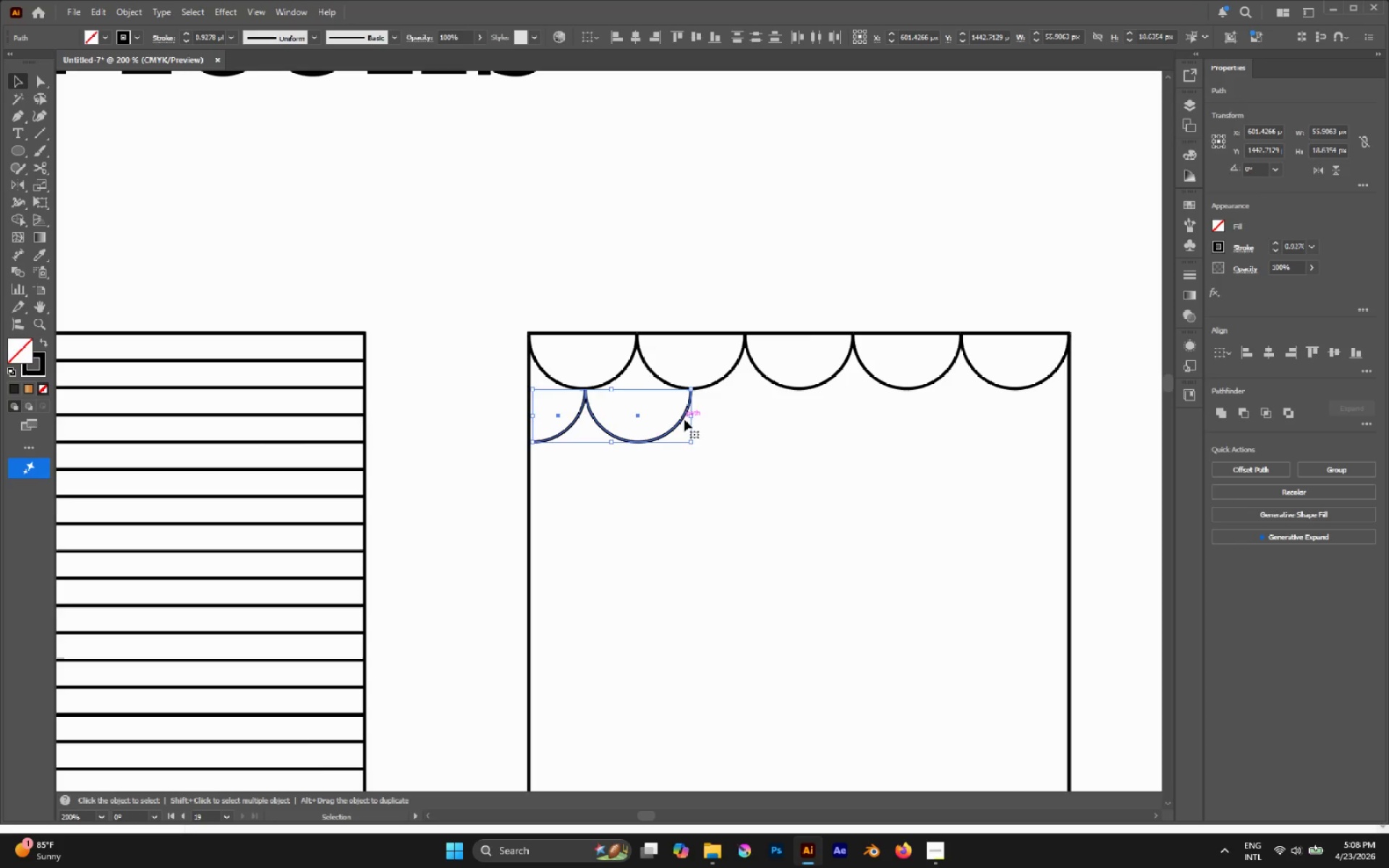 
hold_key(key=AltLeft, duration=1.83)
 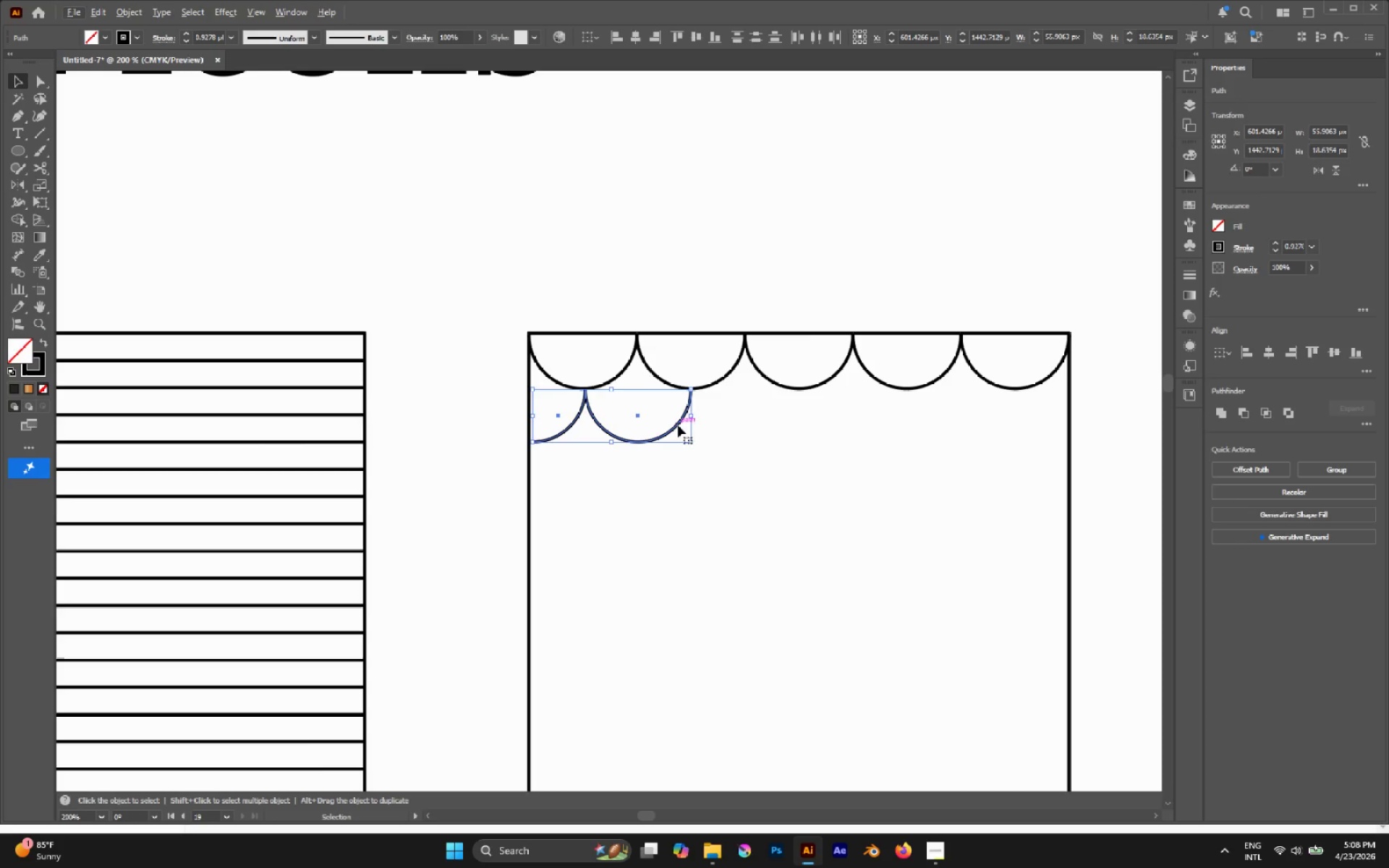 
hold_key(key=AltLeft, duration=0.94)
left_click_drag(start_coordinate=[676, 425], to_coordinate=[818, 448])
 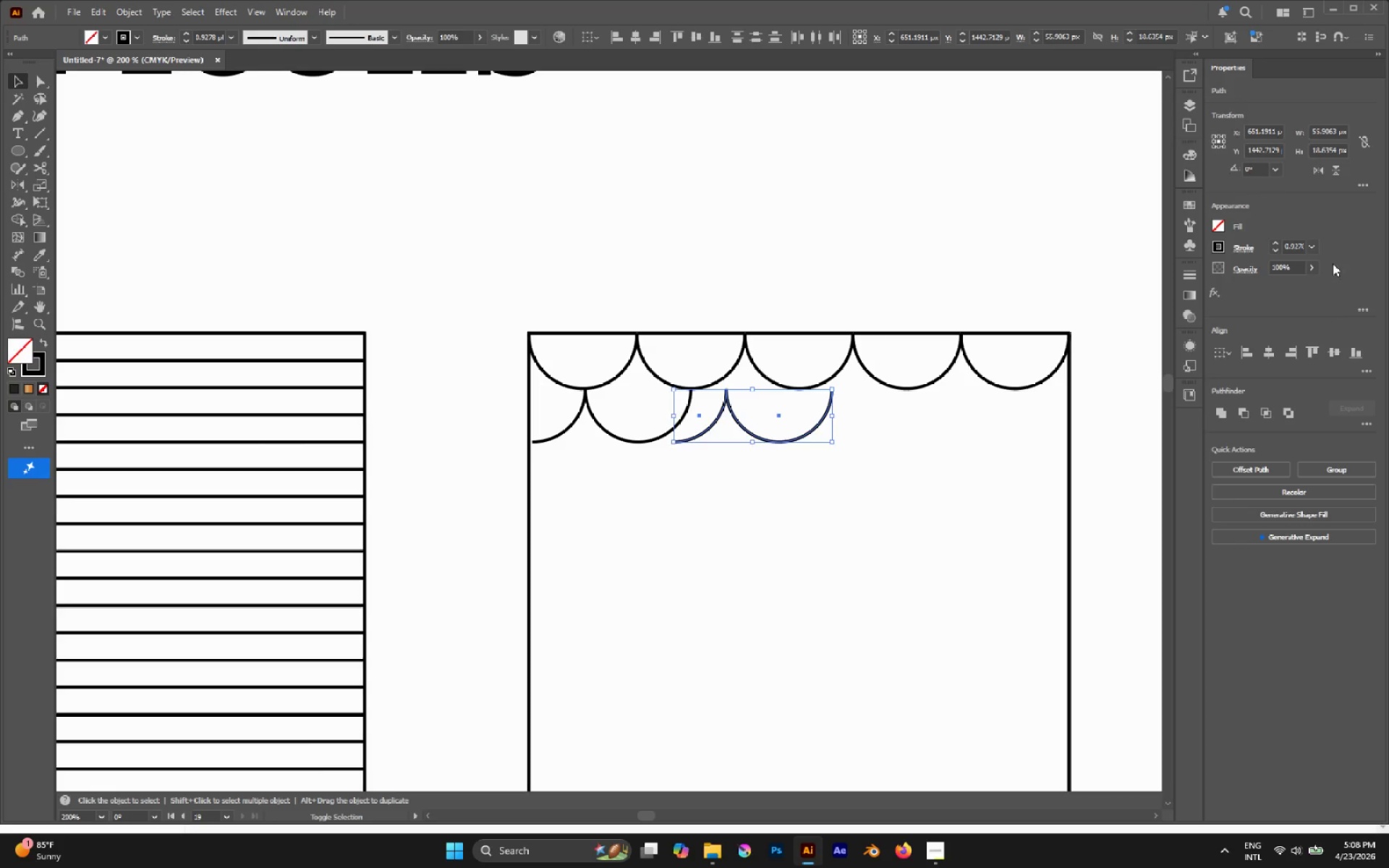 
hold_key(key=ShiftLeft, duration=0.62)
 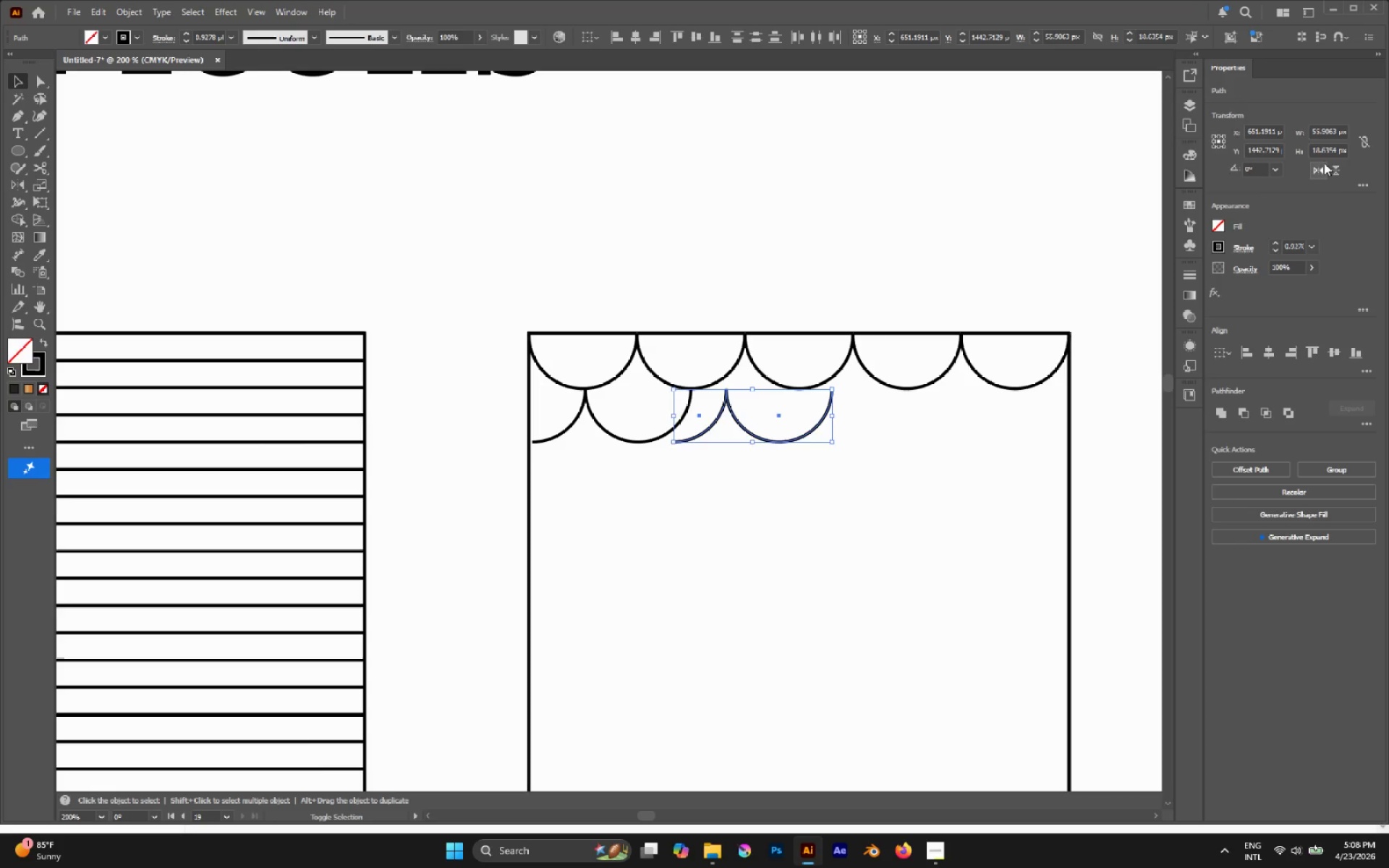 
left_click([1321, 165])
 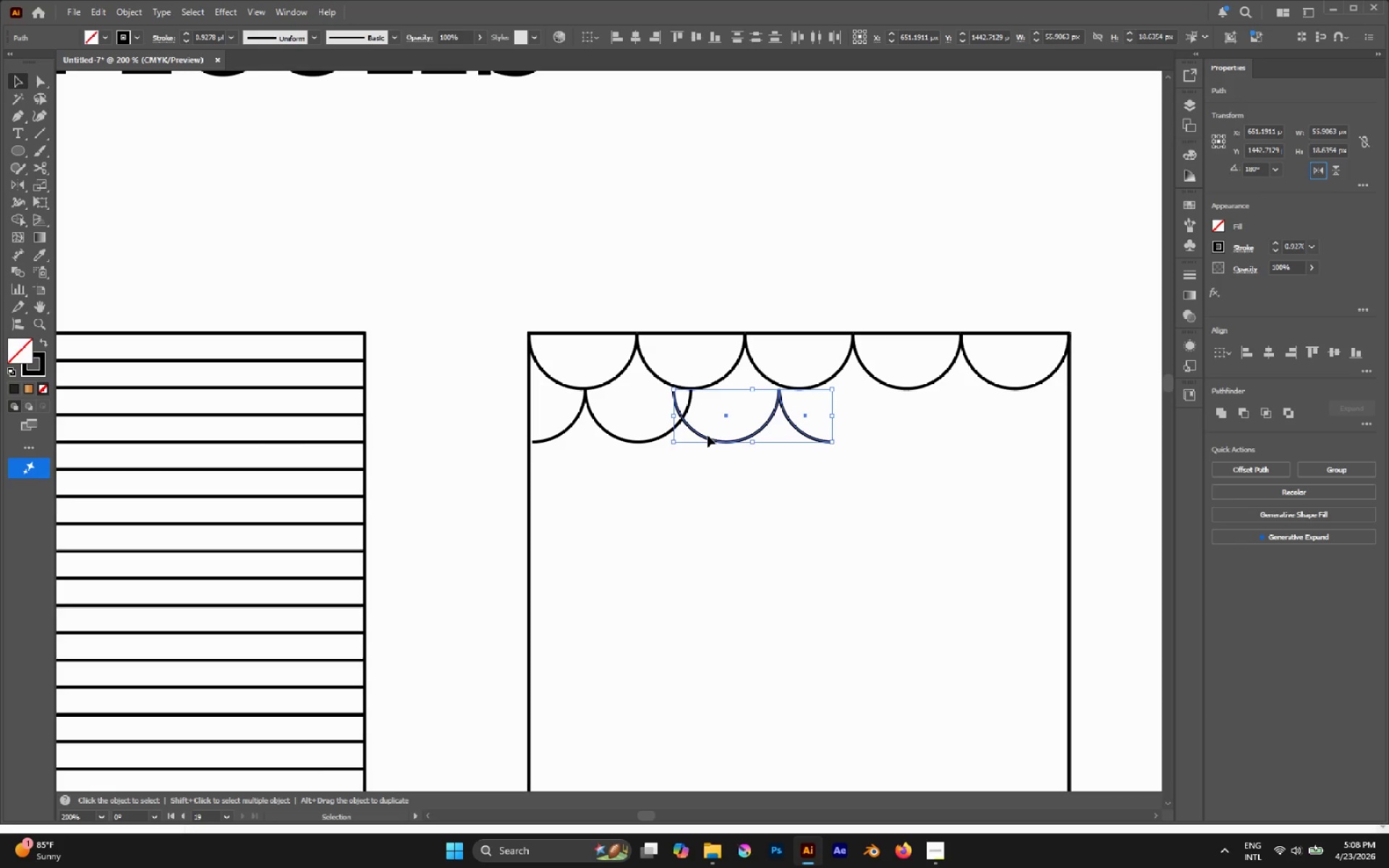 
left_click_drag(start_coordinate=[707, 435], to_coordinate=[723, 436])
 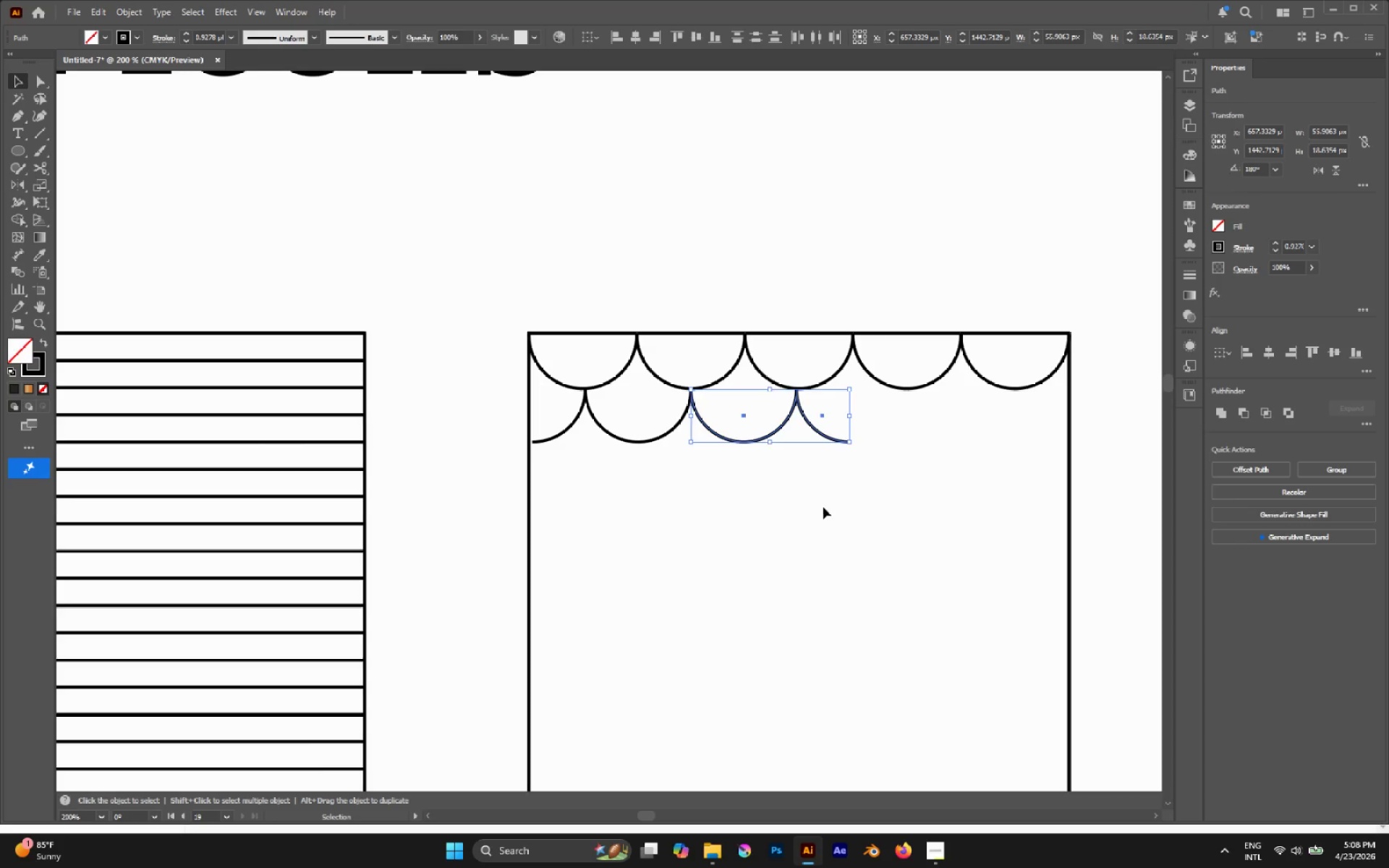 
hold_key(key=ShiftLeft, duration=0.94)
 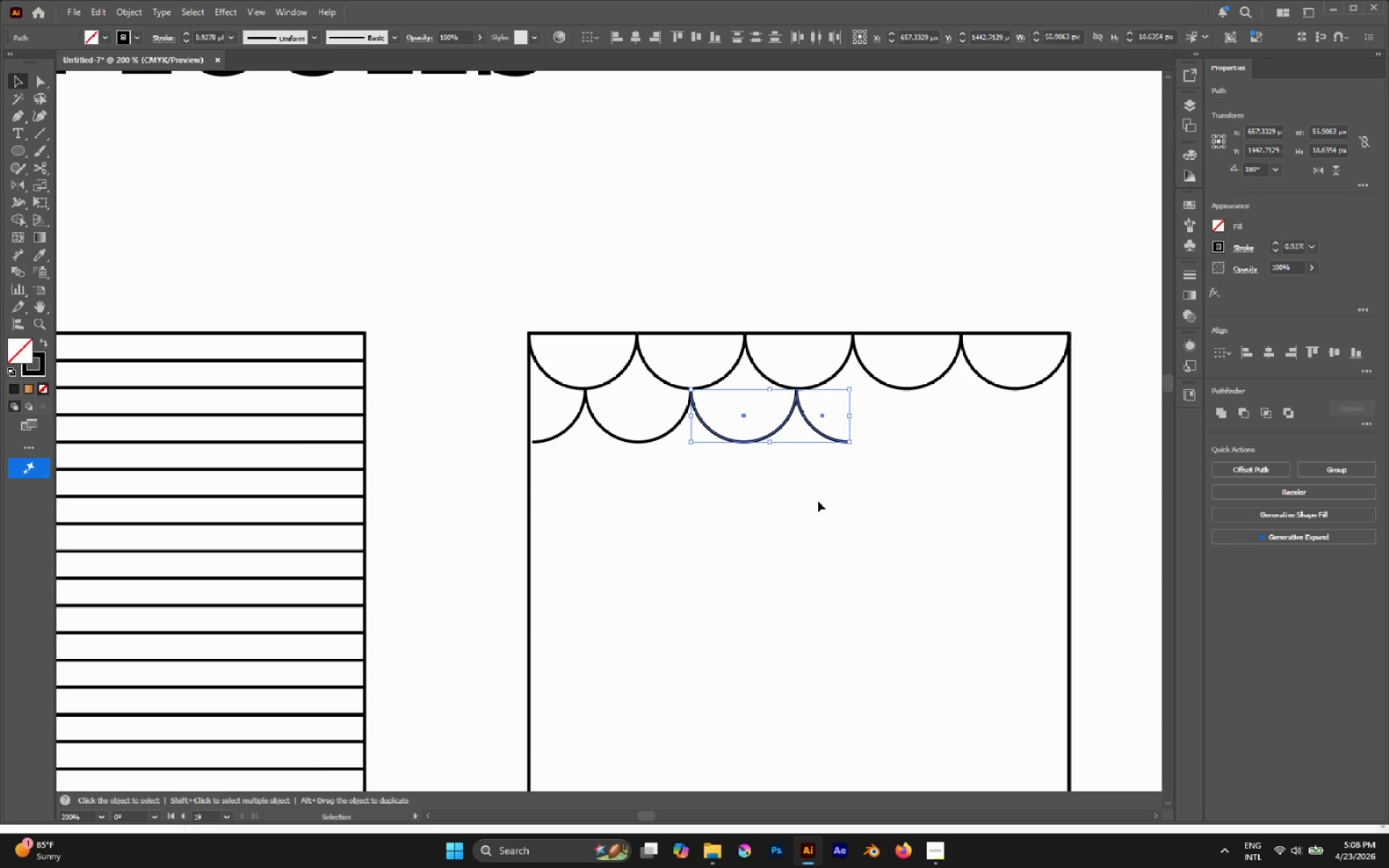 
left_click_drag(start_coordinate=[823, 507], to_coordinate=[568, 416])
 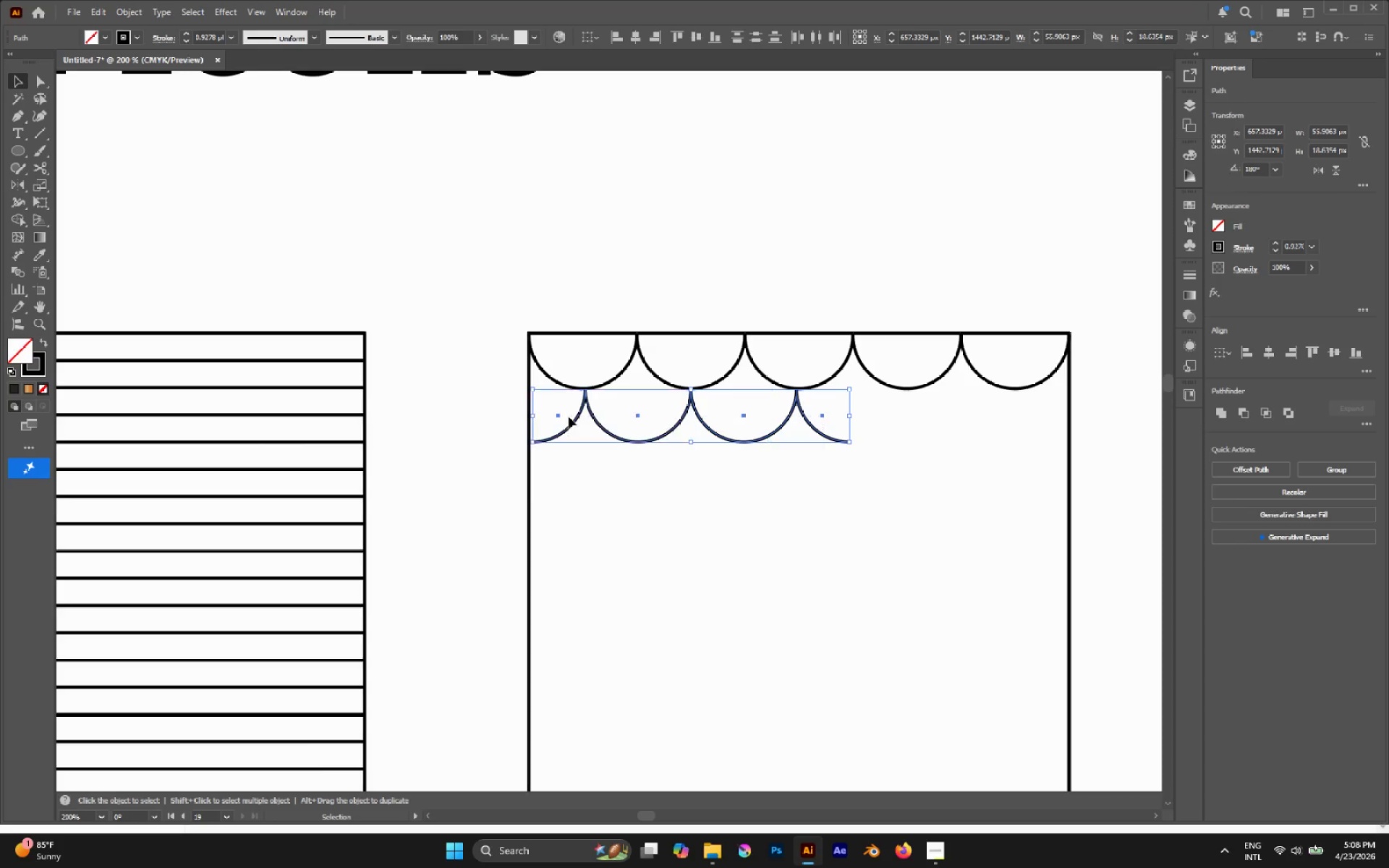 
hold_key(key=AltLeft, duration=3.08)
left_click_drag(start_coordinate=[574, 425], to_coordinate=[888, 456])
 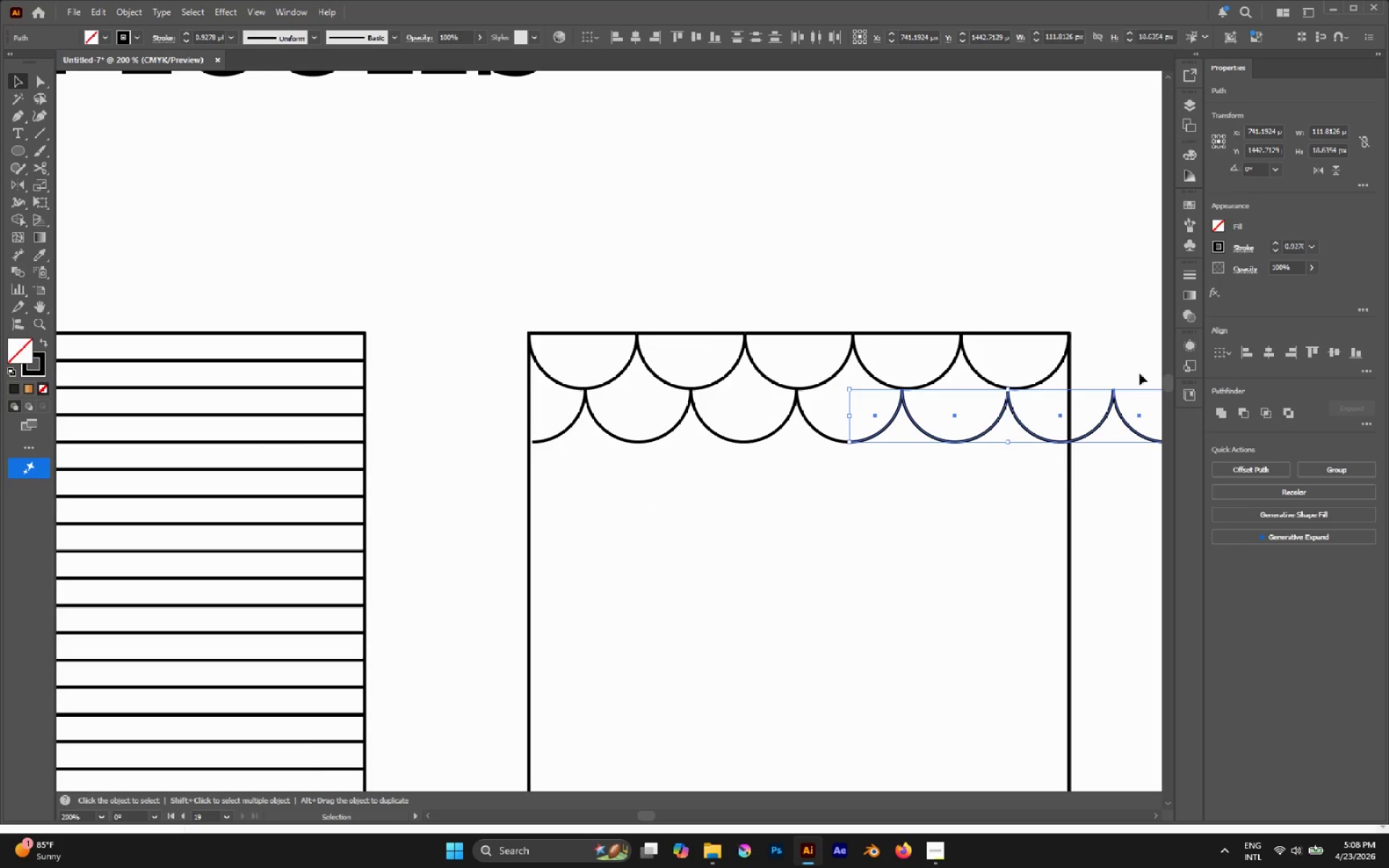 
hold_key(key=ShiftLeft, duration=2.42)
 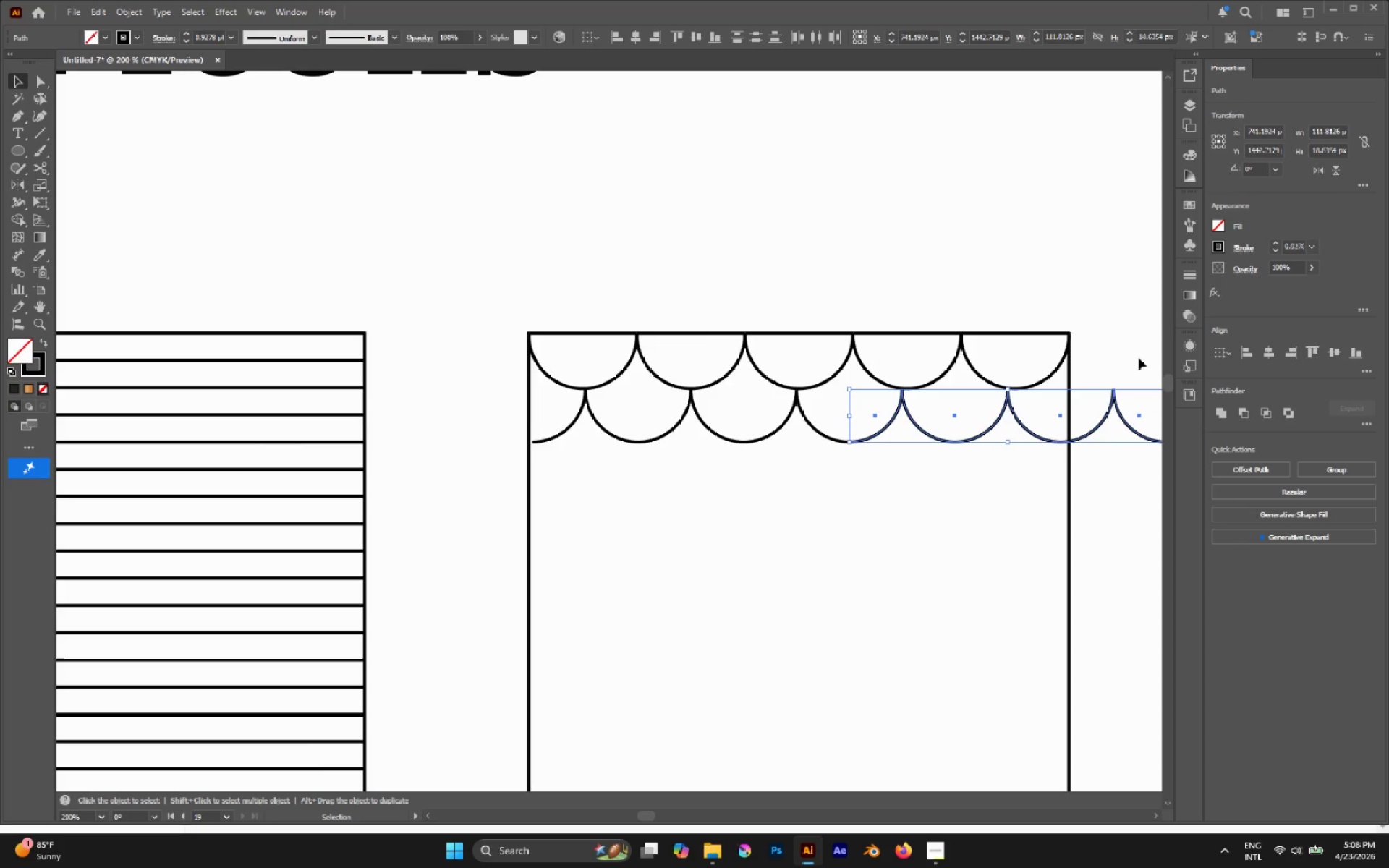 
left_click_drag(start_coordinate=[1138, 353], to_coordinate=[1113, 441])
 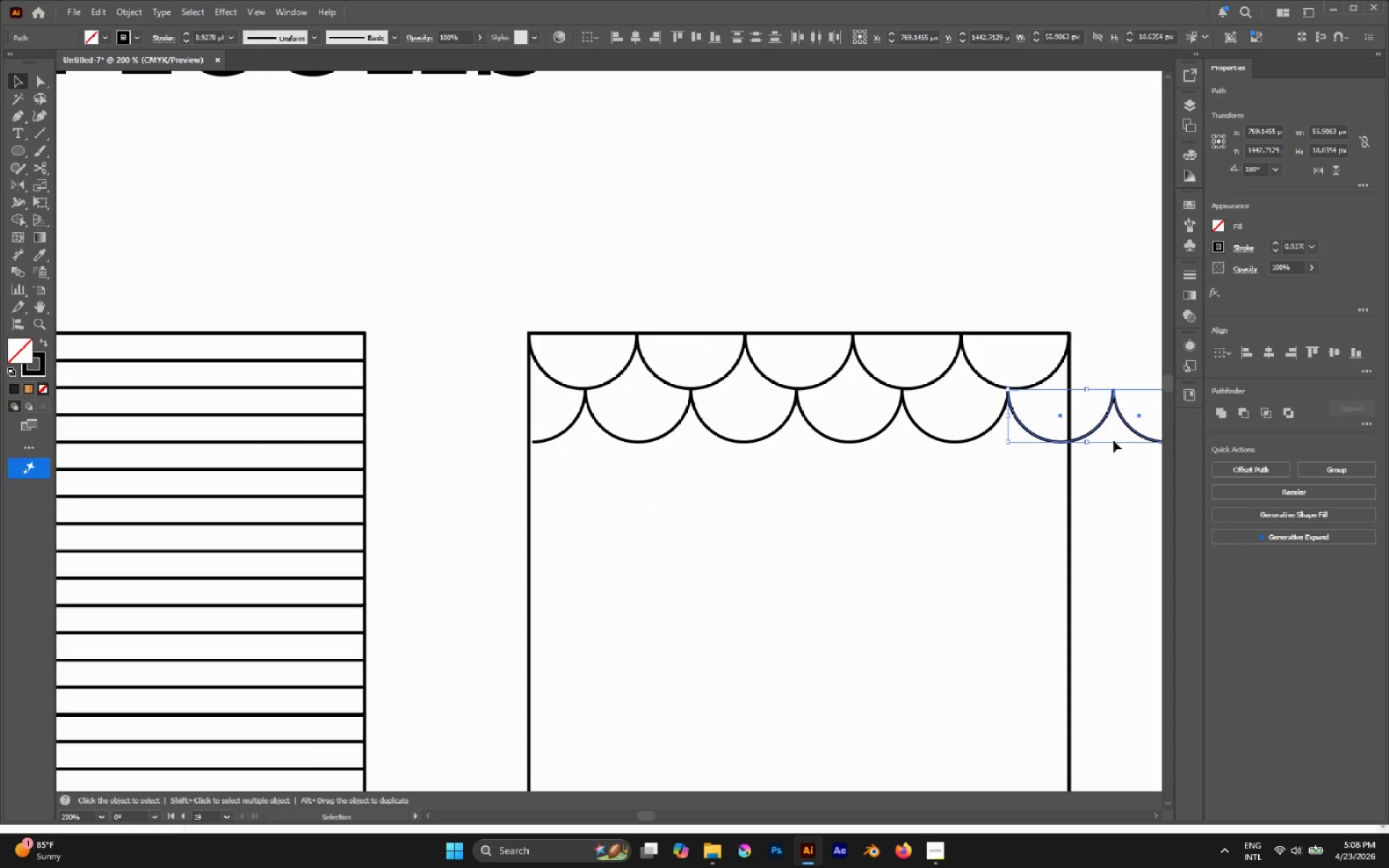 
key(Delete)
 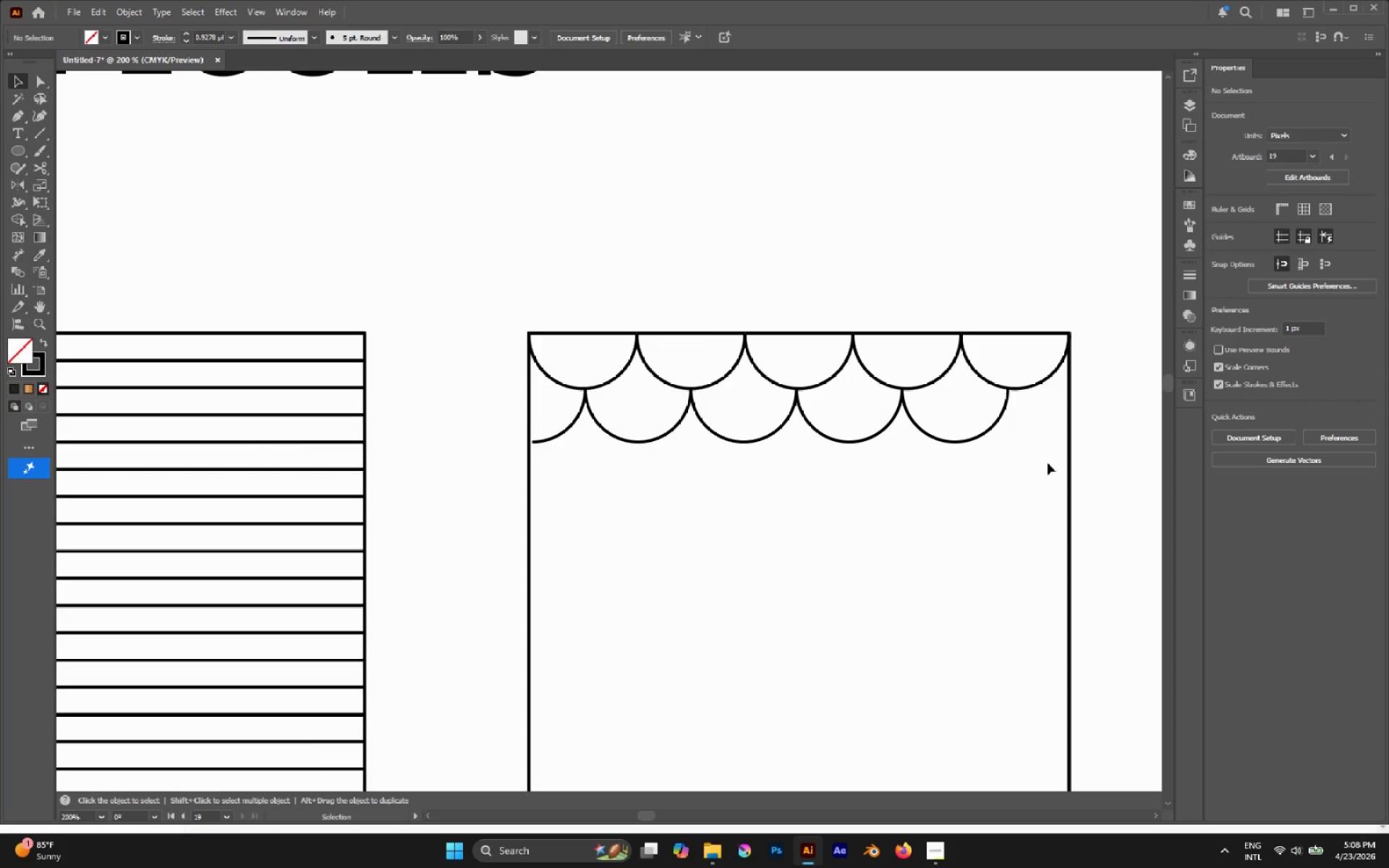 
key(Control+Z)
 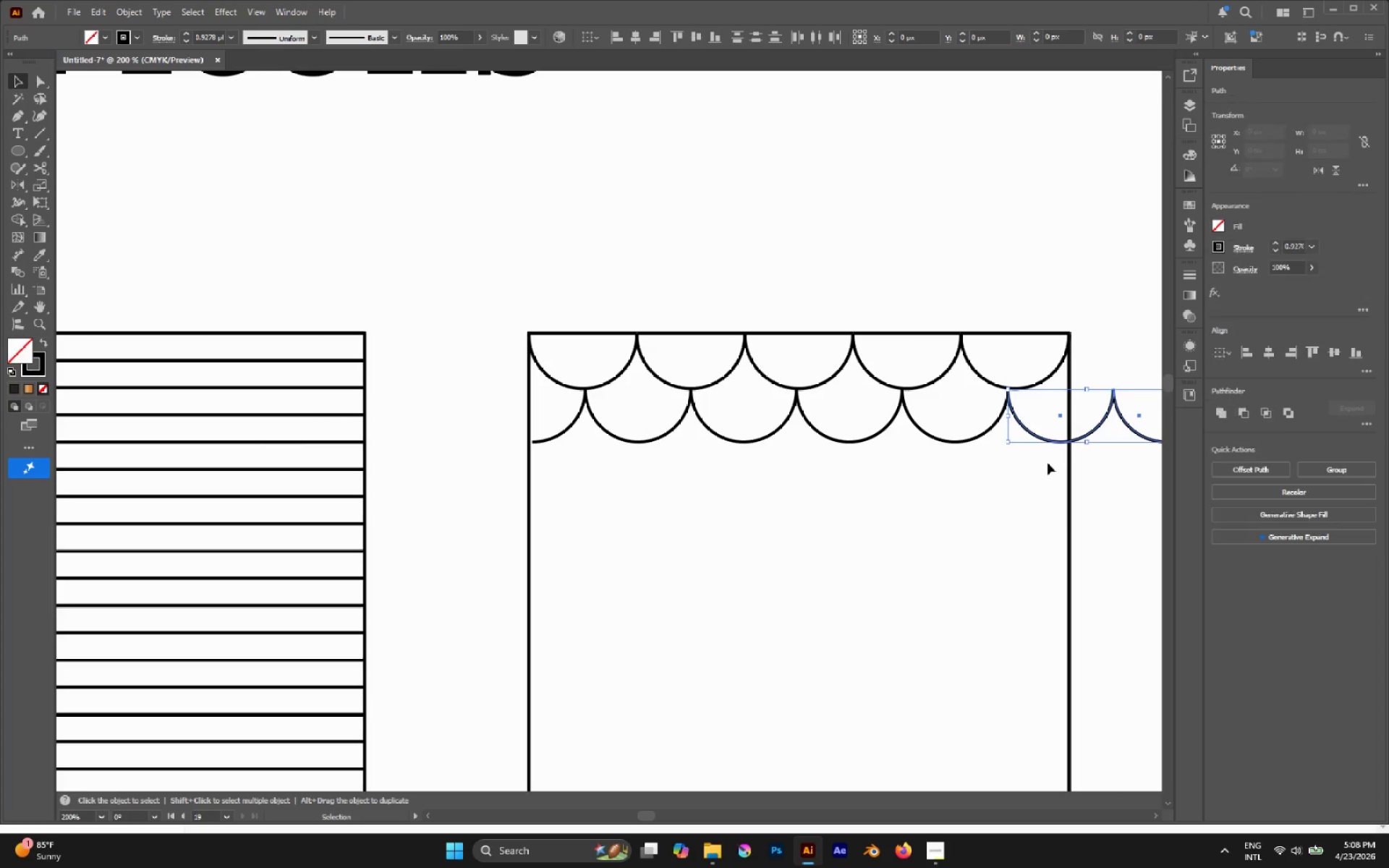 
key(A)
 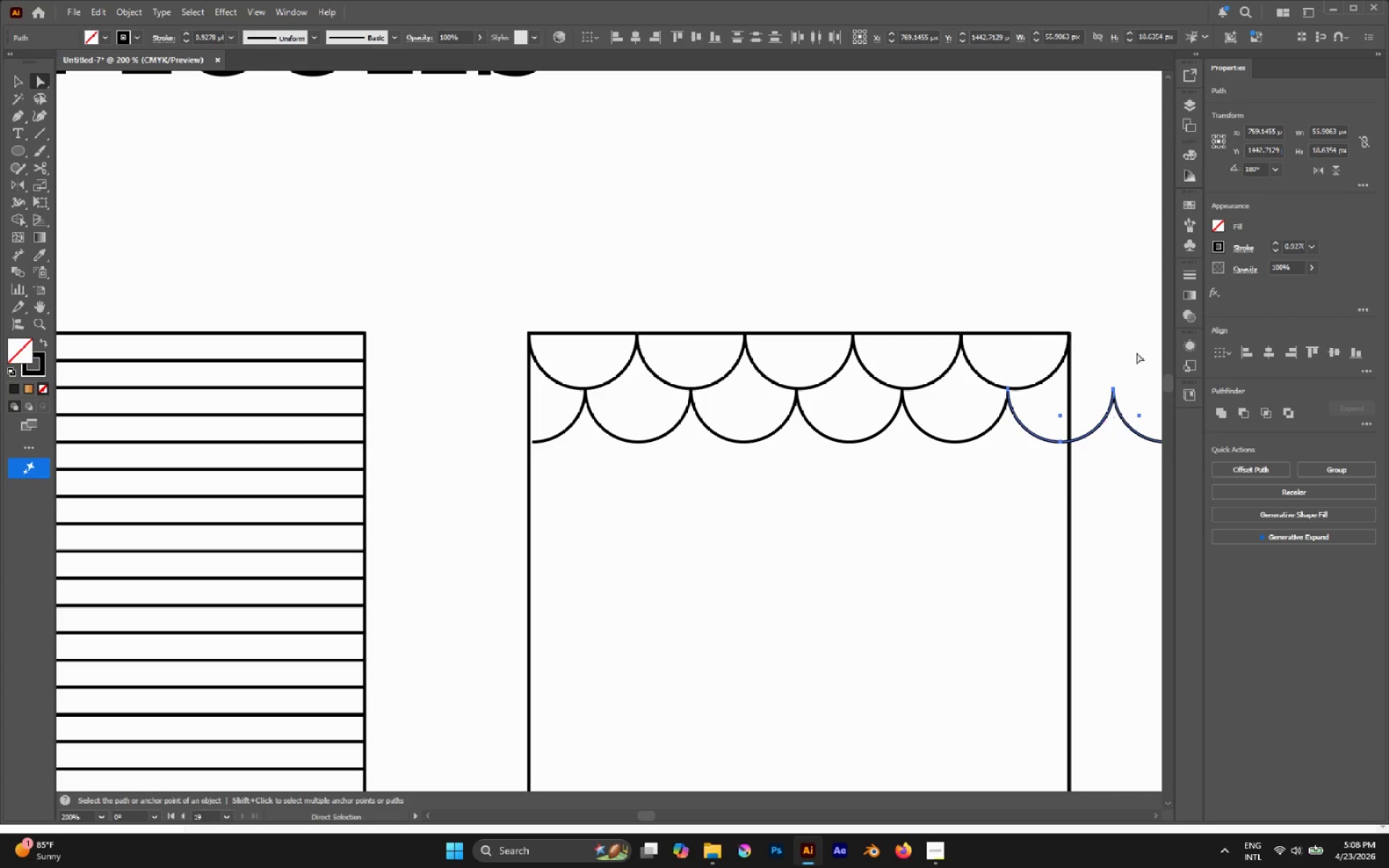 
left_click([1136, 349])
 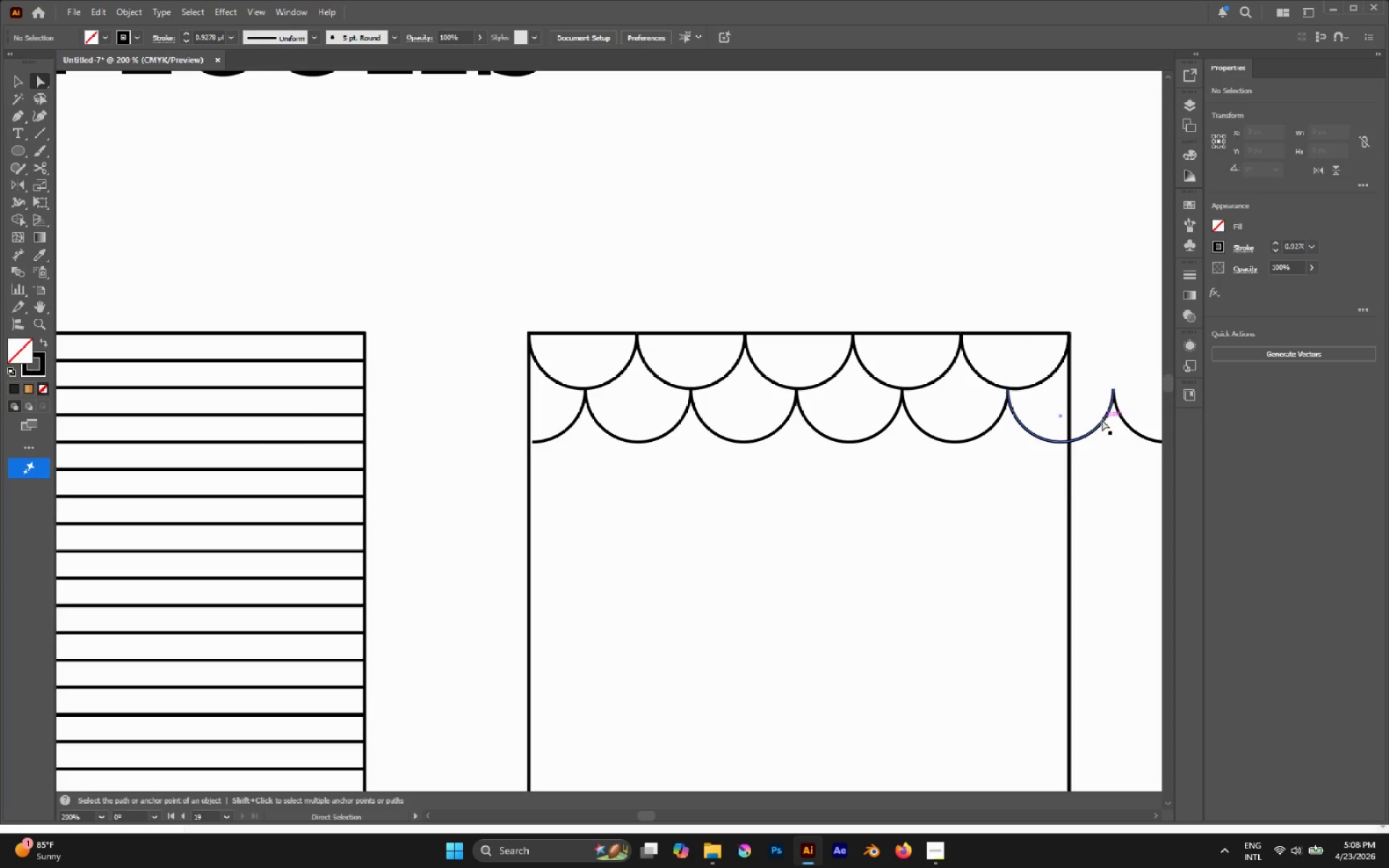 
left_click([1097, 427])
 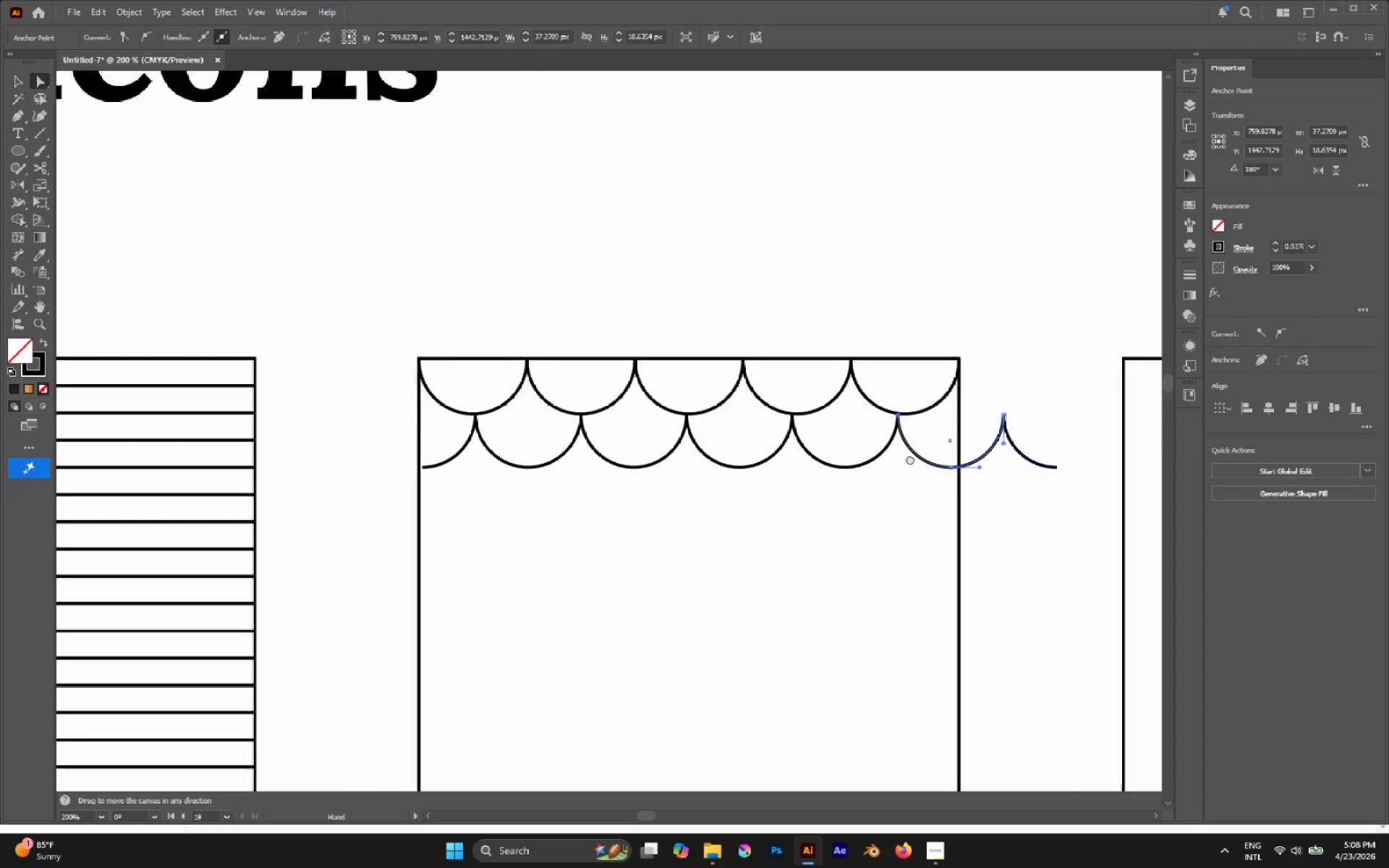 
left_click_drag(start_coordinate=[964, 501], to_coordinate=[880, 400])
 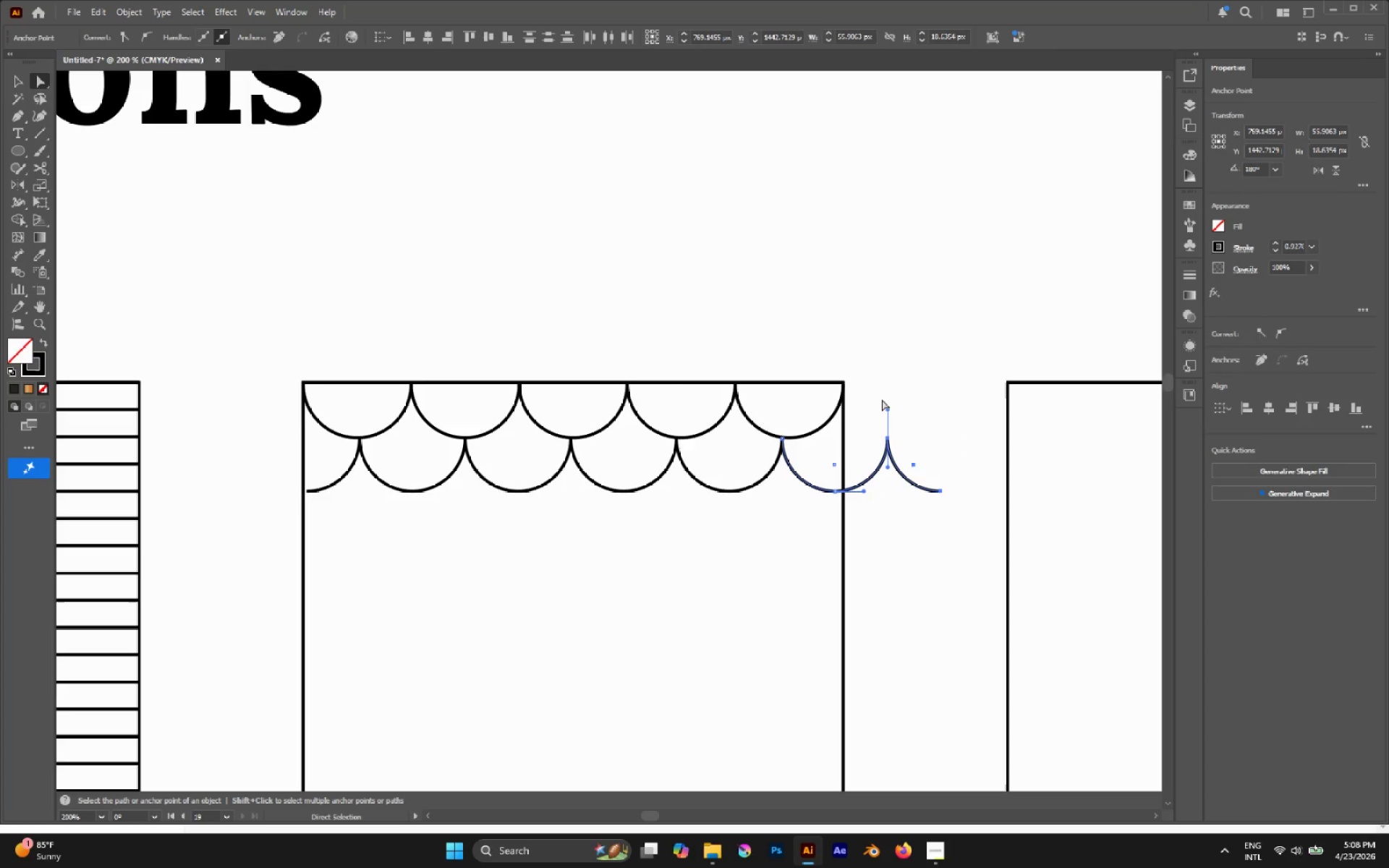 
key(Delete)
 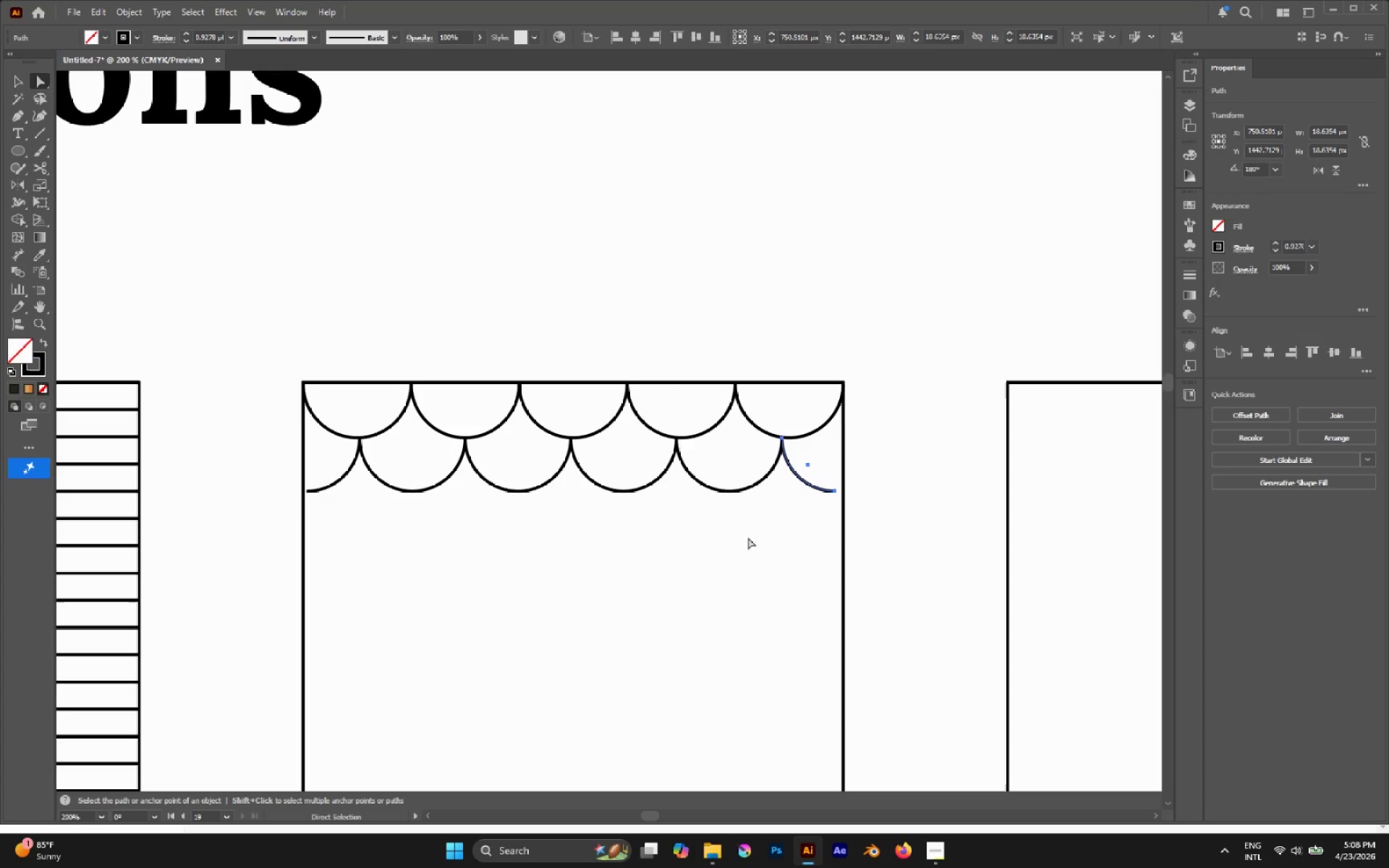 
hold_key(key=AltLeft, duration=1.41)
left_click_drag(start_coordinate=[819, 541], to_coordinate=[346, 459])
 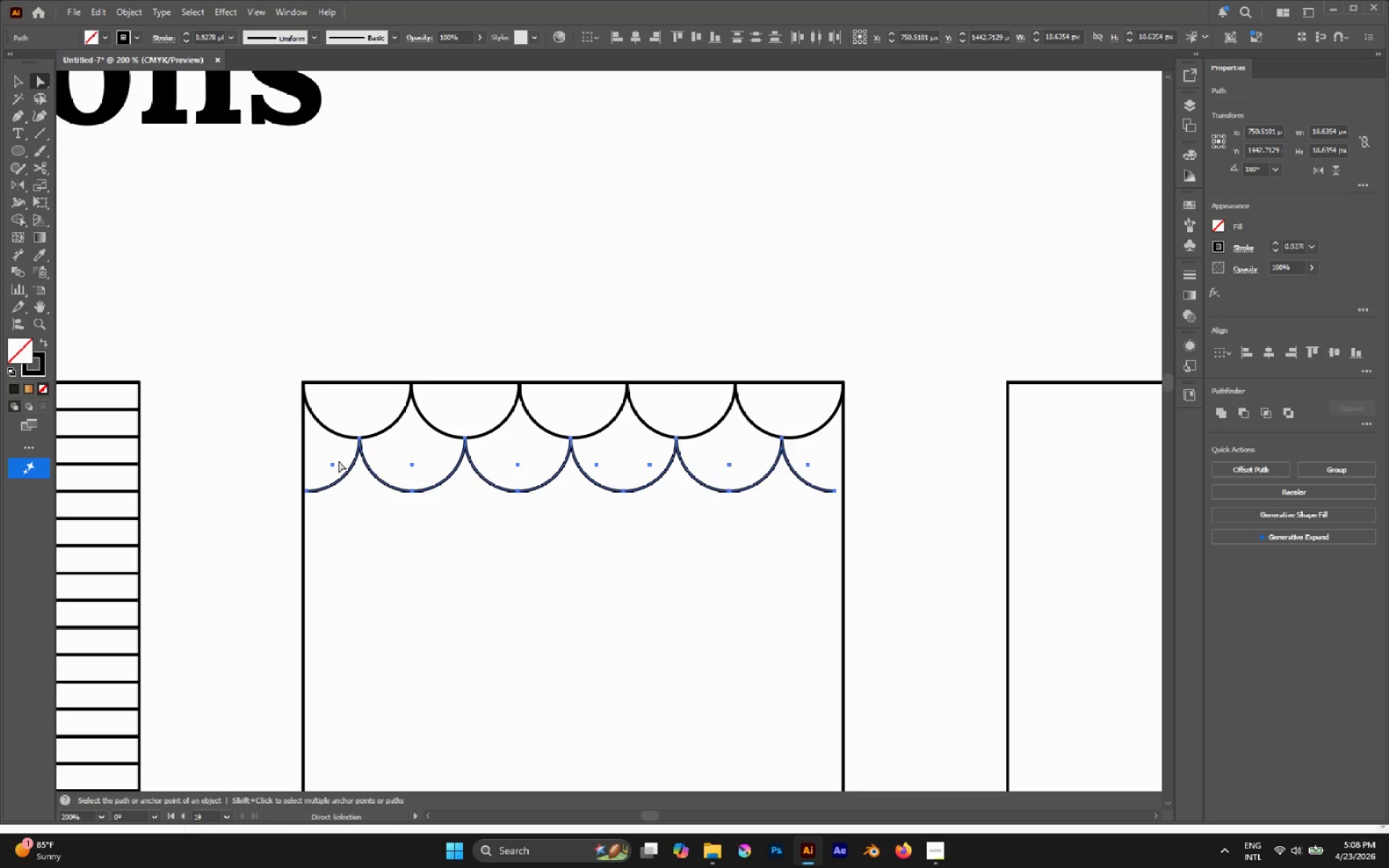 
key(V)
 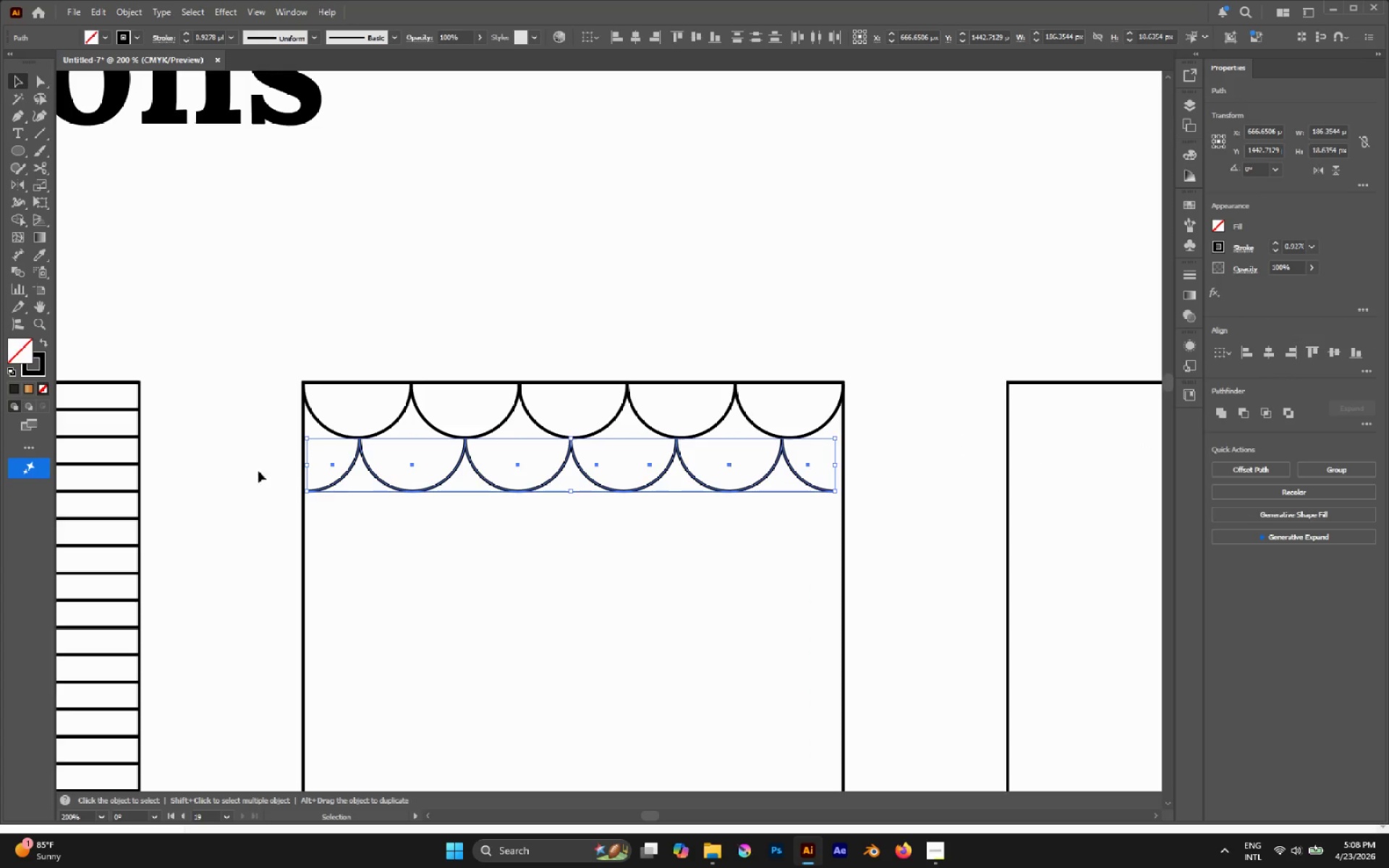 
hold_key(key=ShiftLeft, duration=3.34)
left_click_drag(start_coordinate=[305, 467], to_coordinate=[301, 467])
 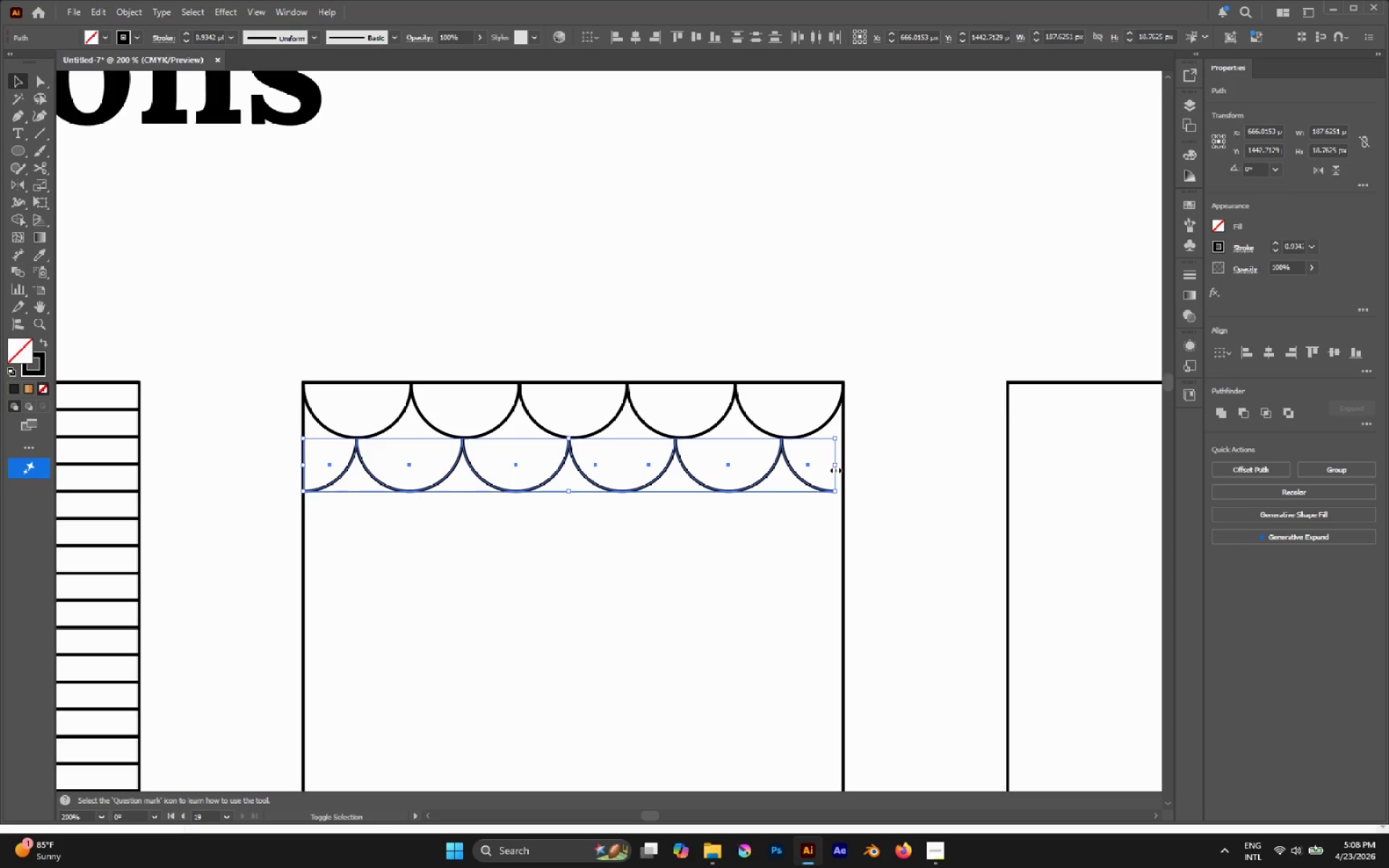 
left_click_drag(start_coordinate=[834, 469], to_coordinate=[843, 467])
 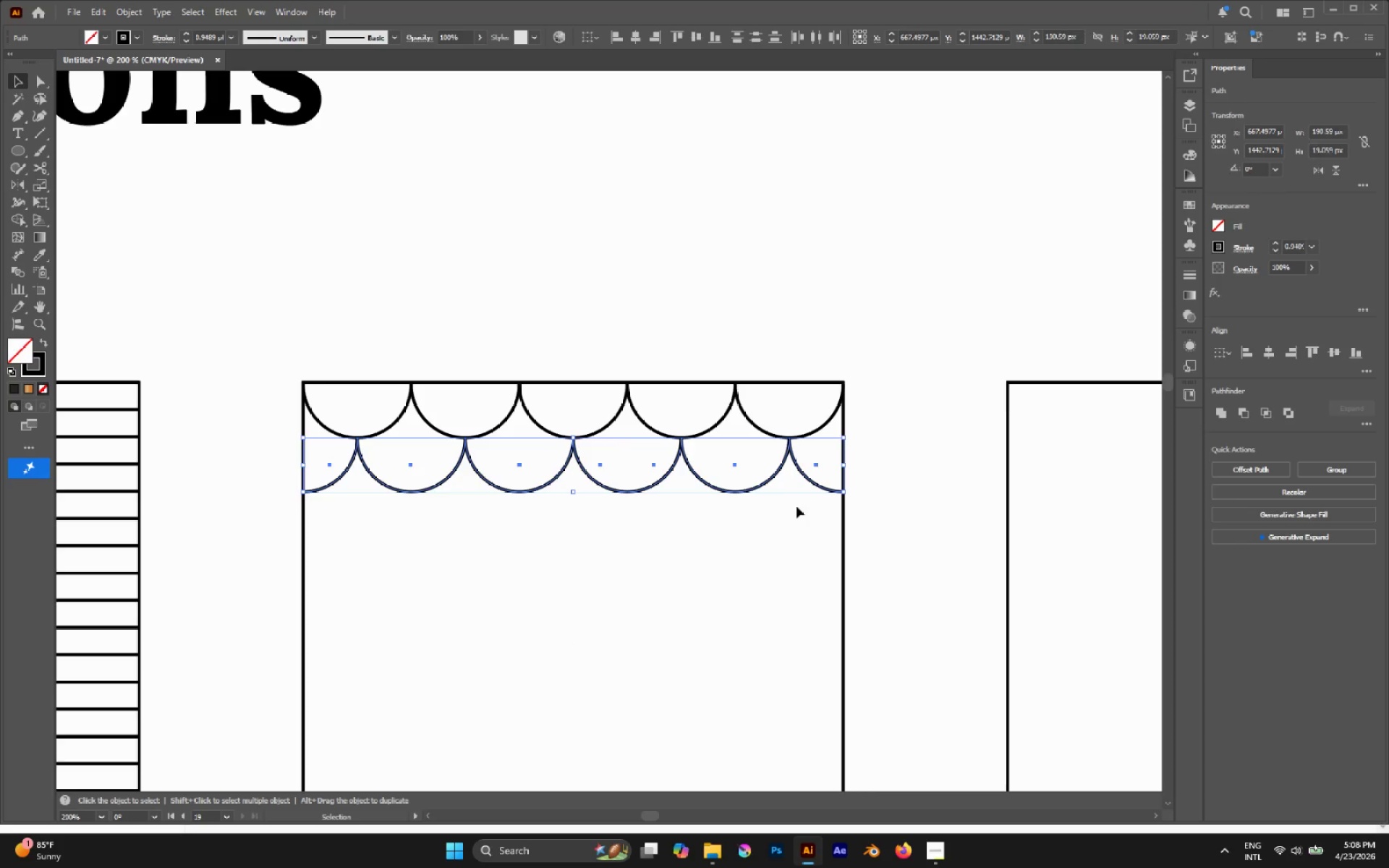 
left_click_drag(start_coordinate=[797, 506], to_coordinate=[344, 412])
 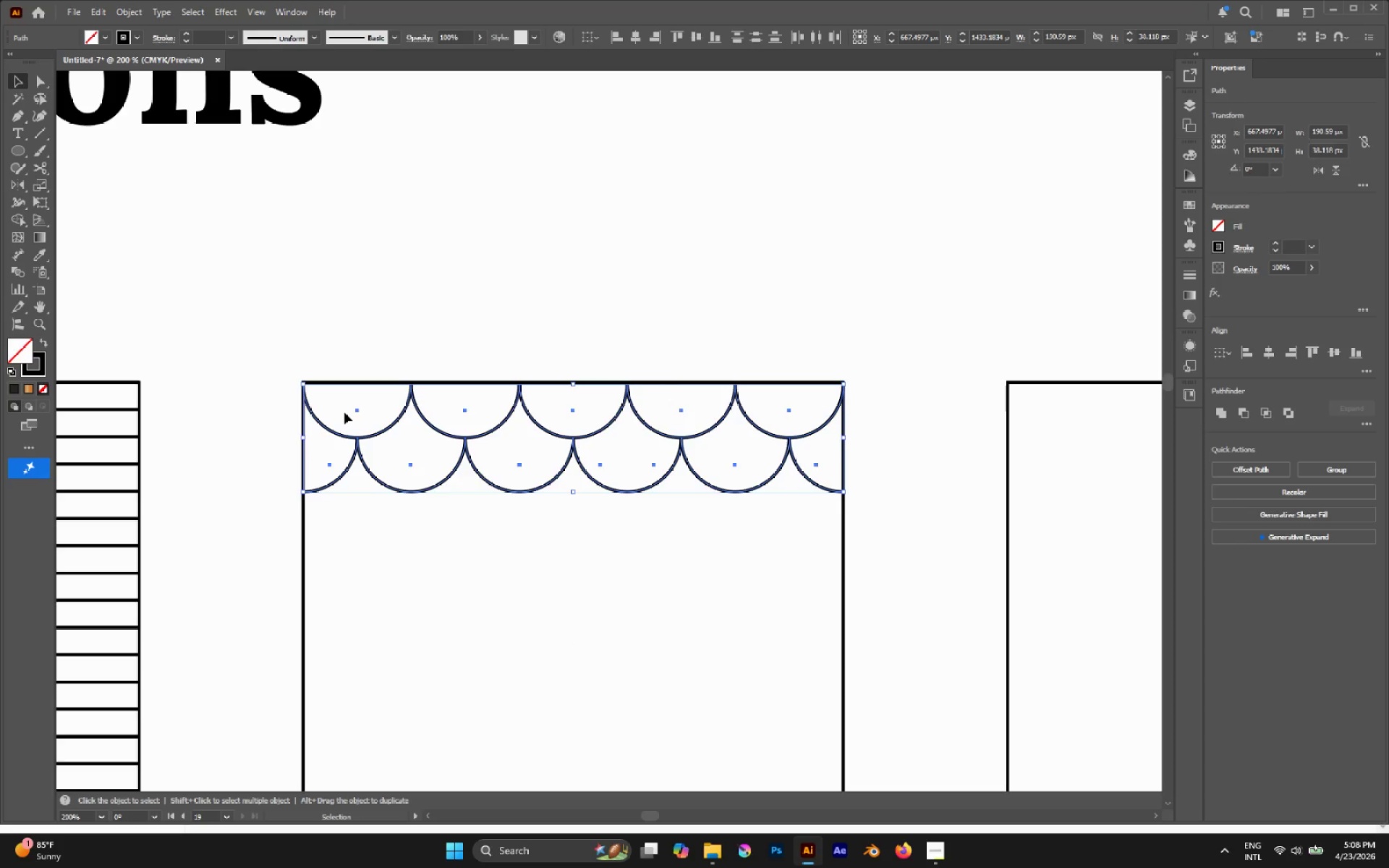 
key(Control+G)
 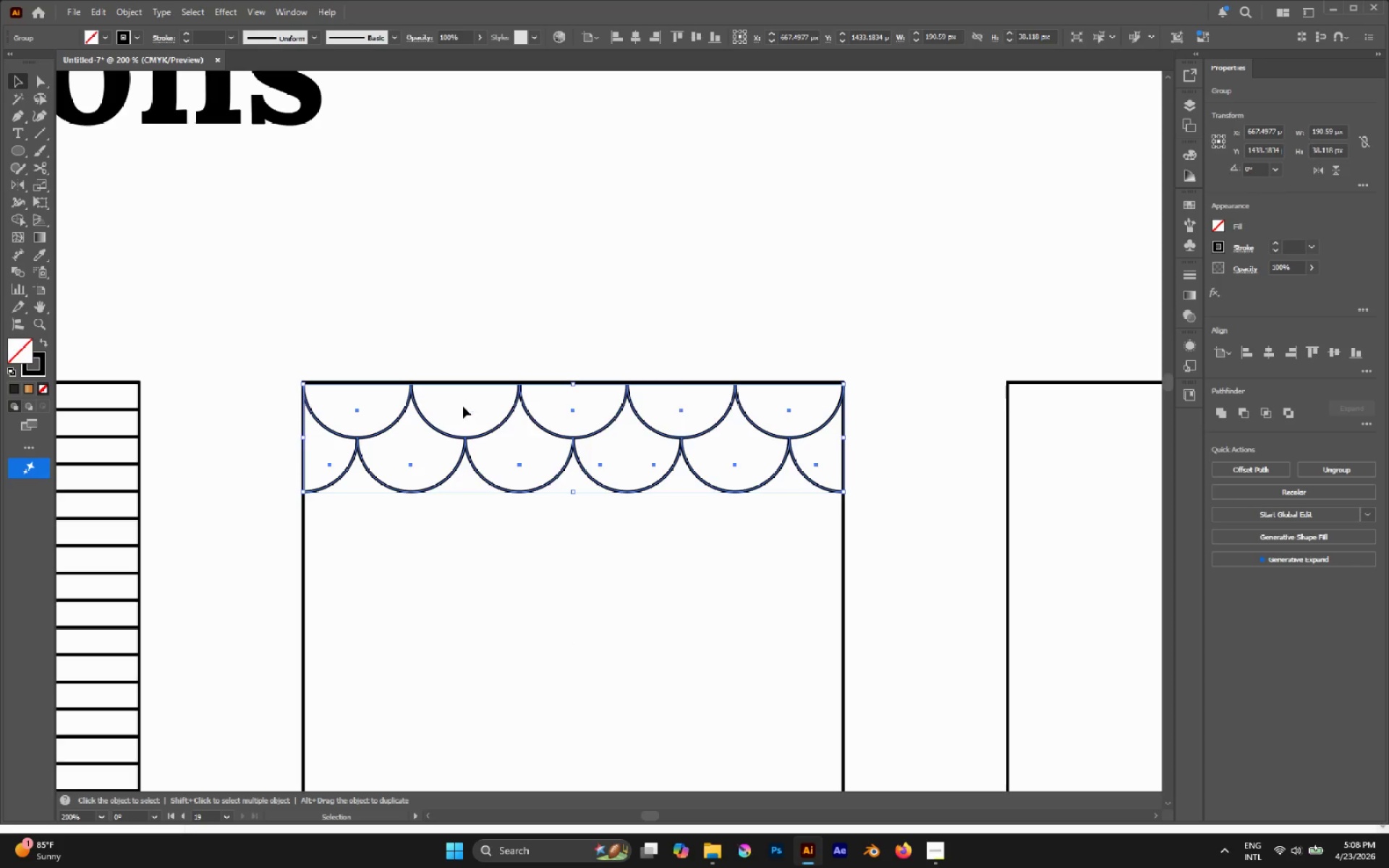 
hold_key(key=AltLeft, duration=3.17)
left_click_drag(start_coordinate=[459, 437], to_coordinate=[459, 547])
 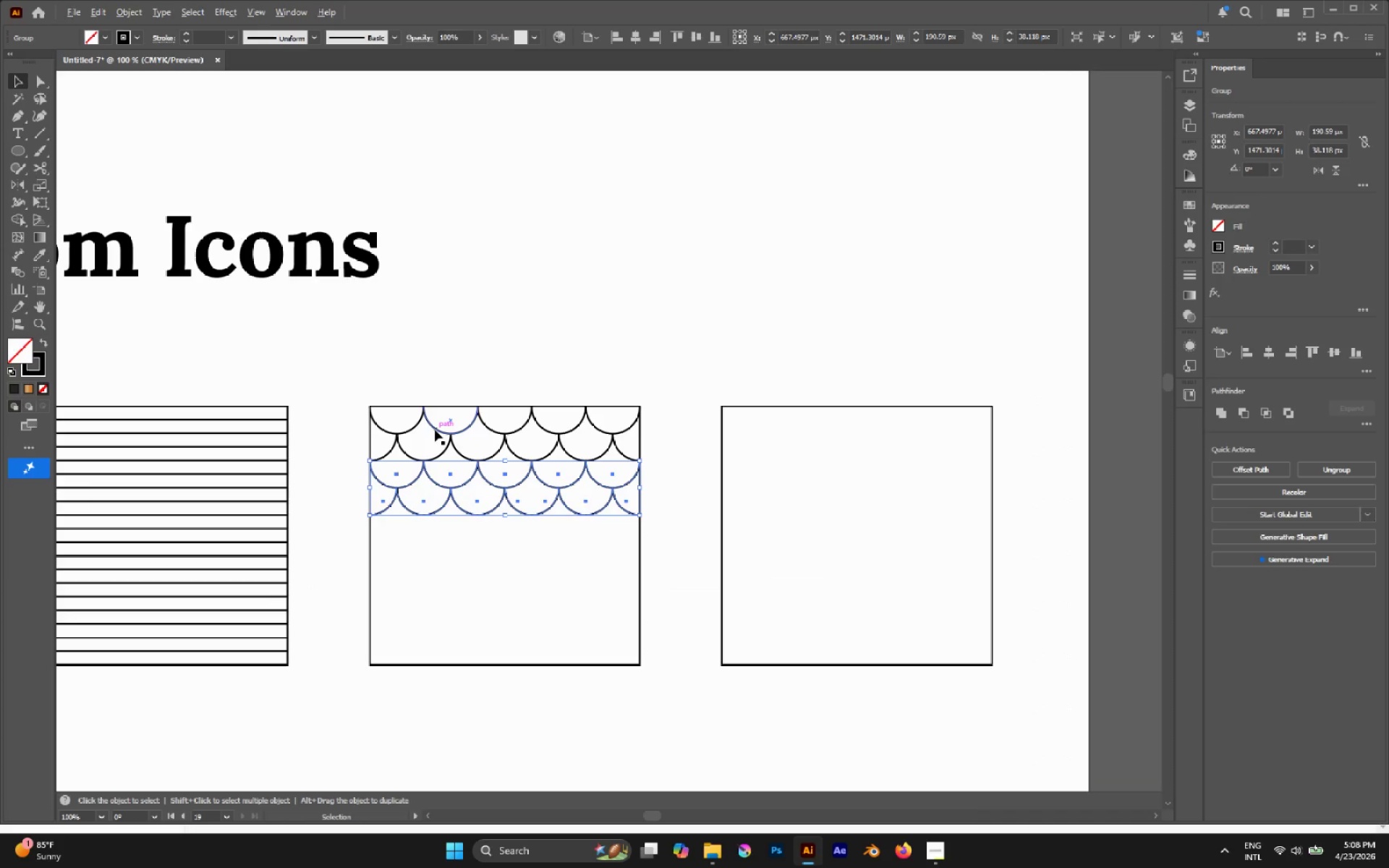 
hold_key(key=ShiftLeft, duration=2.14)
 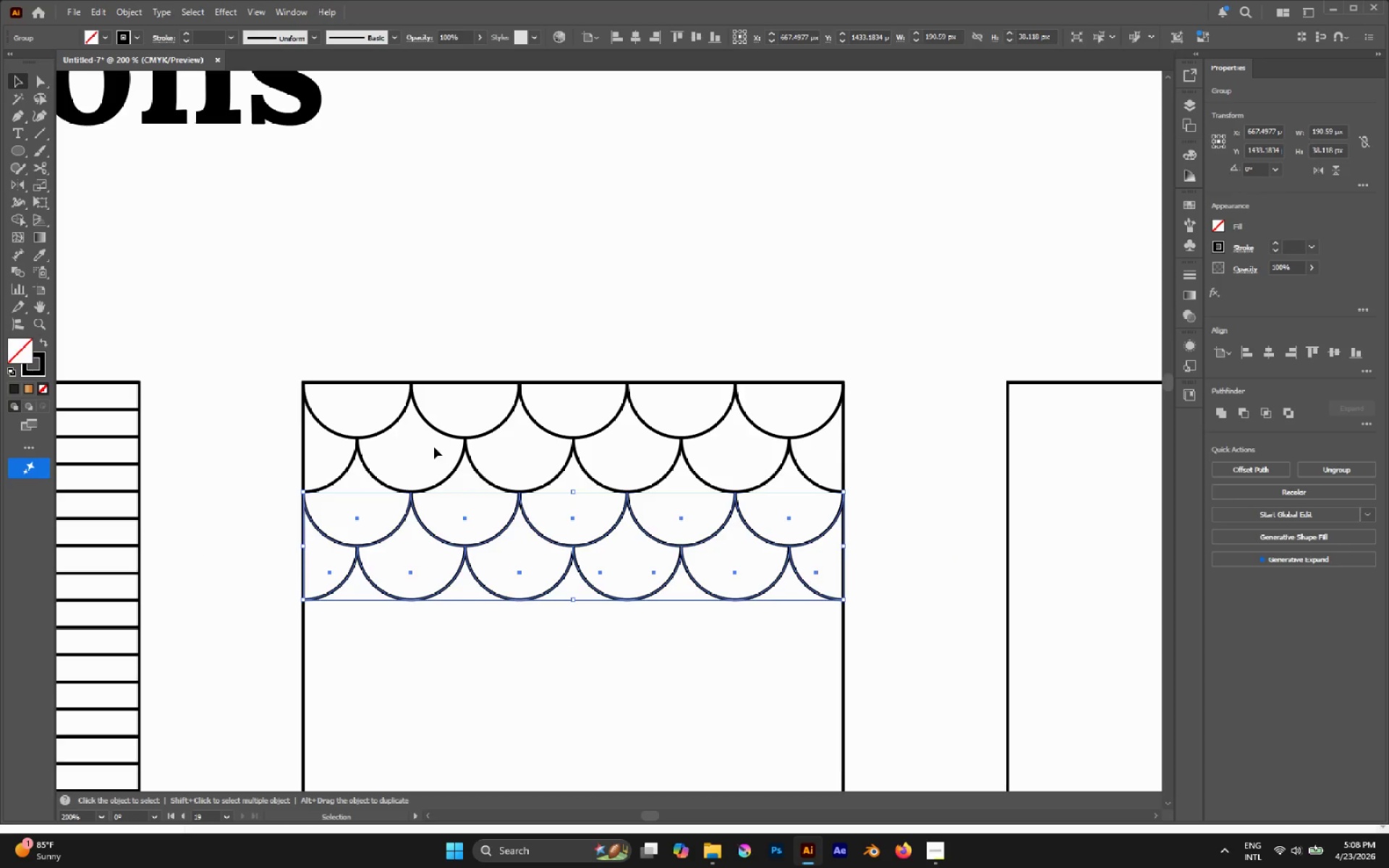 
hold_key(key=AltLeft, duration=0.31)
scroll: coordinate [435, 430], scroll_direction: down, amount: 2.0
 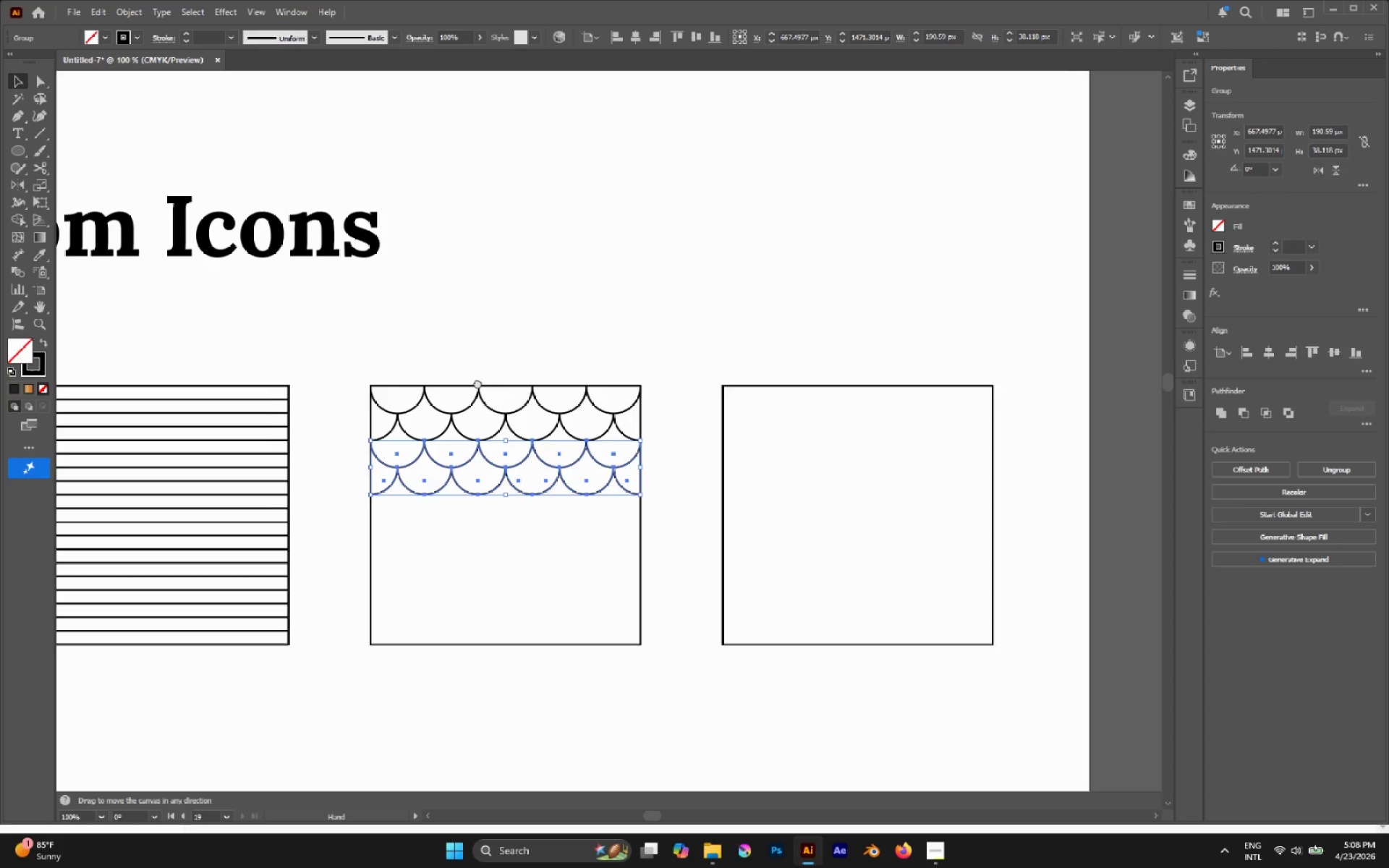 
key(Control+D)
 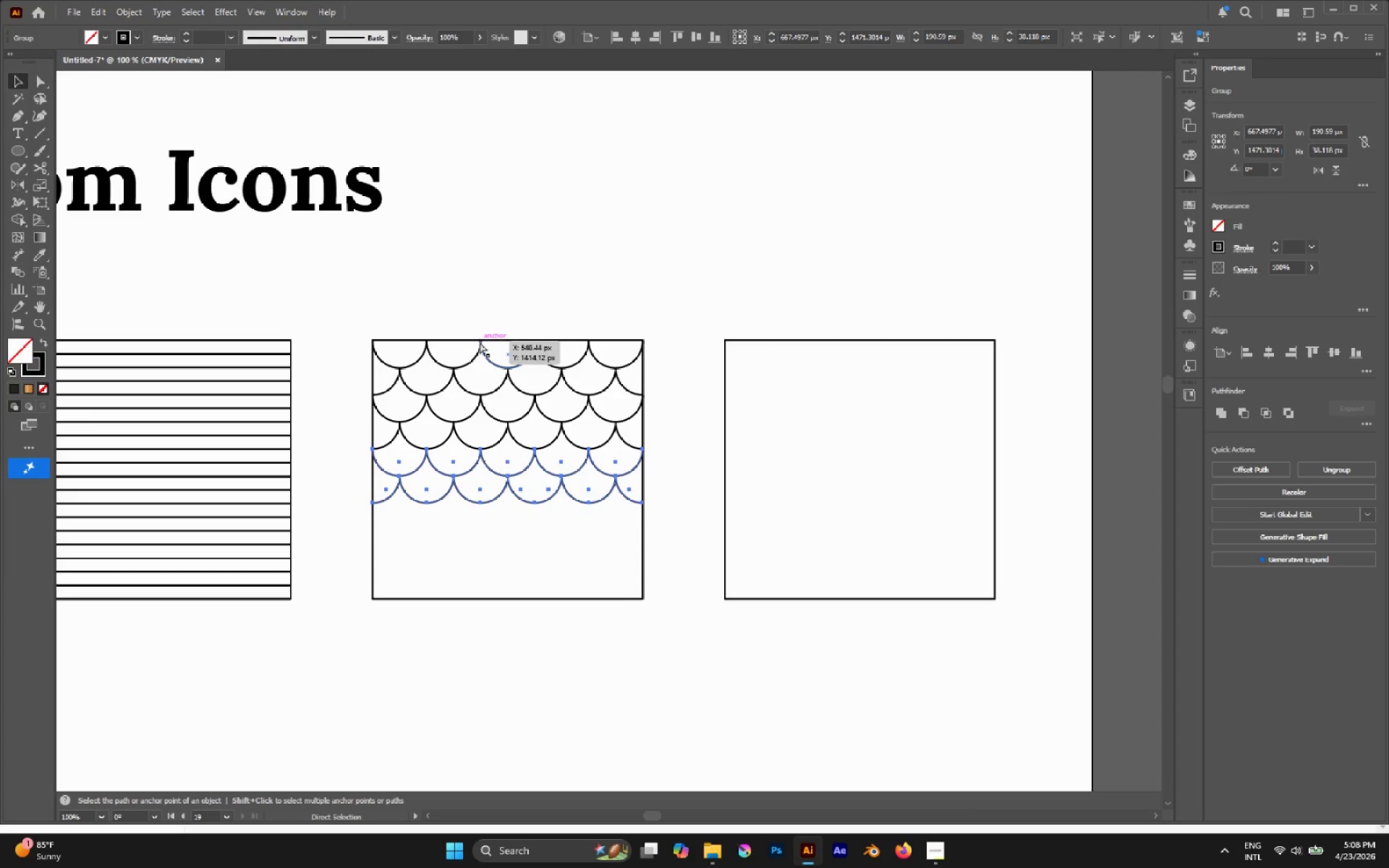 
key(Control+D)
 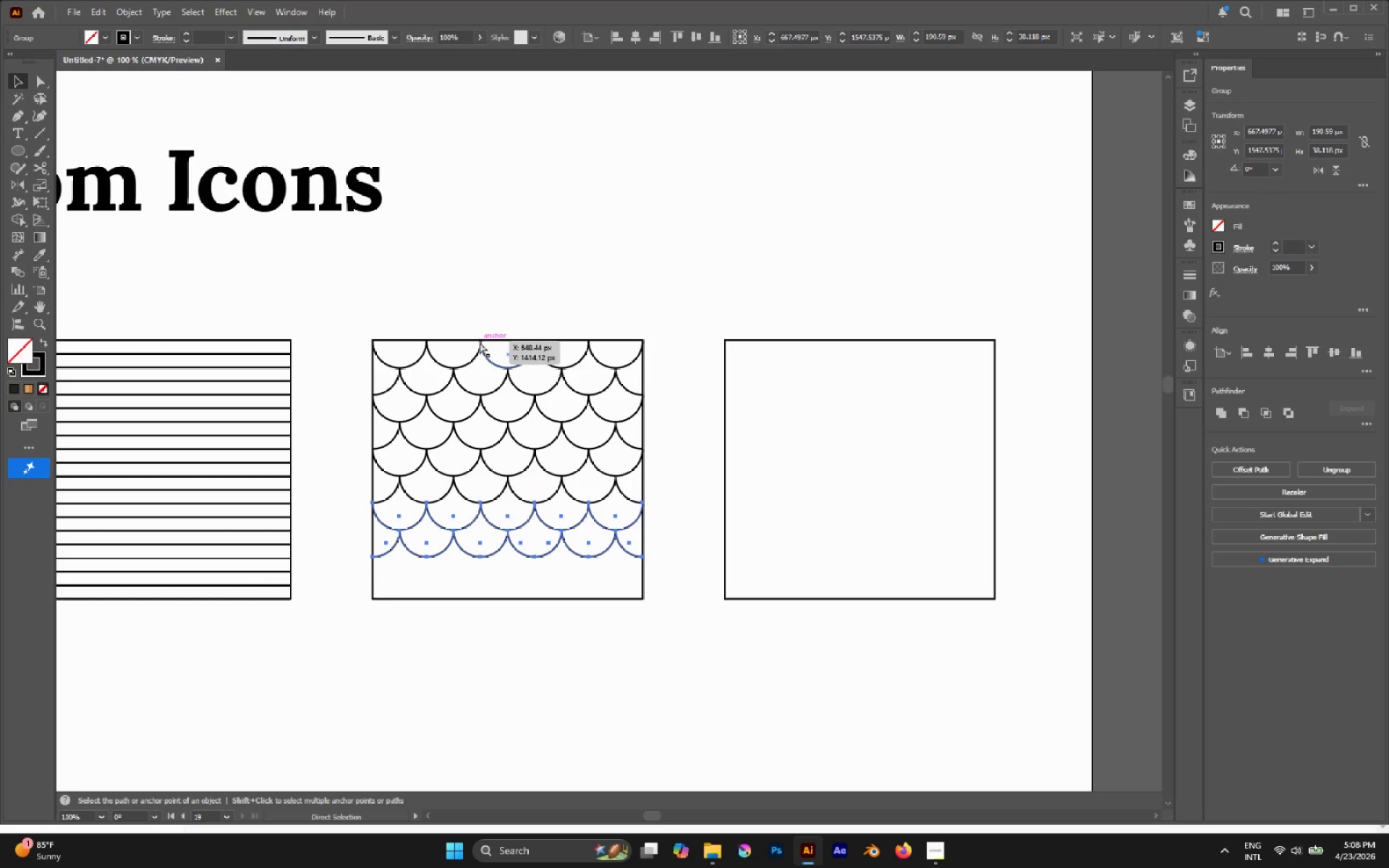 
key(Control+D)
 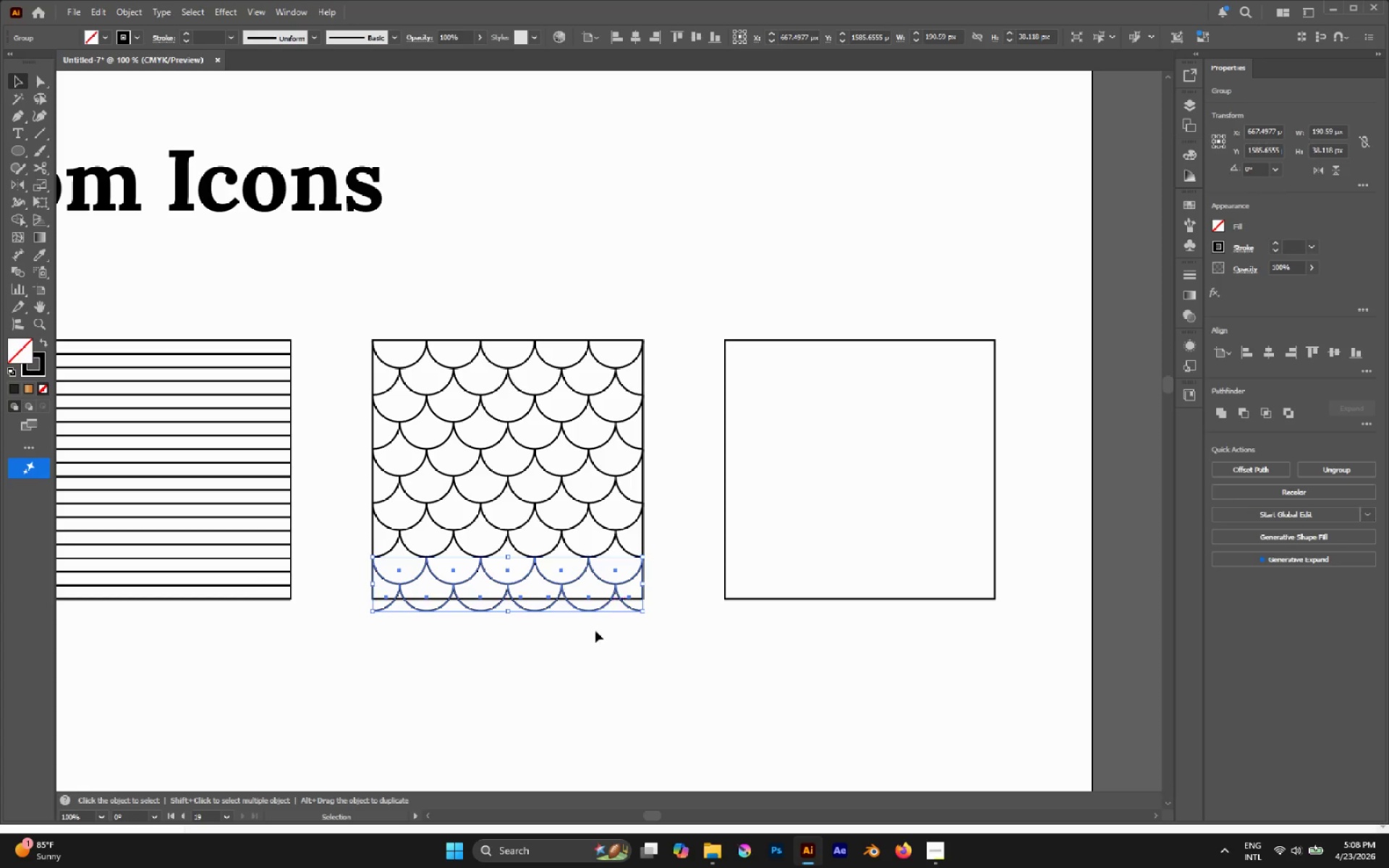 
hold_key(key=AltLeft, duration=0.5)
scroll: coordinate [464, 617], scroll_direction: up, amount: 2.0
 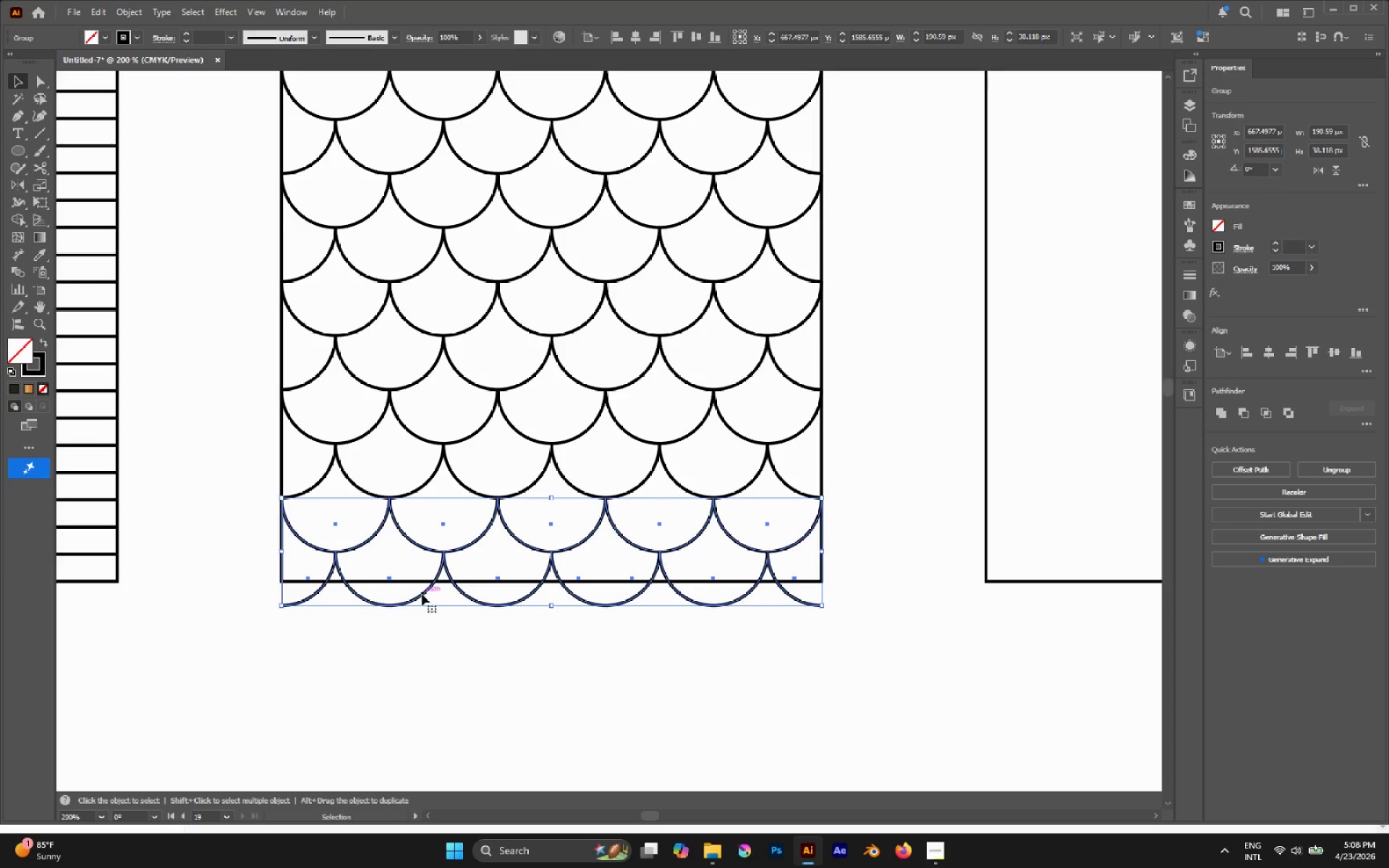 
key(A)
 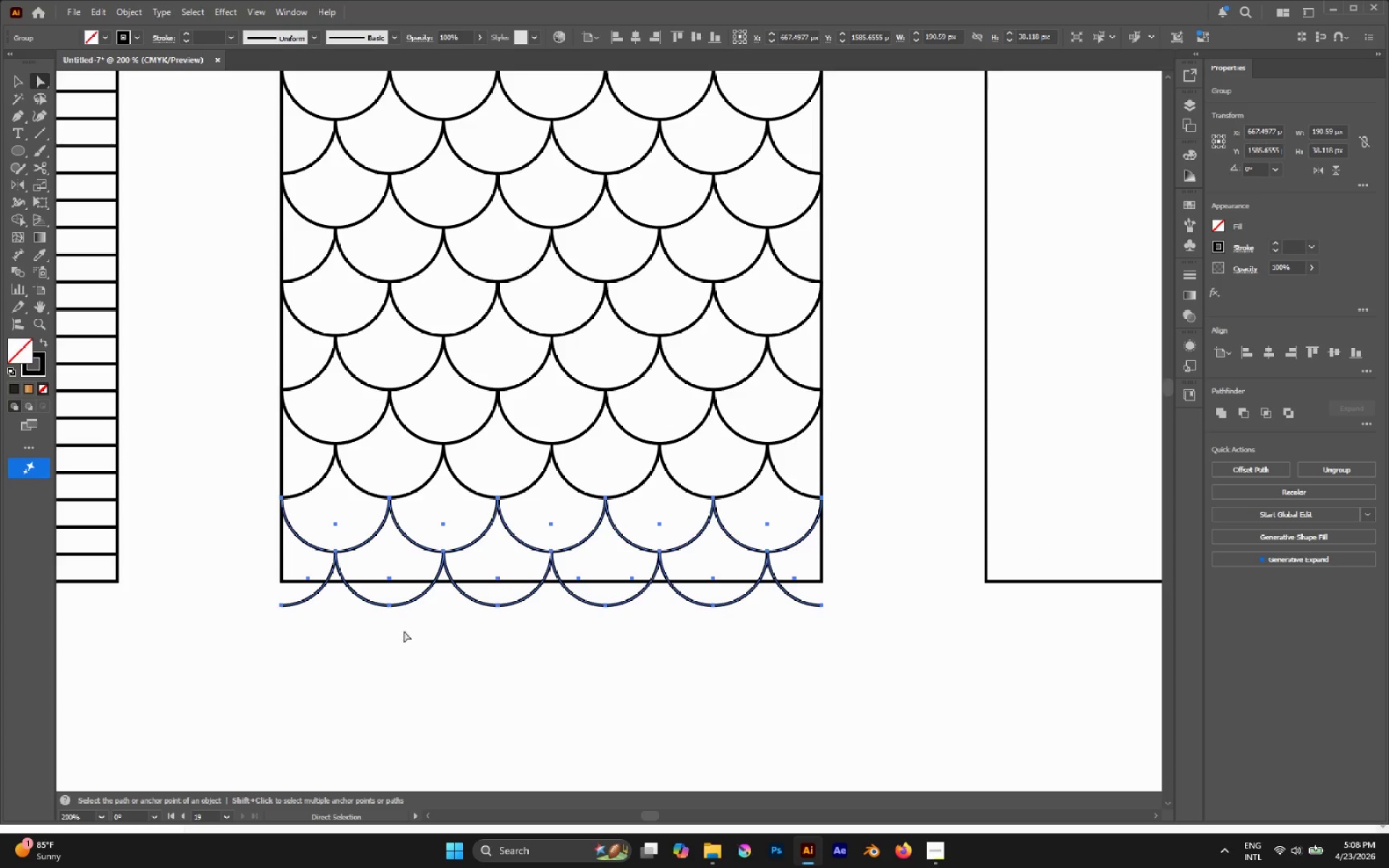 
left_click_drag(start_coordinate=[399, 642], to_coordinate=[403, 644])
 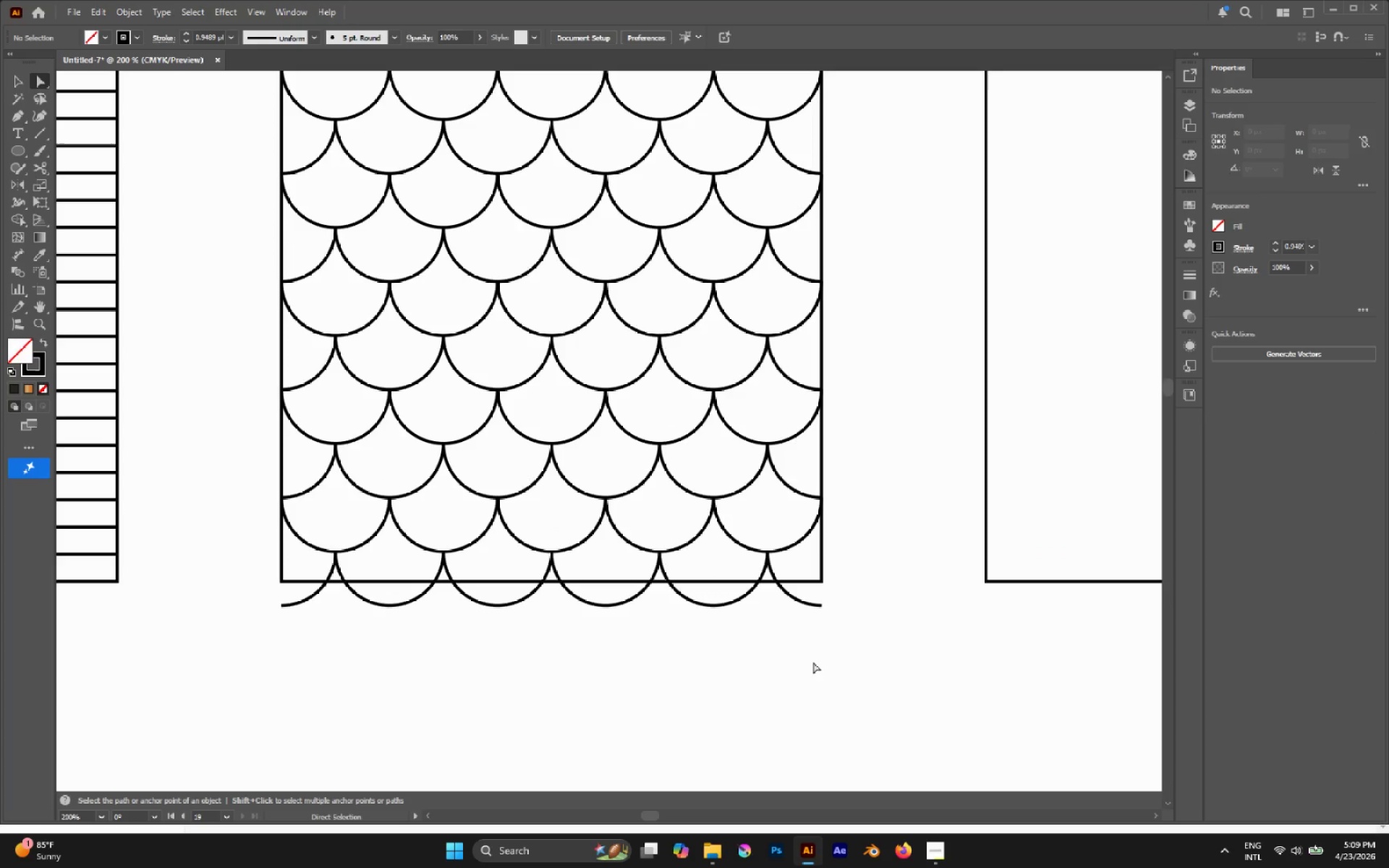 
left_click_drag(start_coordinate=[859, 647], to_coordinate=[293, 599])
 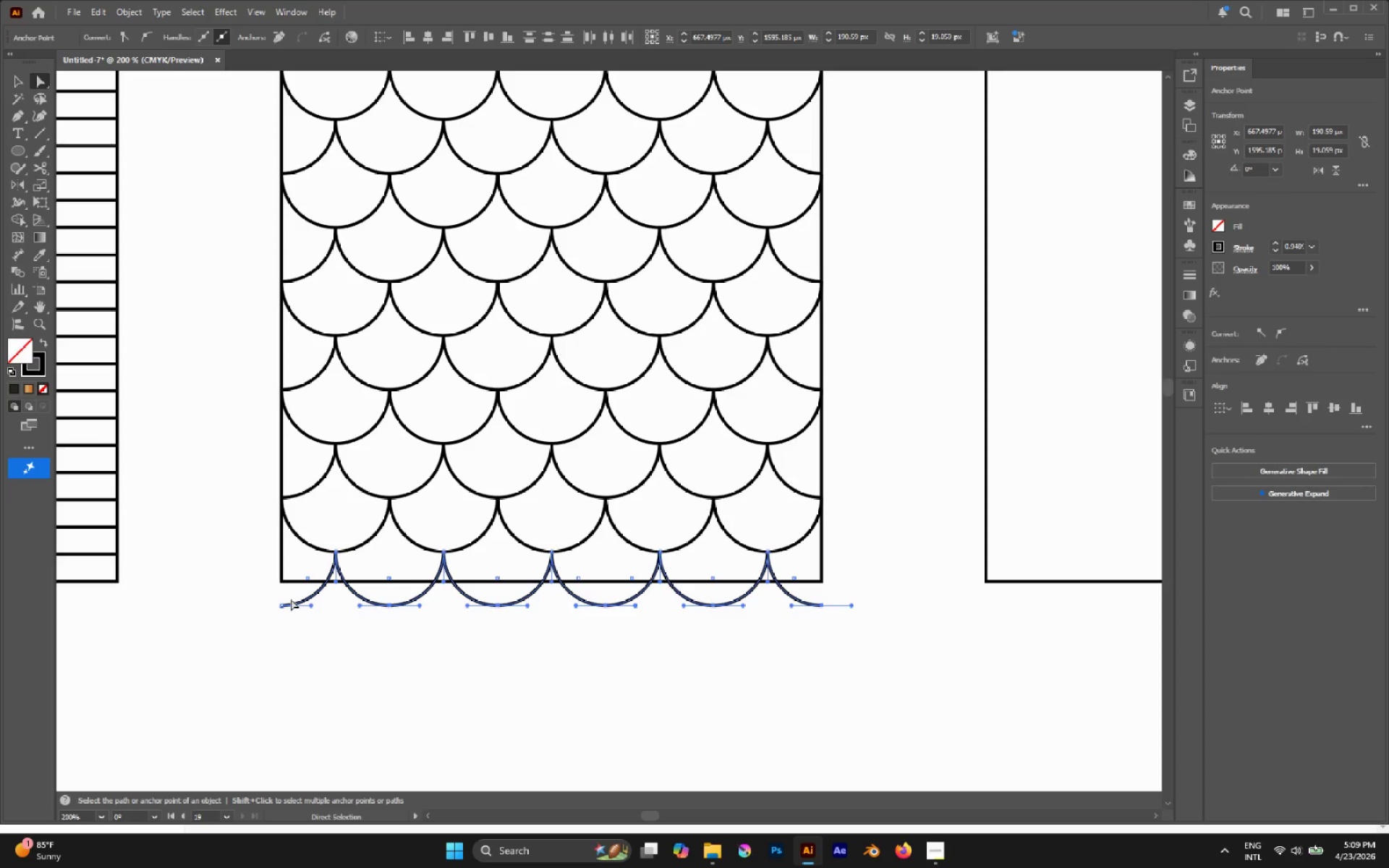 
key(Delete)
 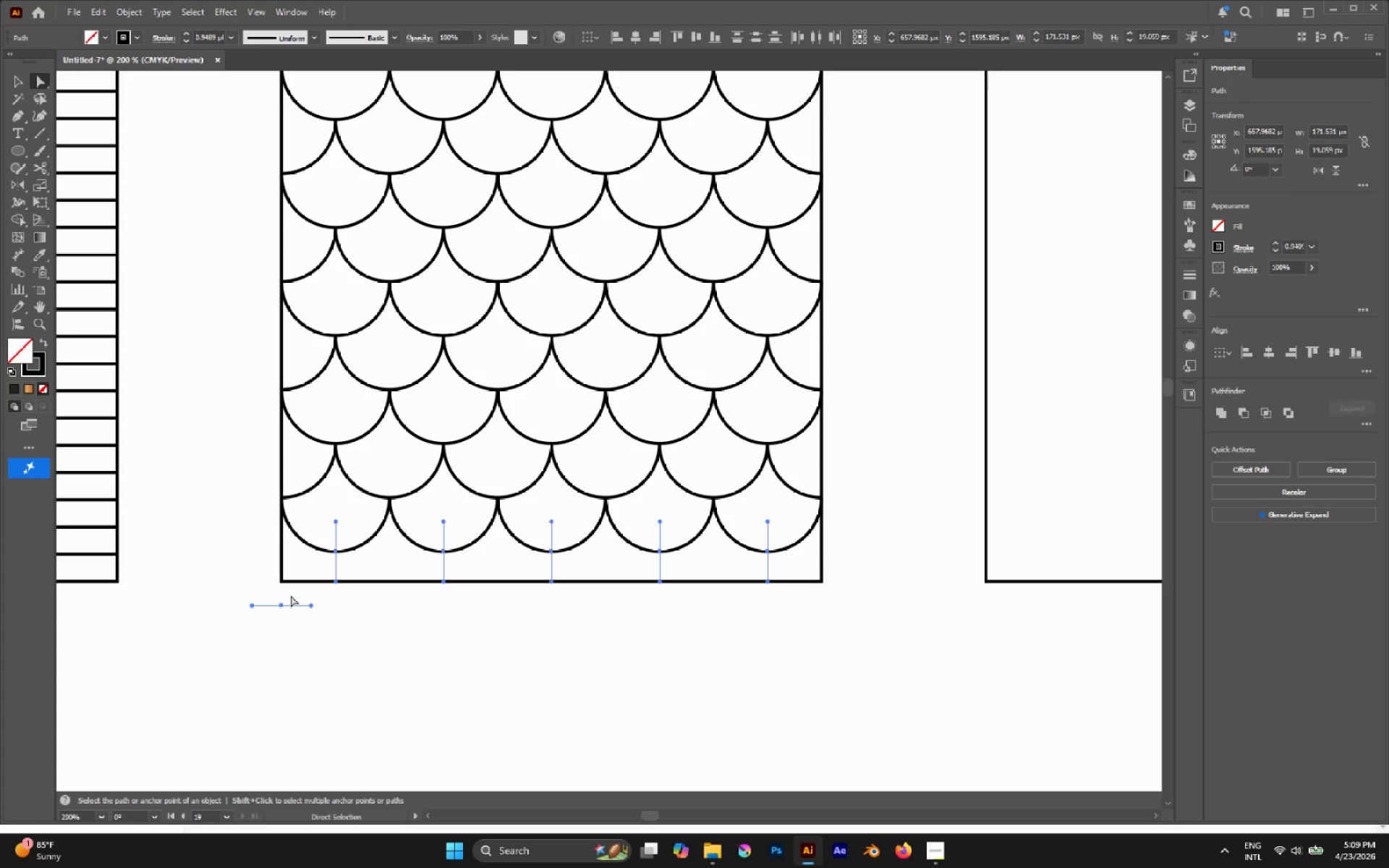 
key(Delete)
 